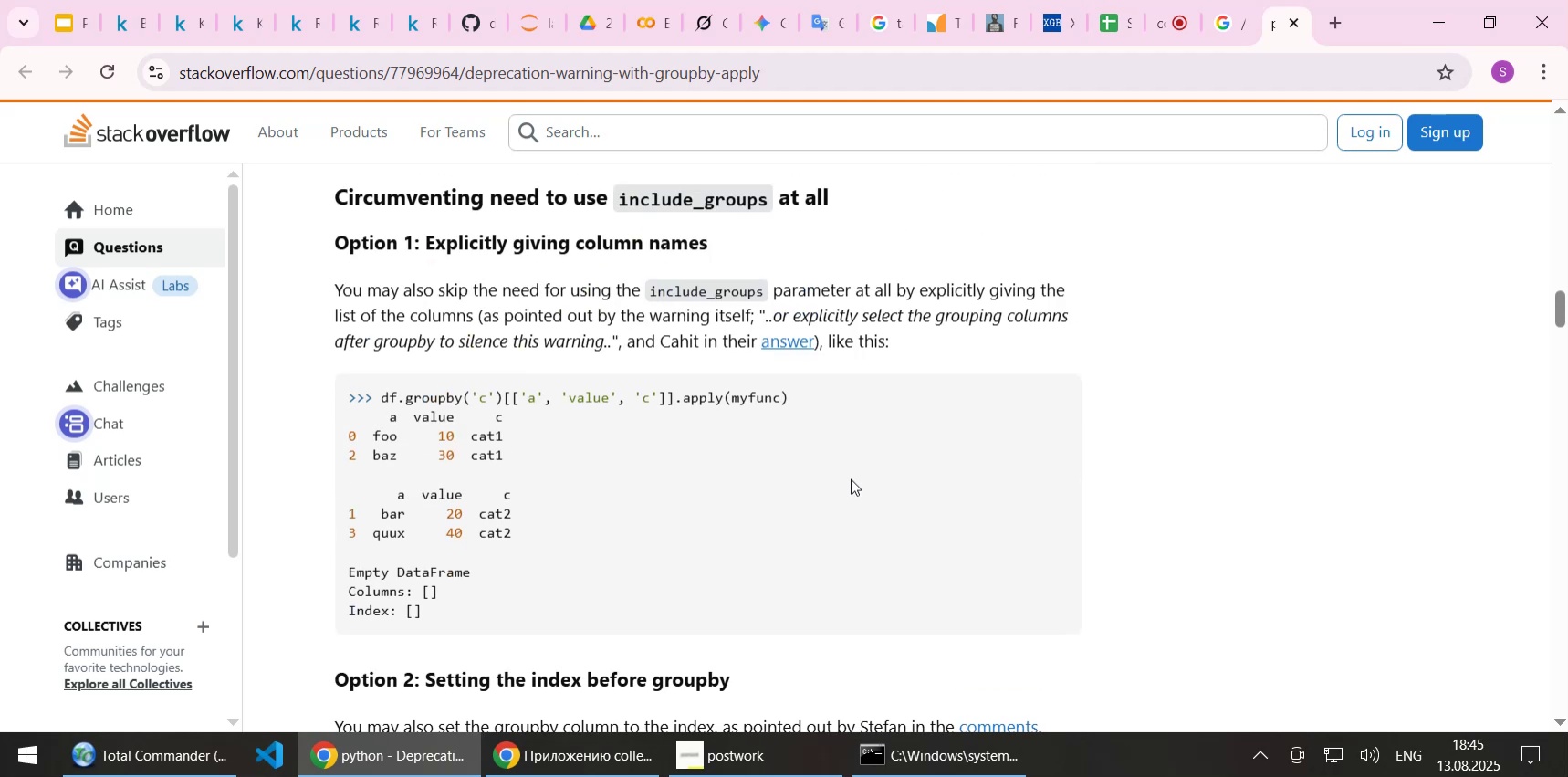 
wait(5.26)
 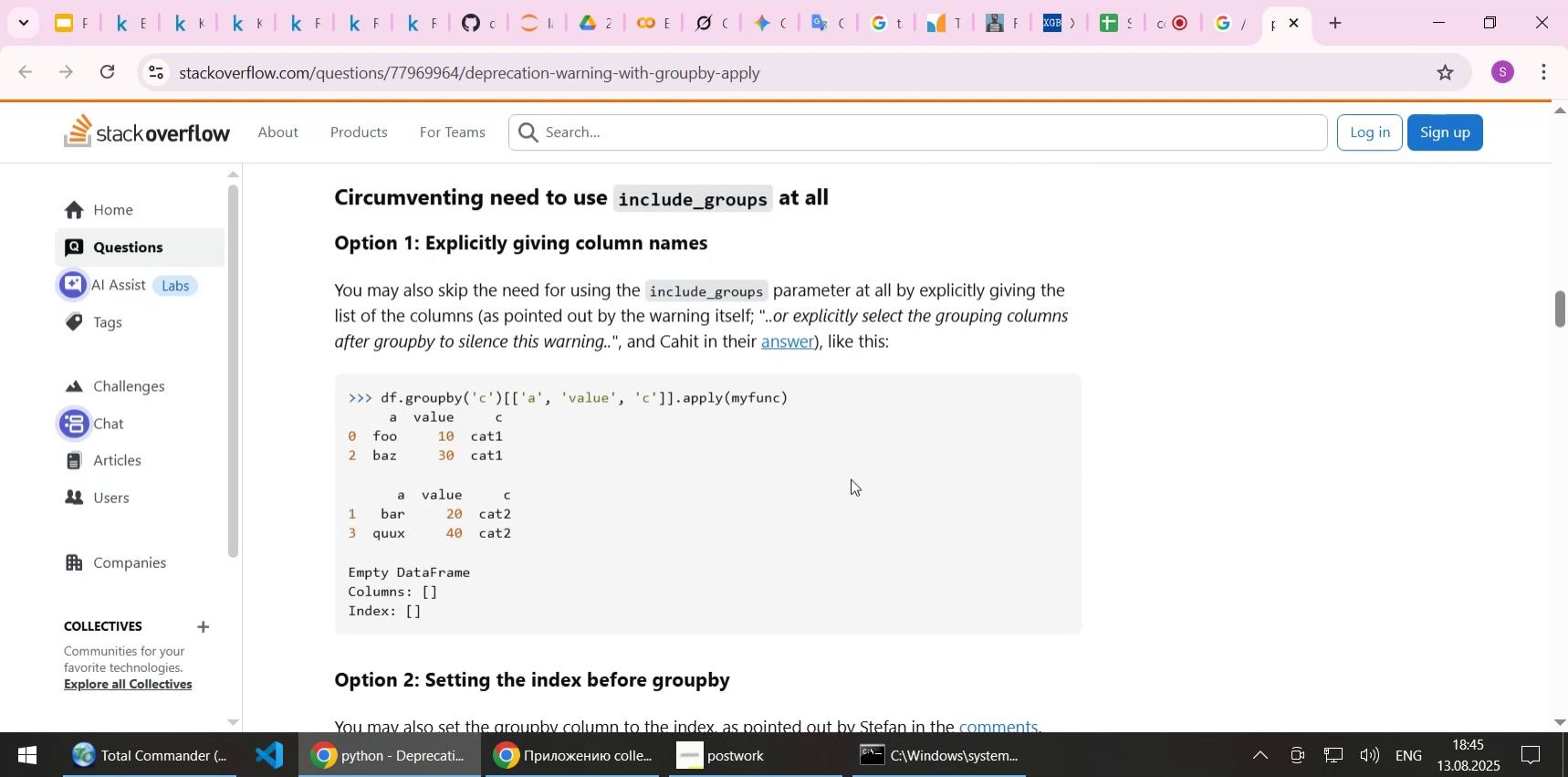 
left_click([1171, 23])
 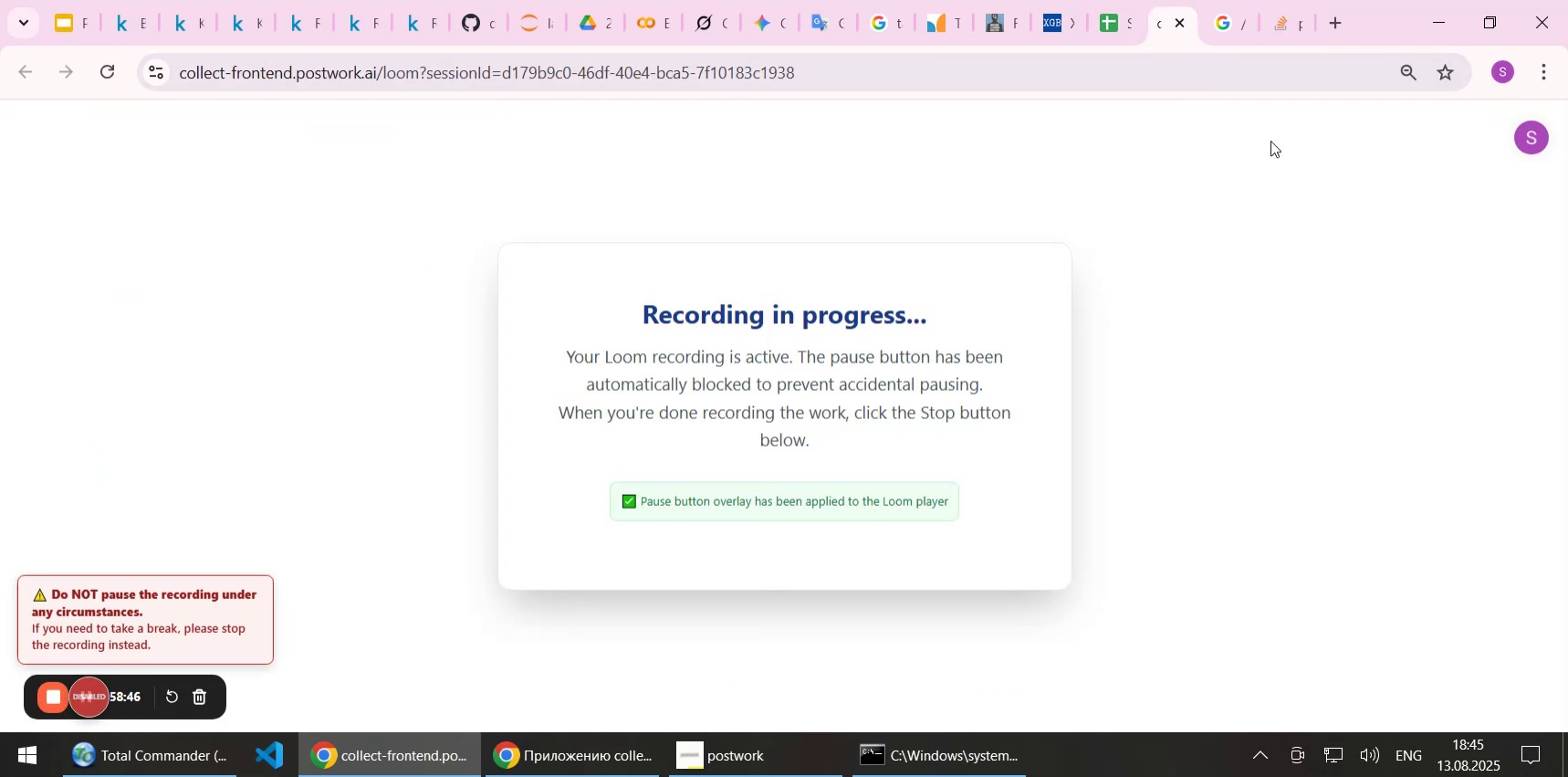 
left_click([1282, 49])
 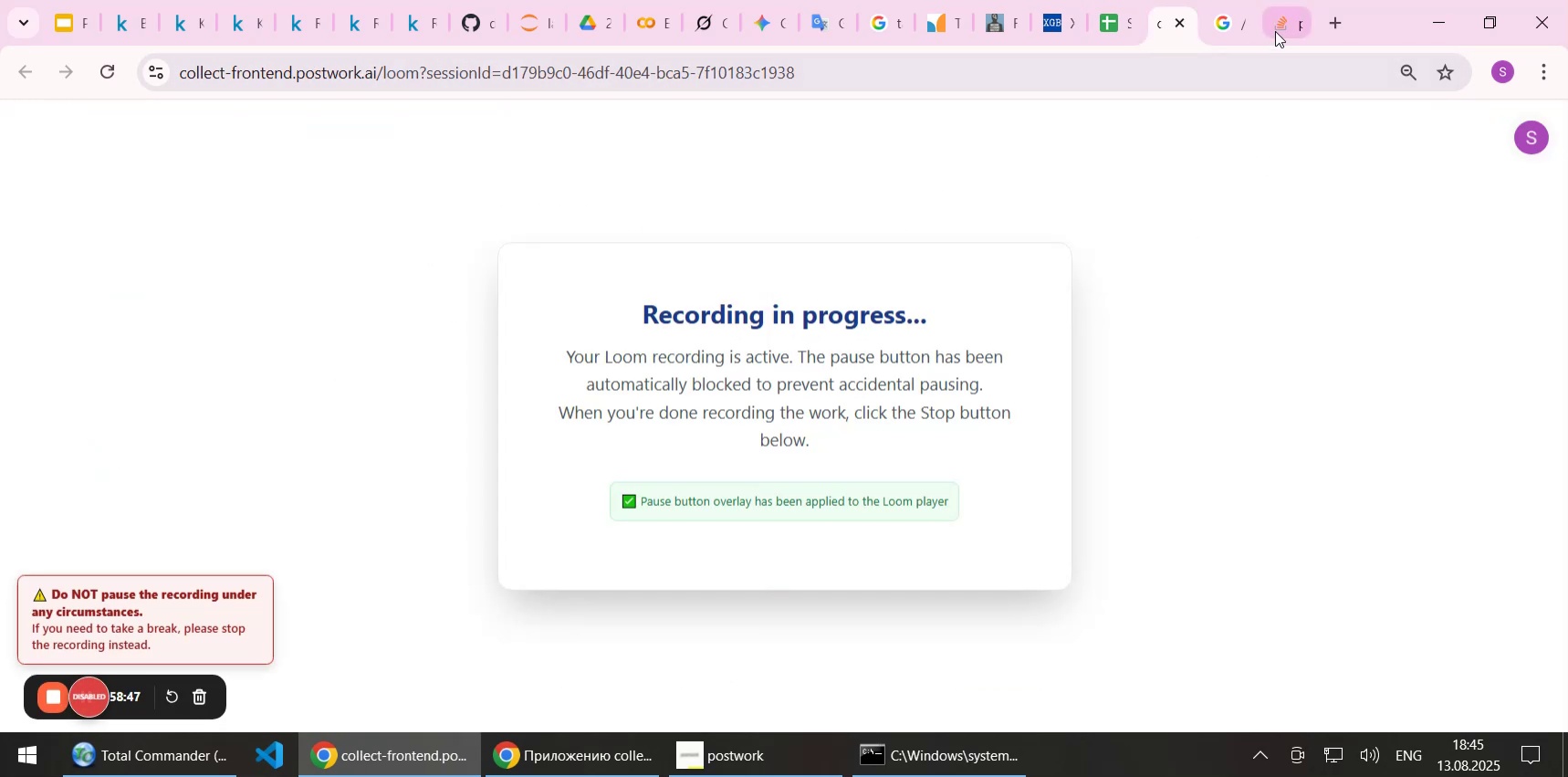 
left_click([1275, 31])
 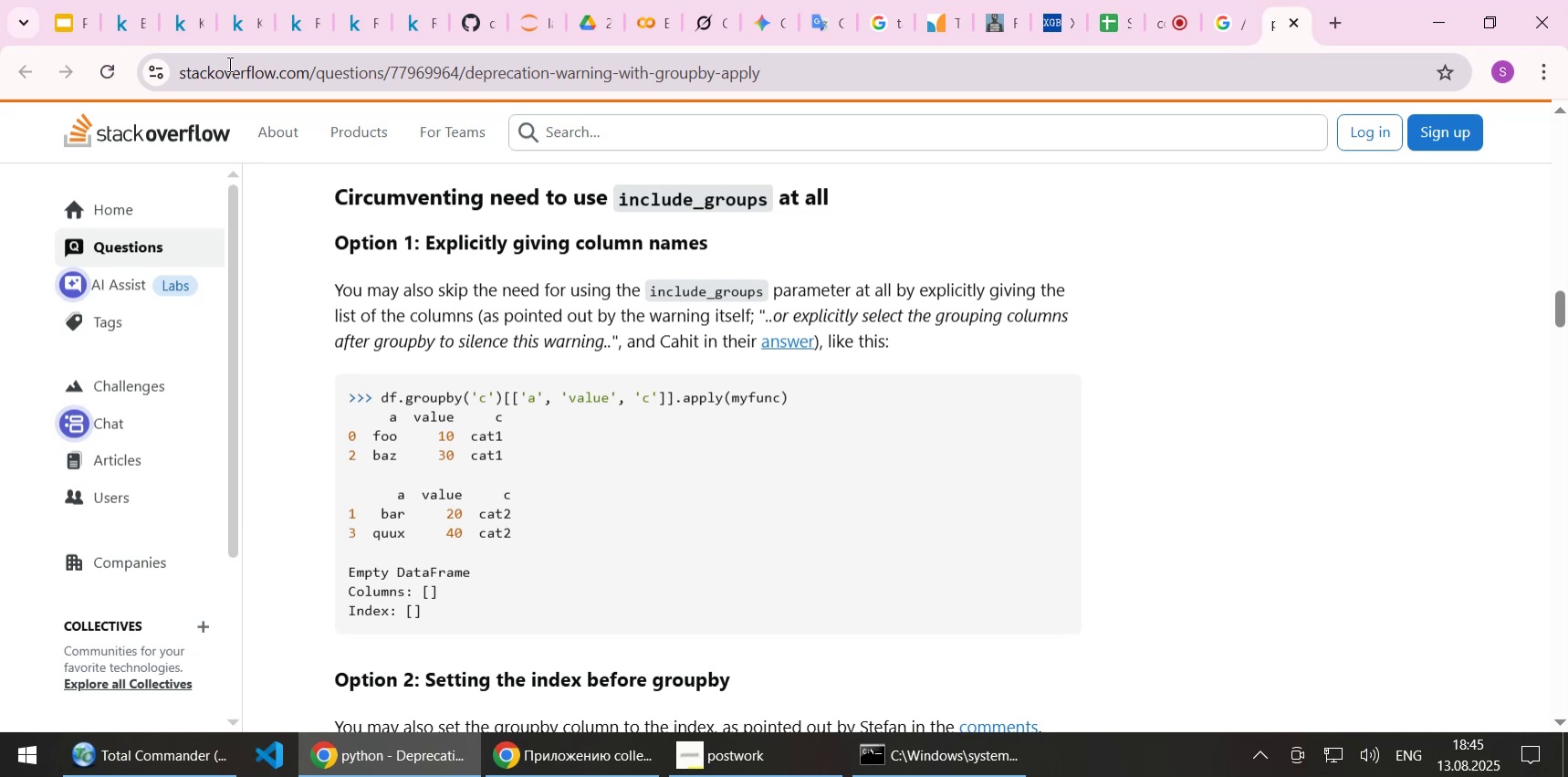 
left_click([235, 27])
 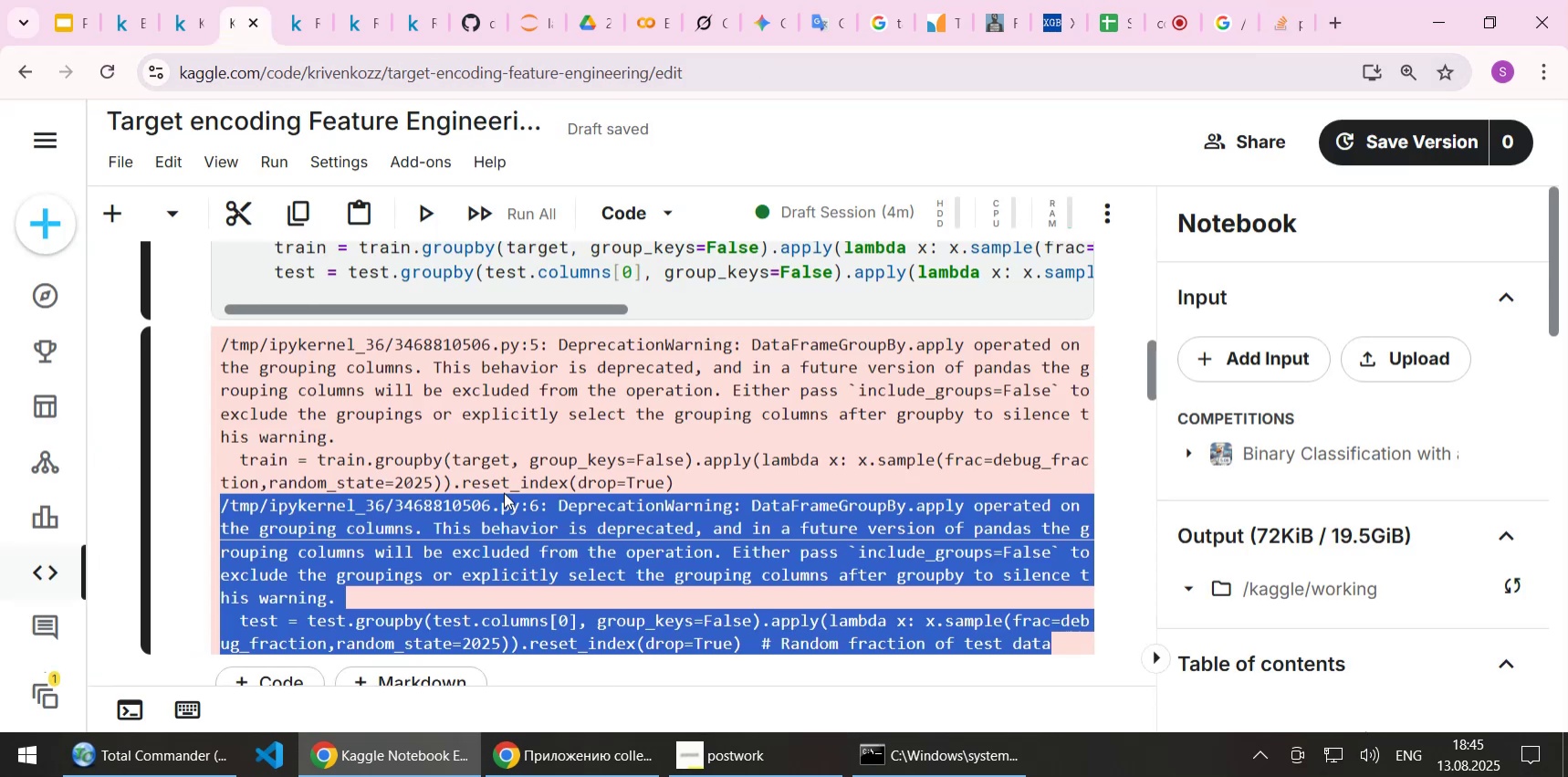 
scroll: coordinate [552, 454], scroll_direction: up, amount: 1.0
 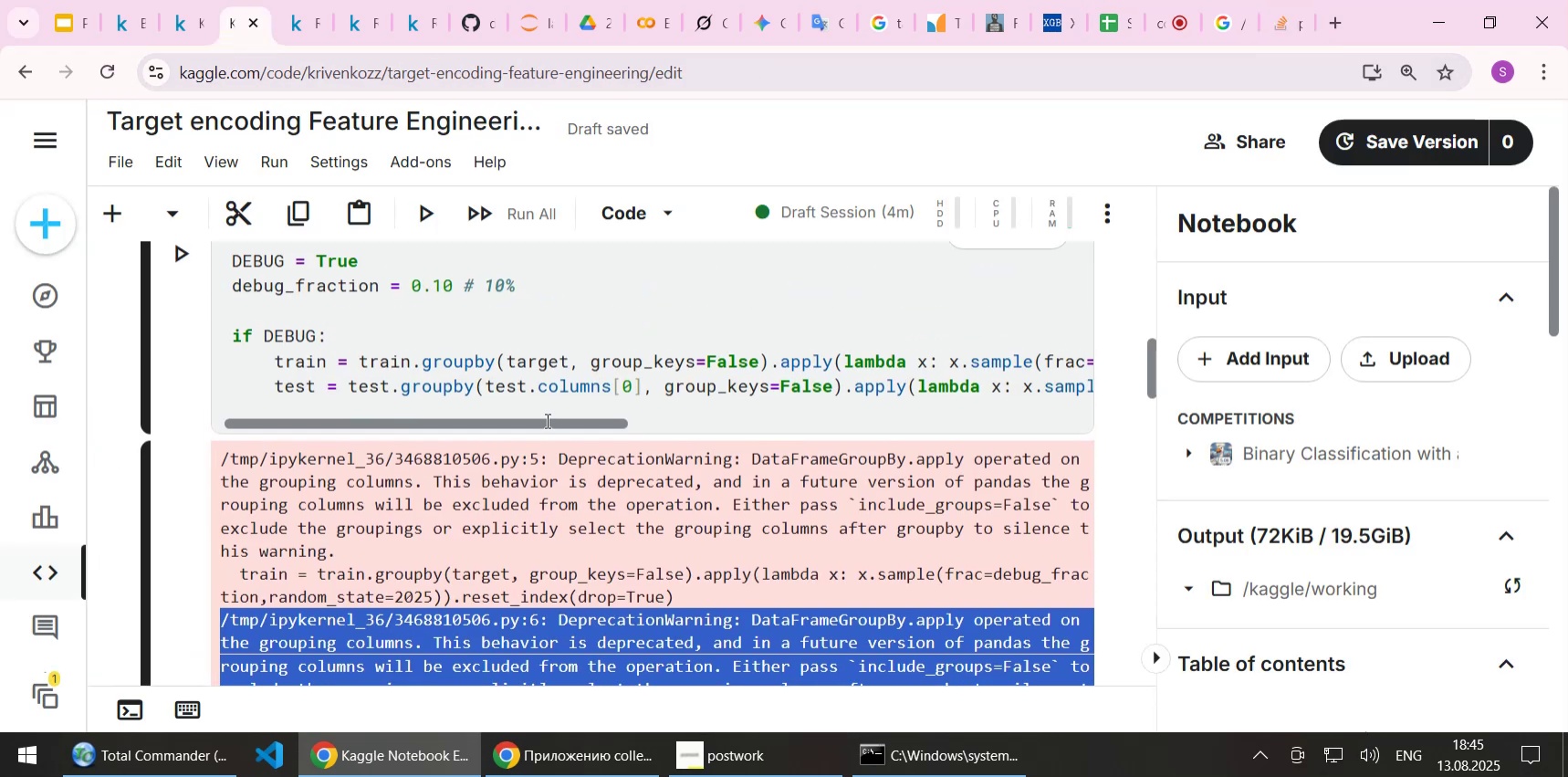 
left_click_drag(start_coordinate=[546, 420], to_coordinate=[492, 405])
 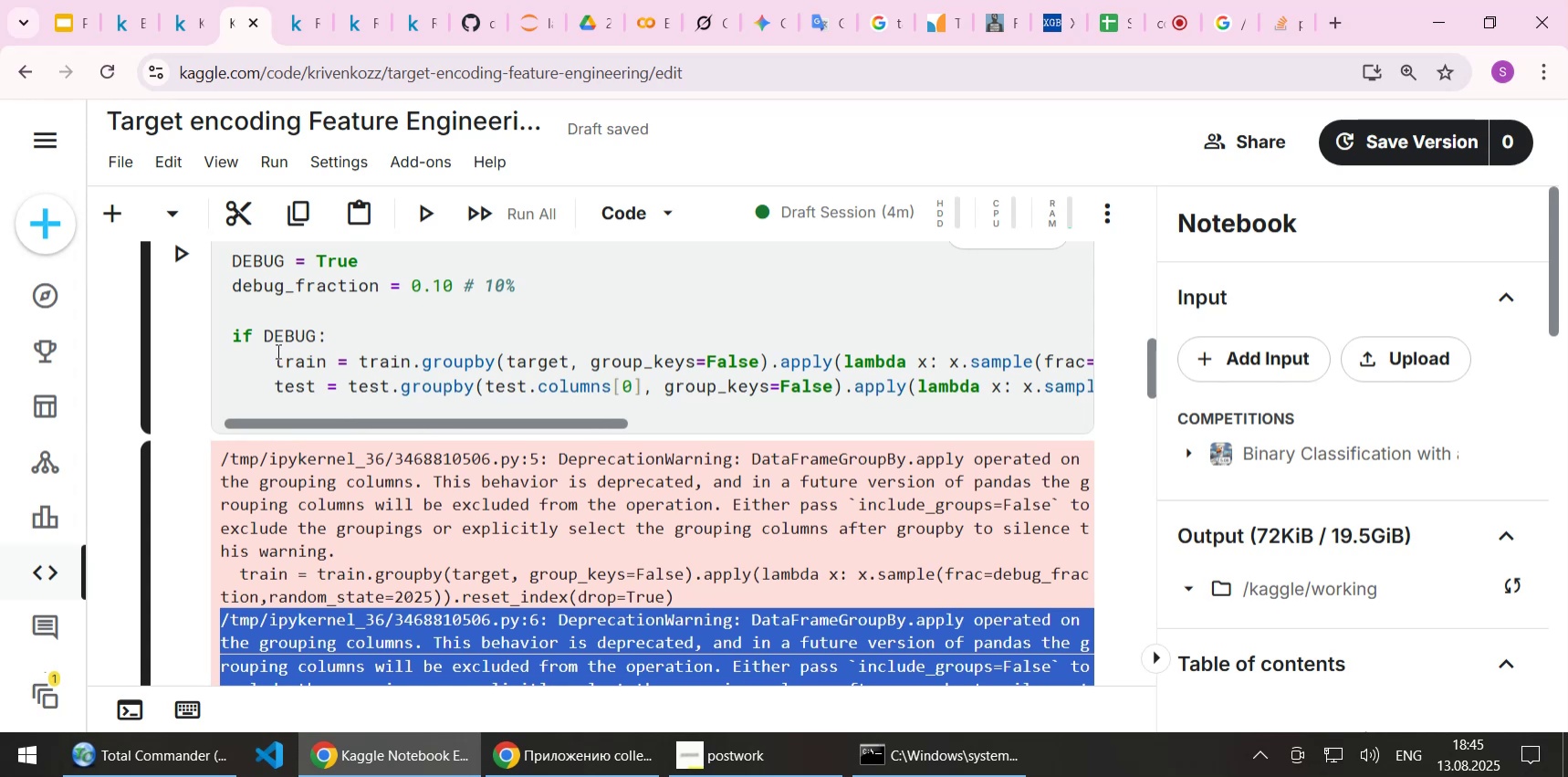 
left_click([272, 354])
 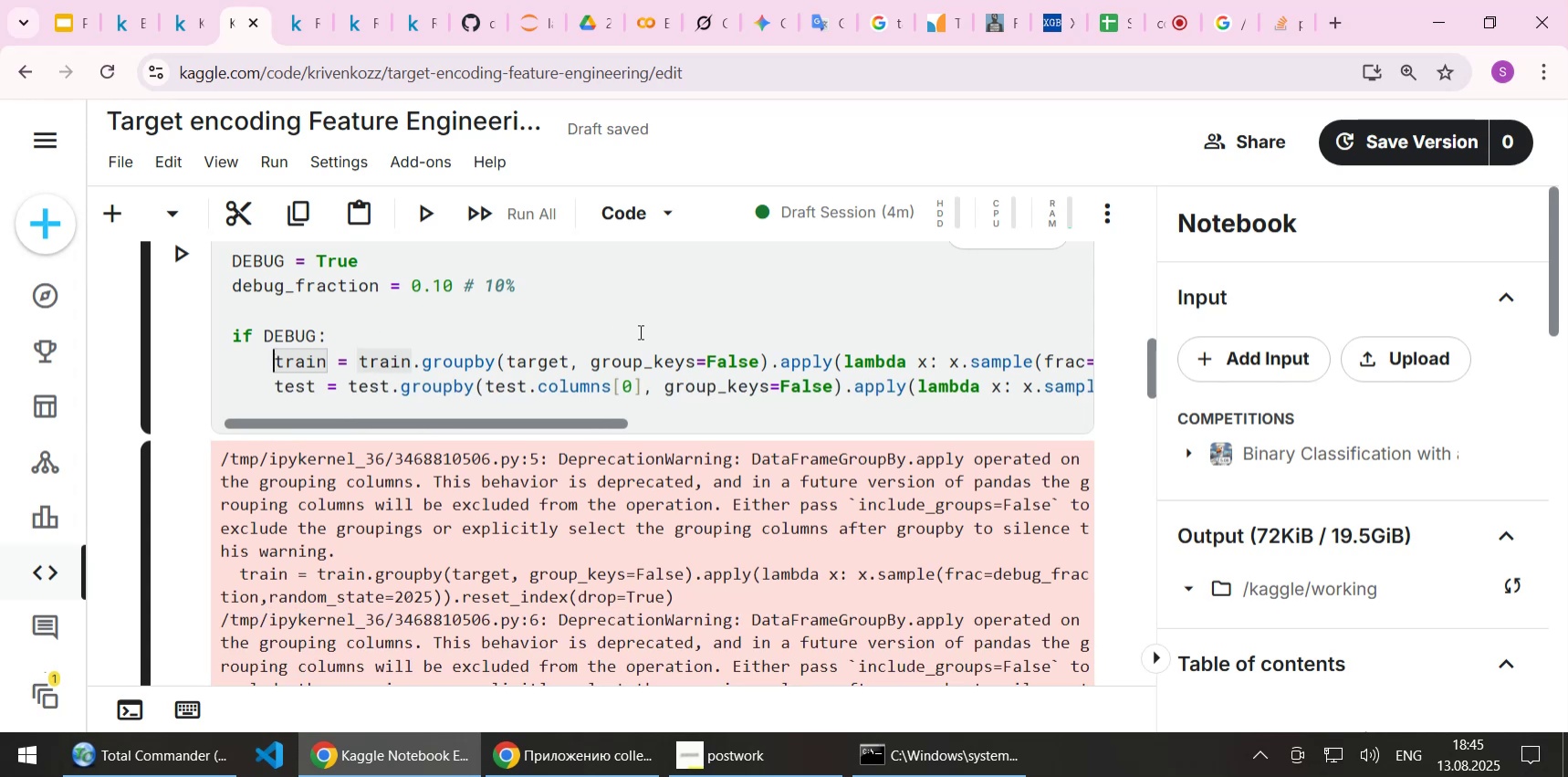 
hold_key(key=ShiftLeft, duration=1.52)
 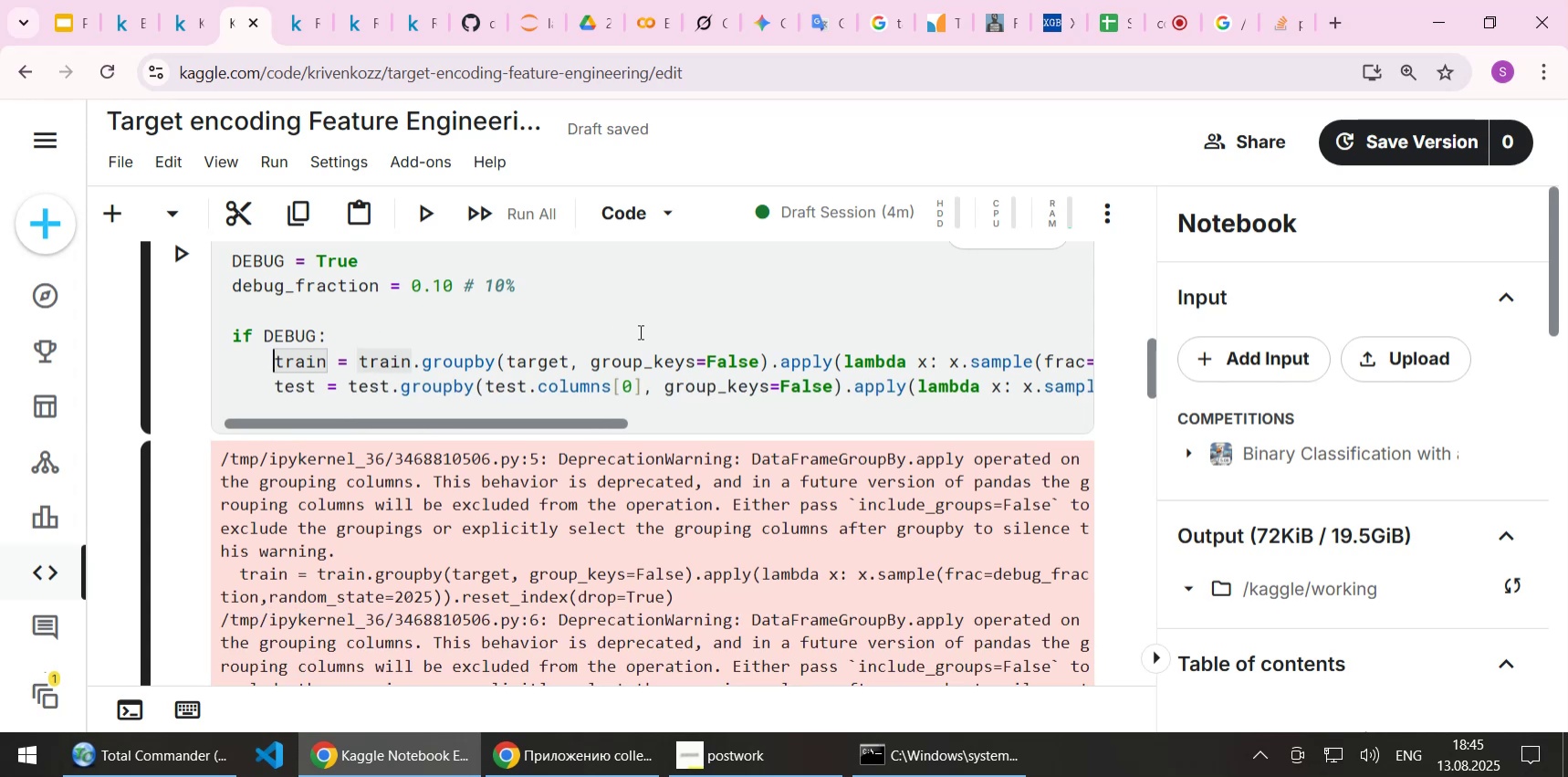 
hold_key(key=ShiftLeft, duration=1.52)
 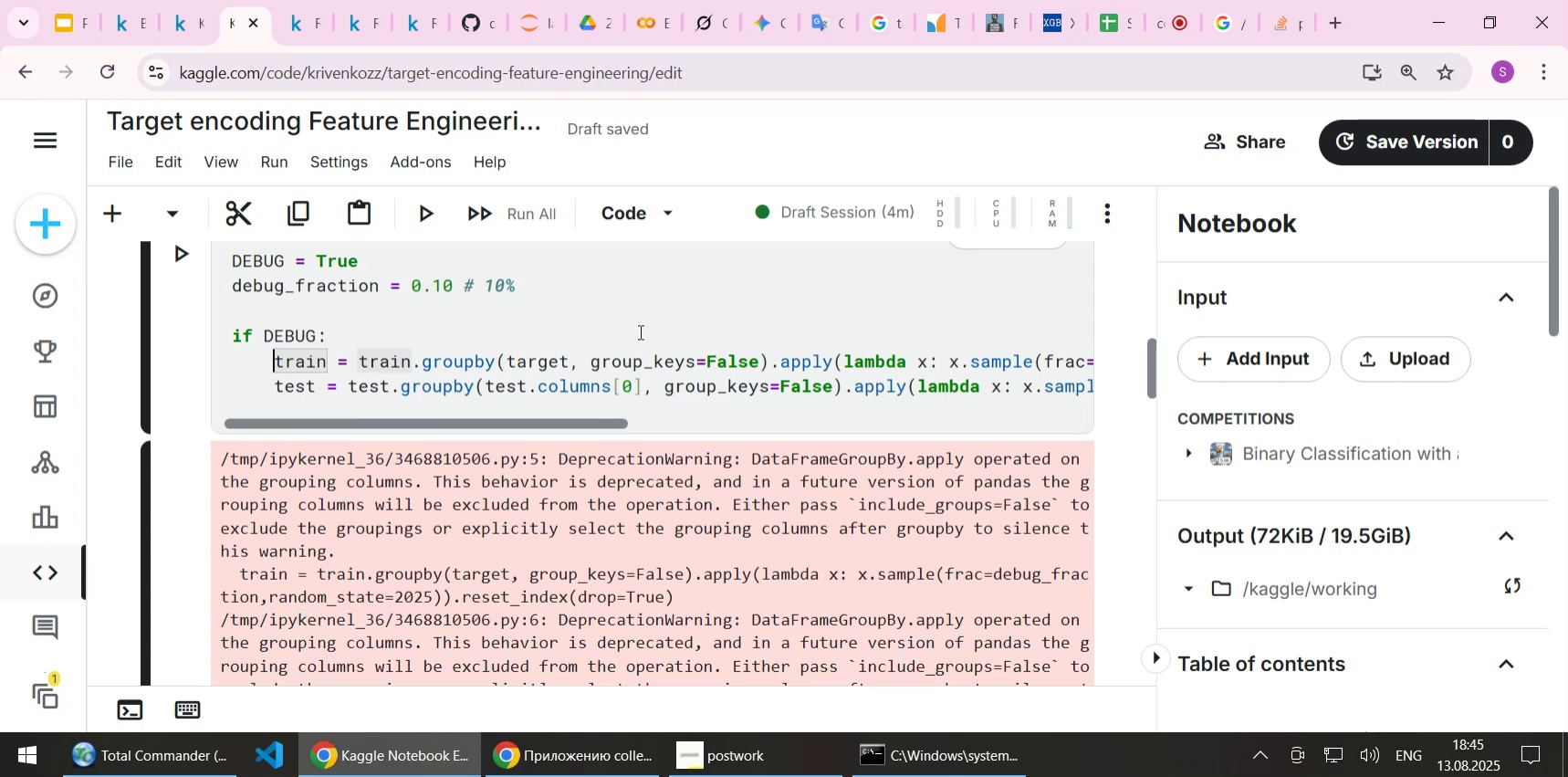 
key(Shift+ShiftLeft)
 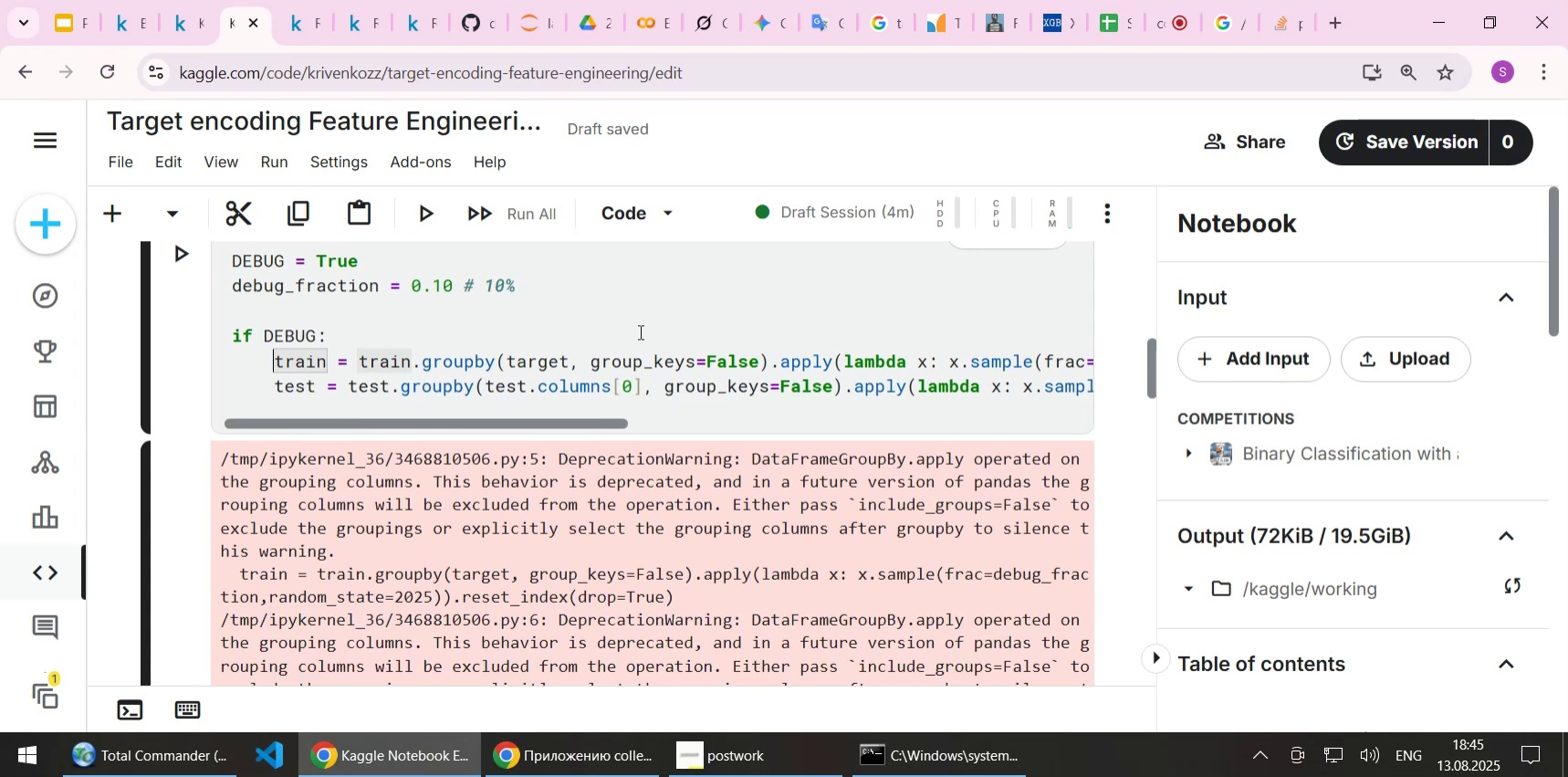 
key(End)
 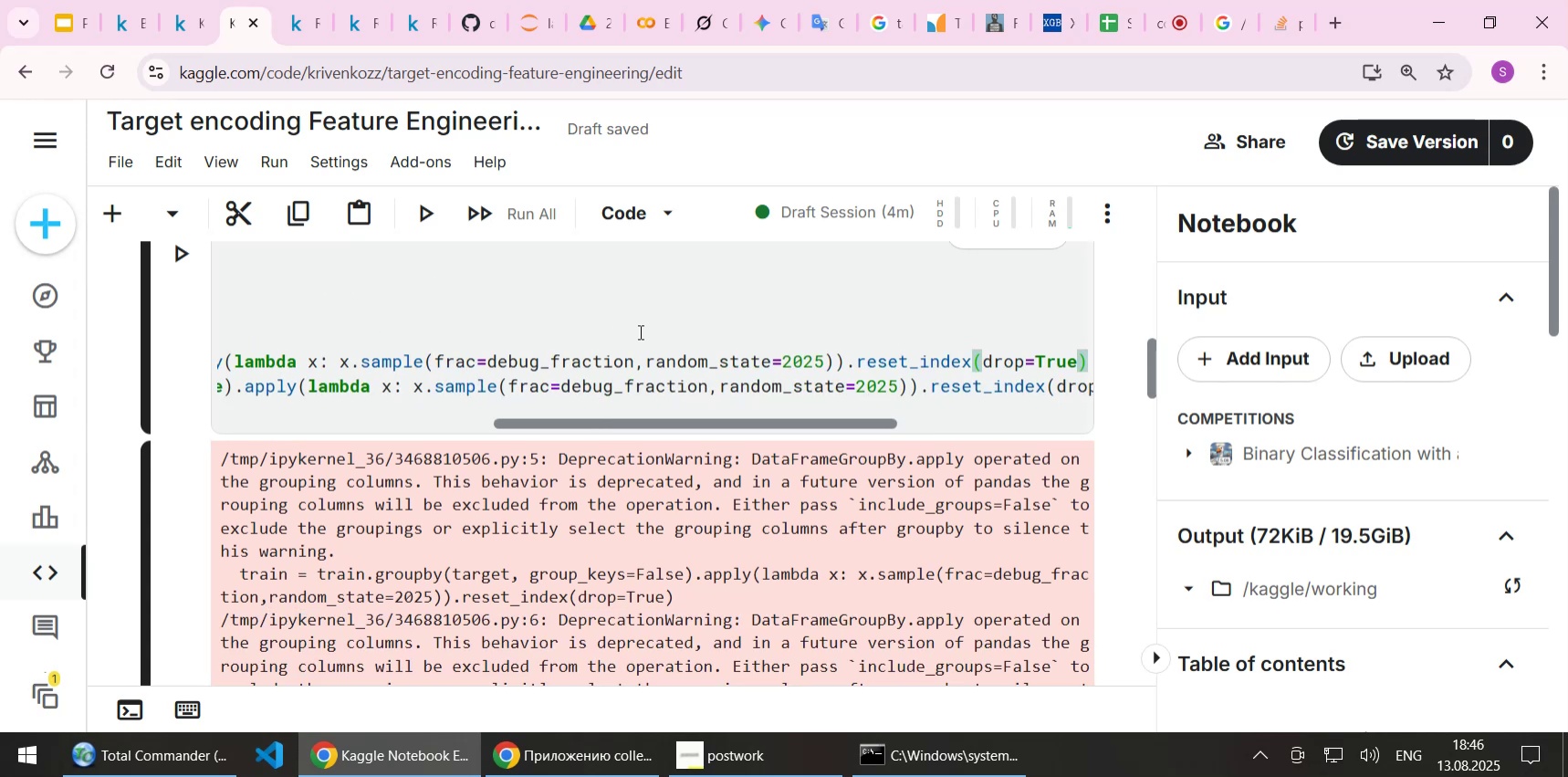 
key(Home)
 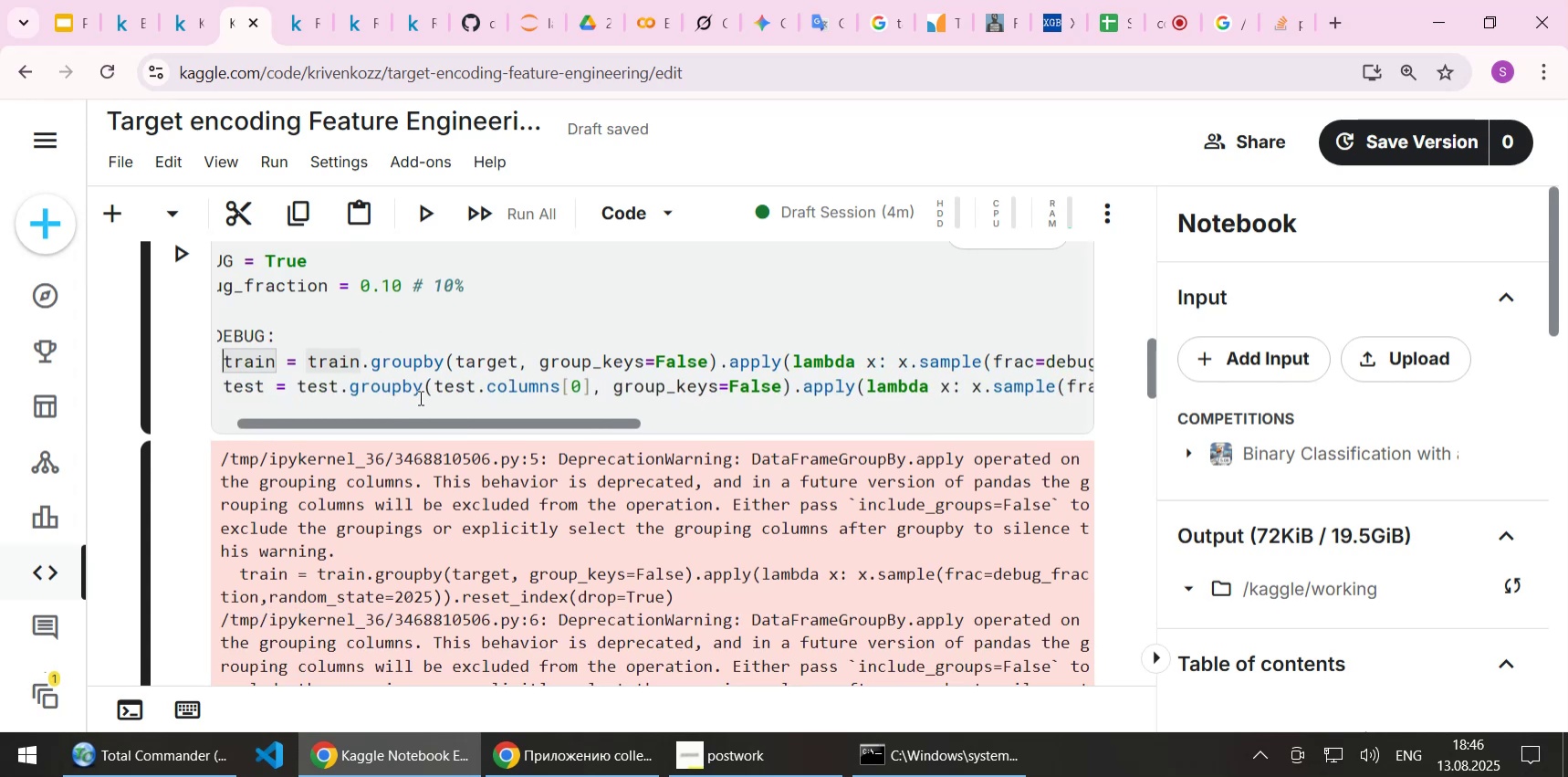 
left_click_drag(start_coordinate=[416, 427], to_coordinate=[277, 424])
 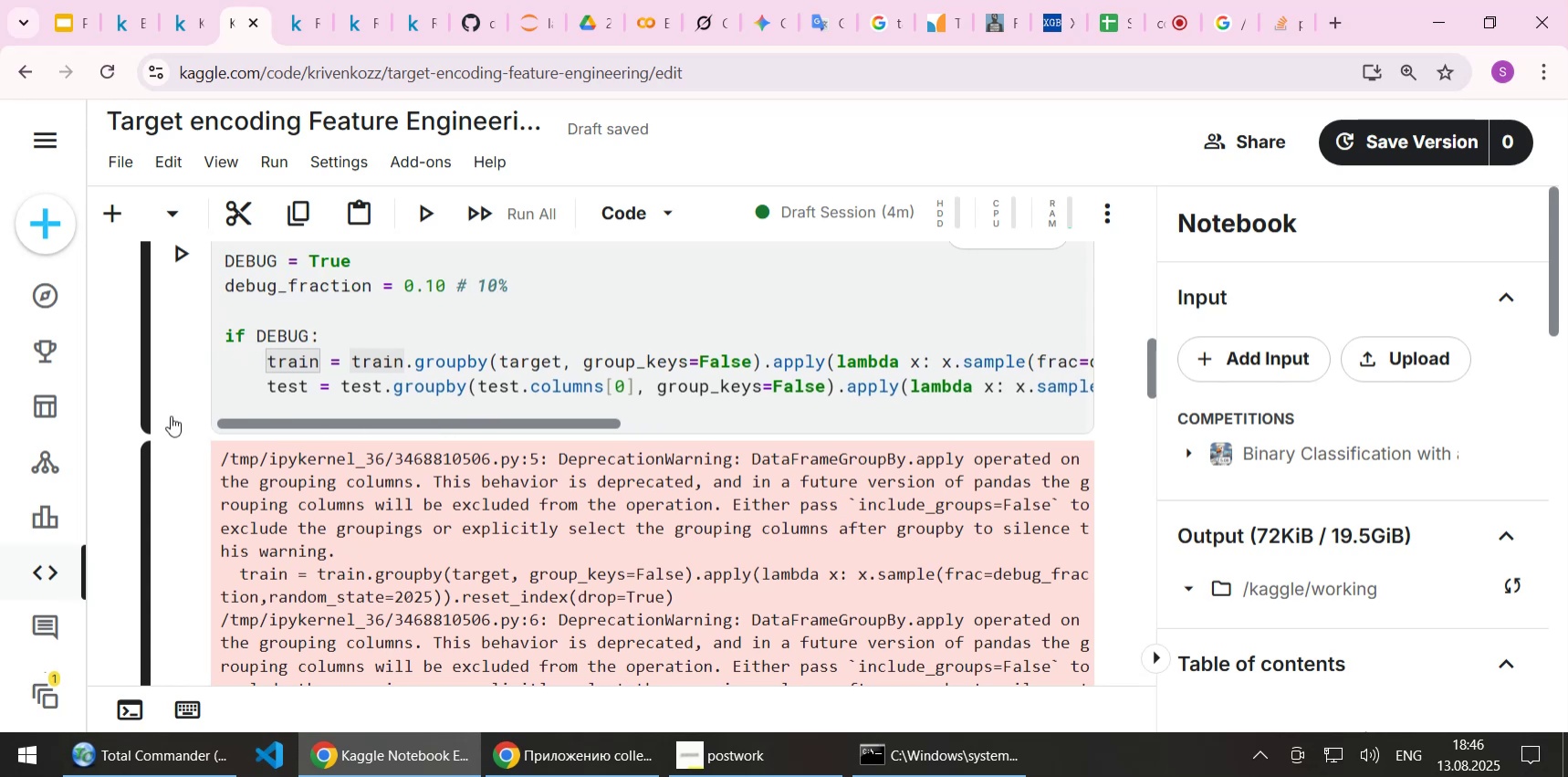 
scroll: coordinate [171, 415], scroll_direction: up, amount: 3.0
 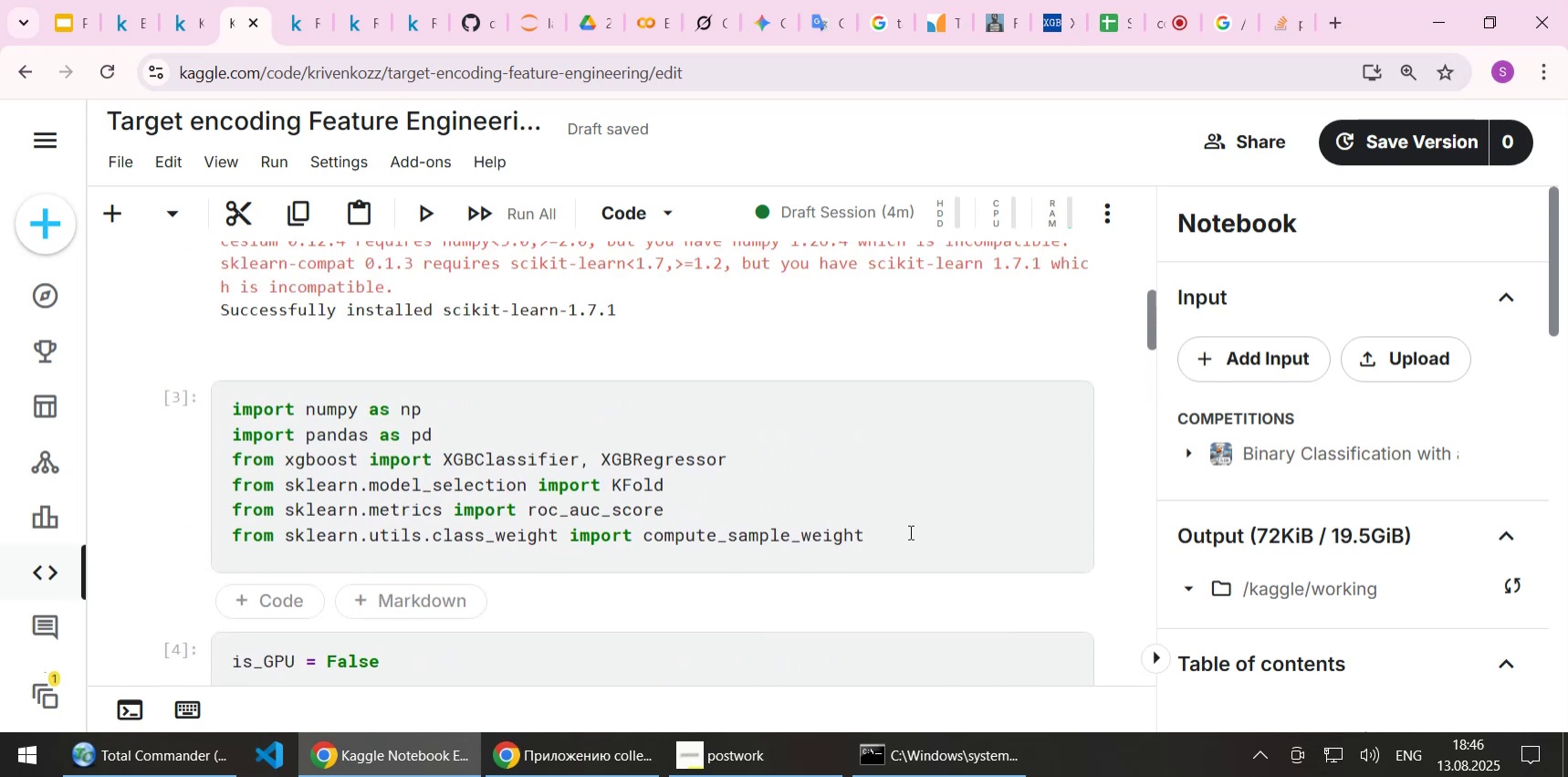 
left_click([923, 531])
 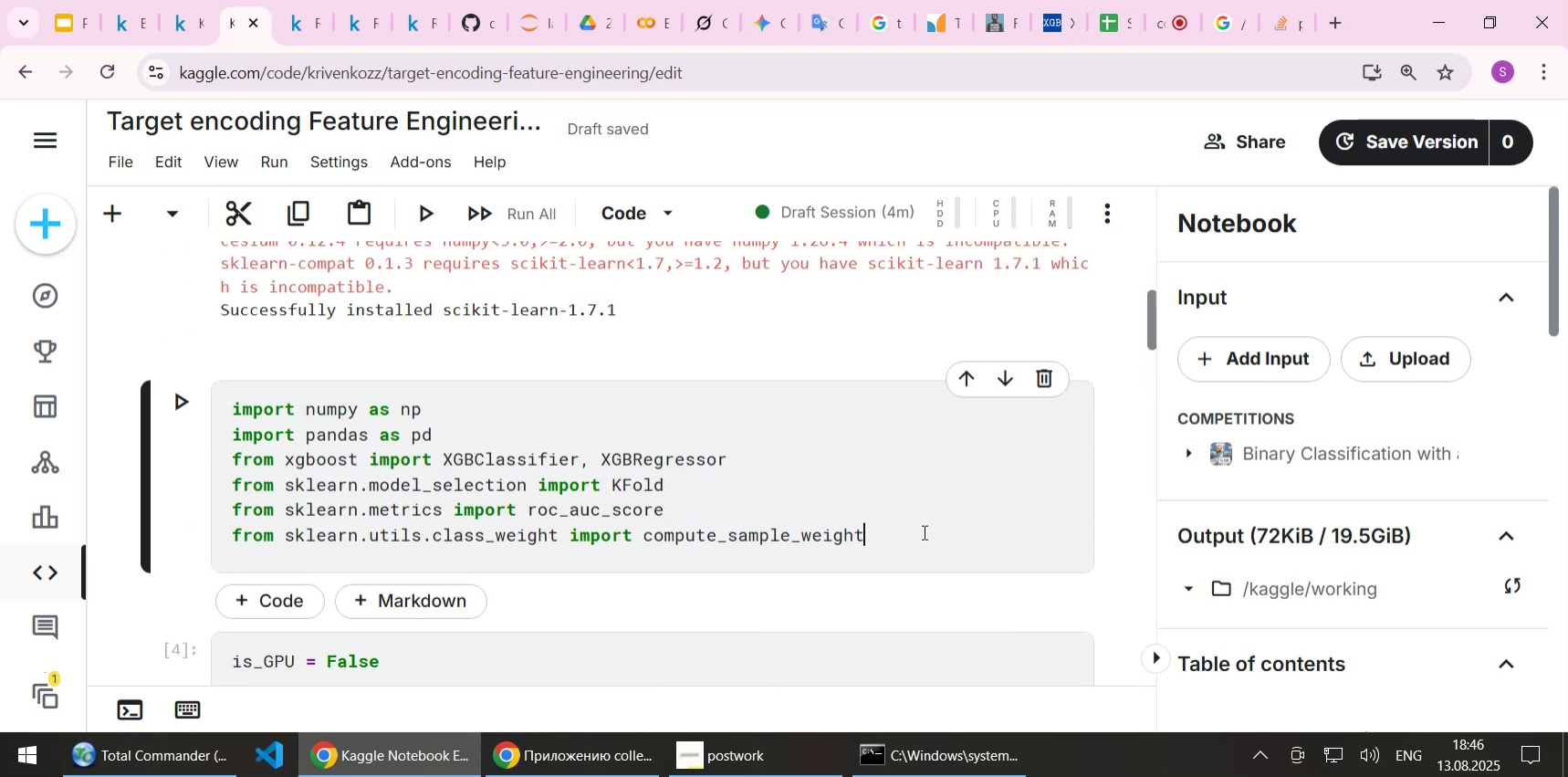 
key(NumpadEnter)
 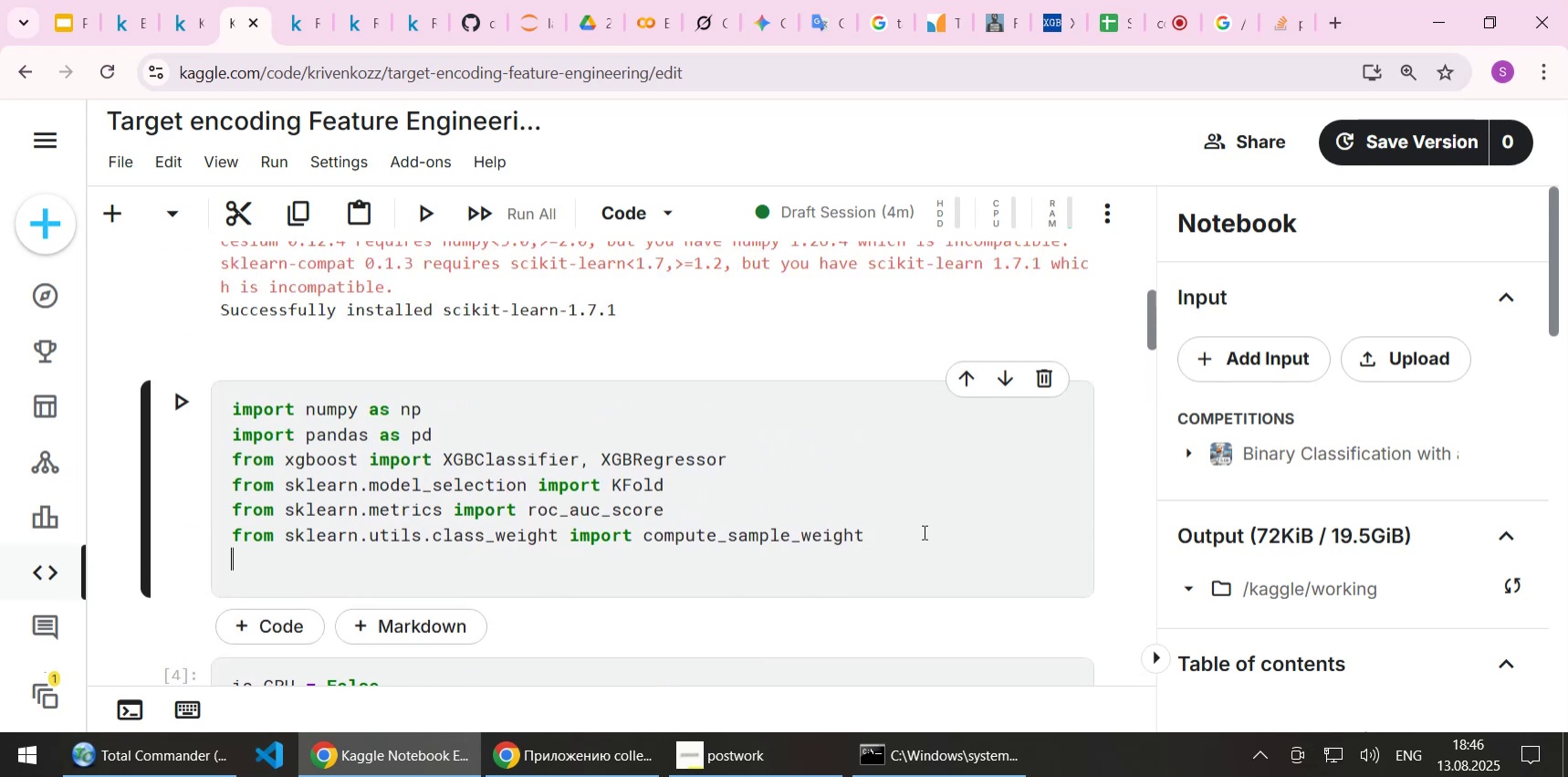 
key(NumpadEnter)
 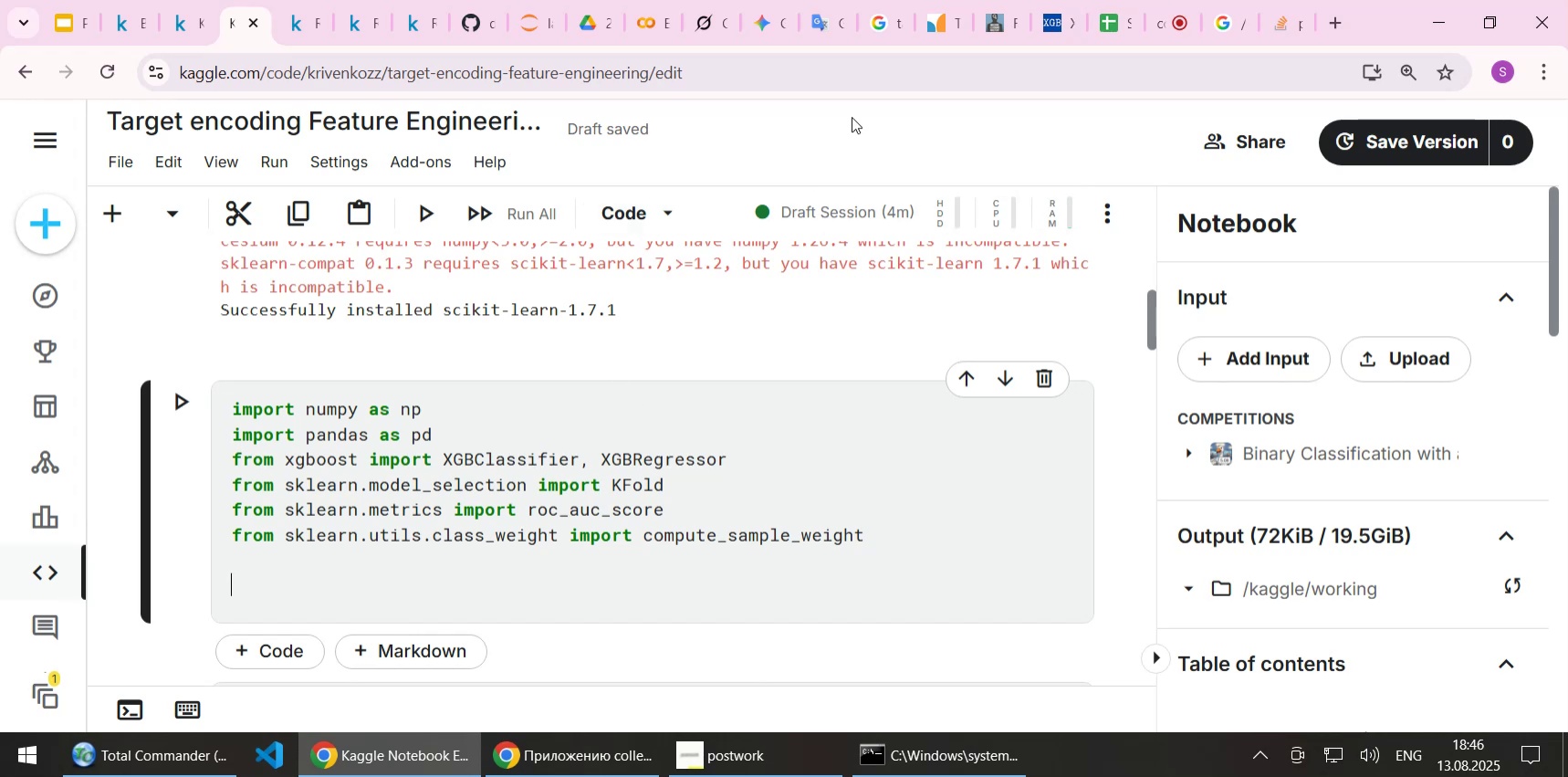 
wait(6.54)
 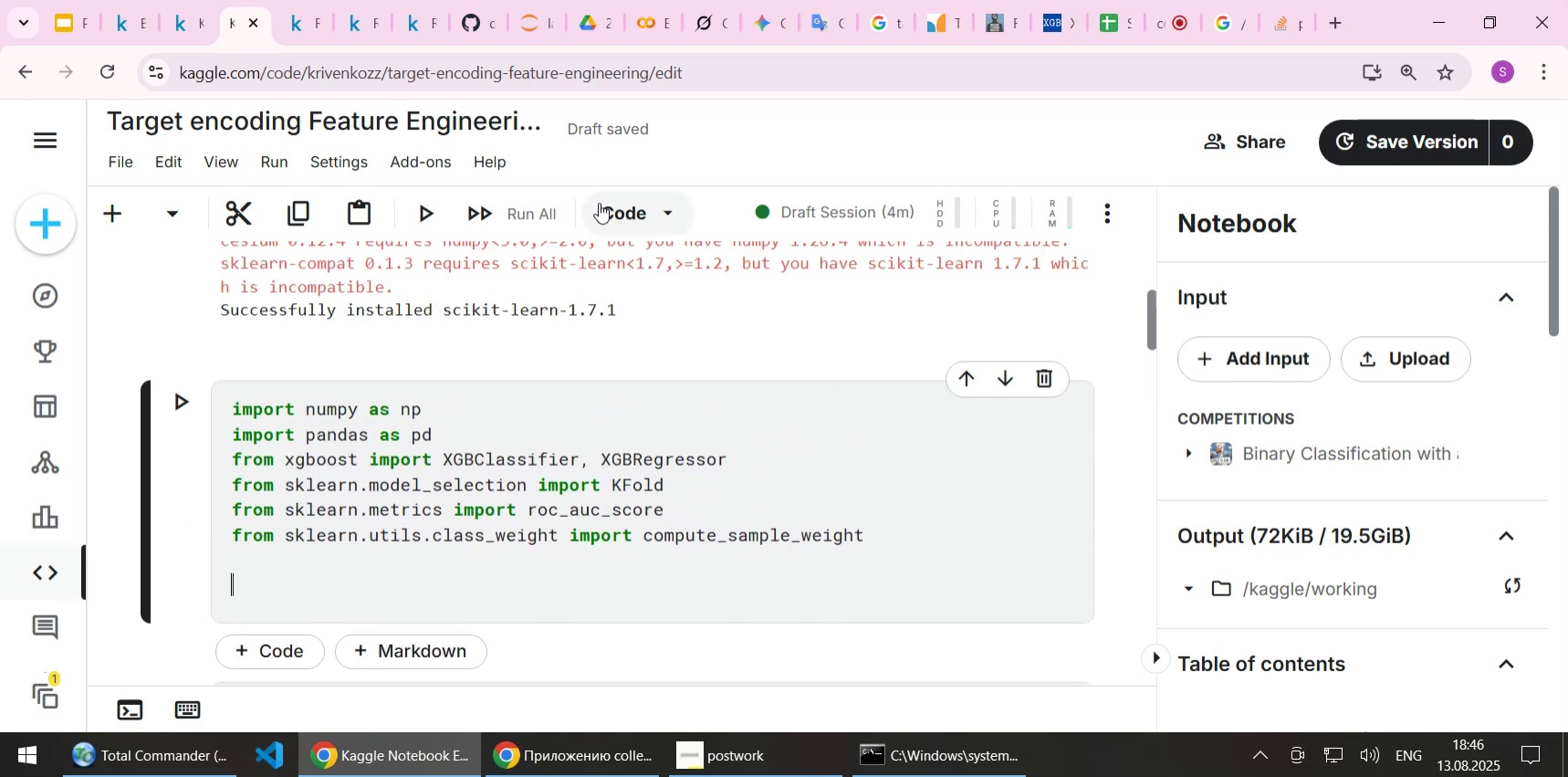 
left_click([776, 26])
 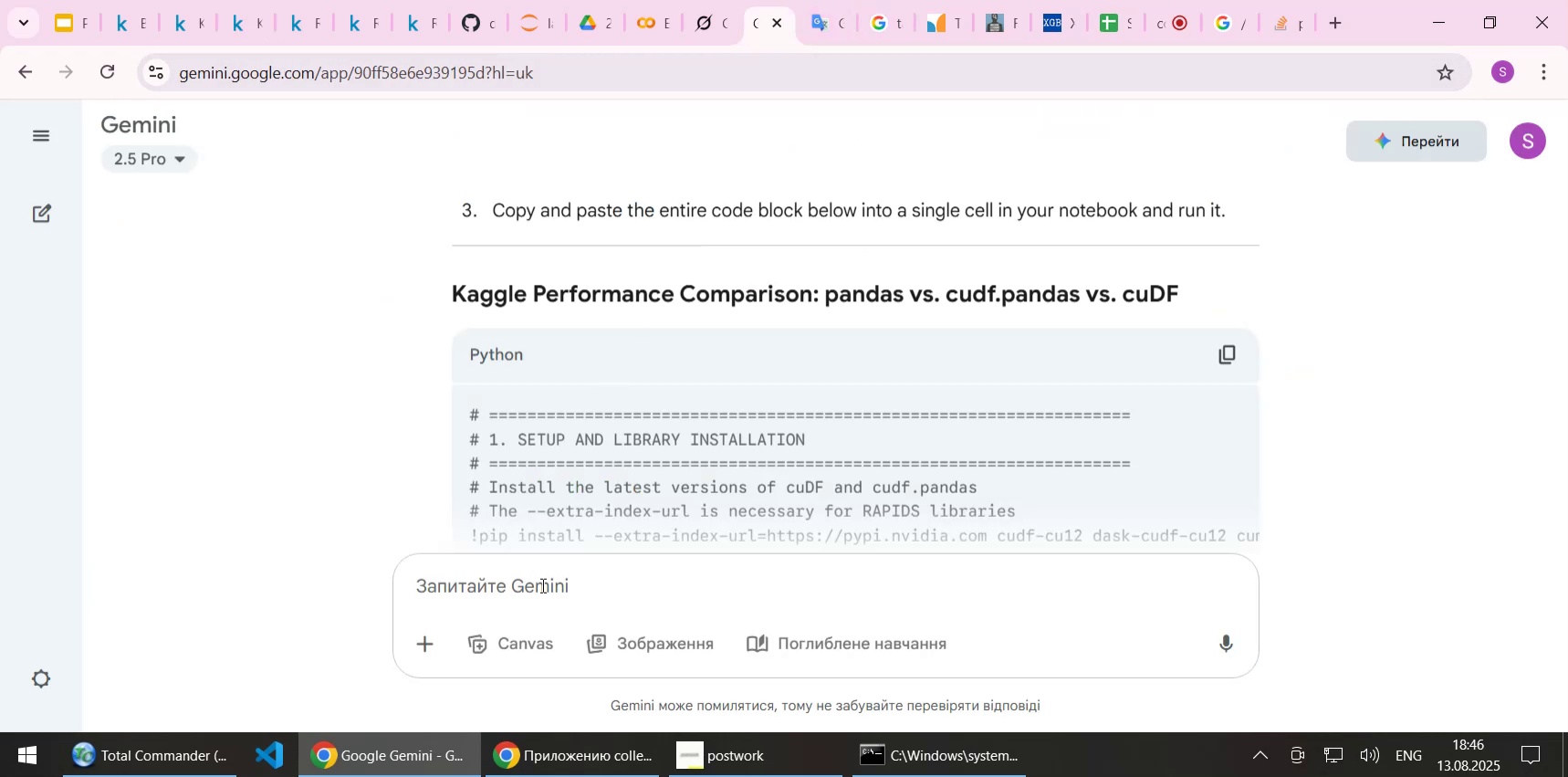 
left_click([539, 590])
 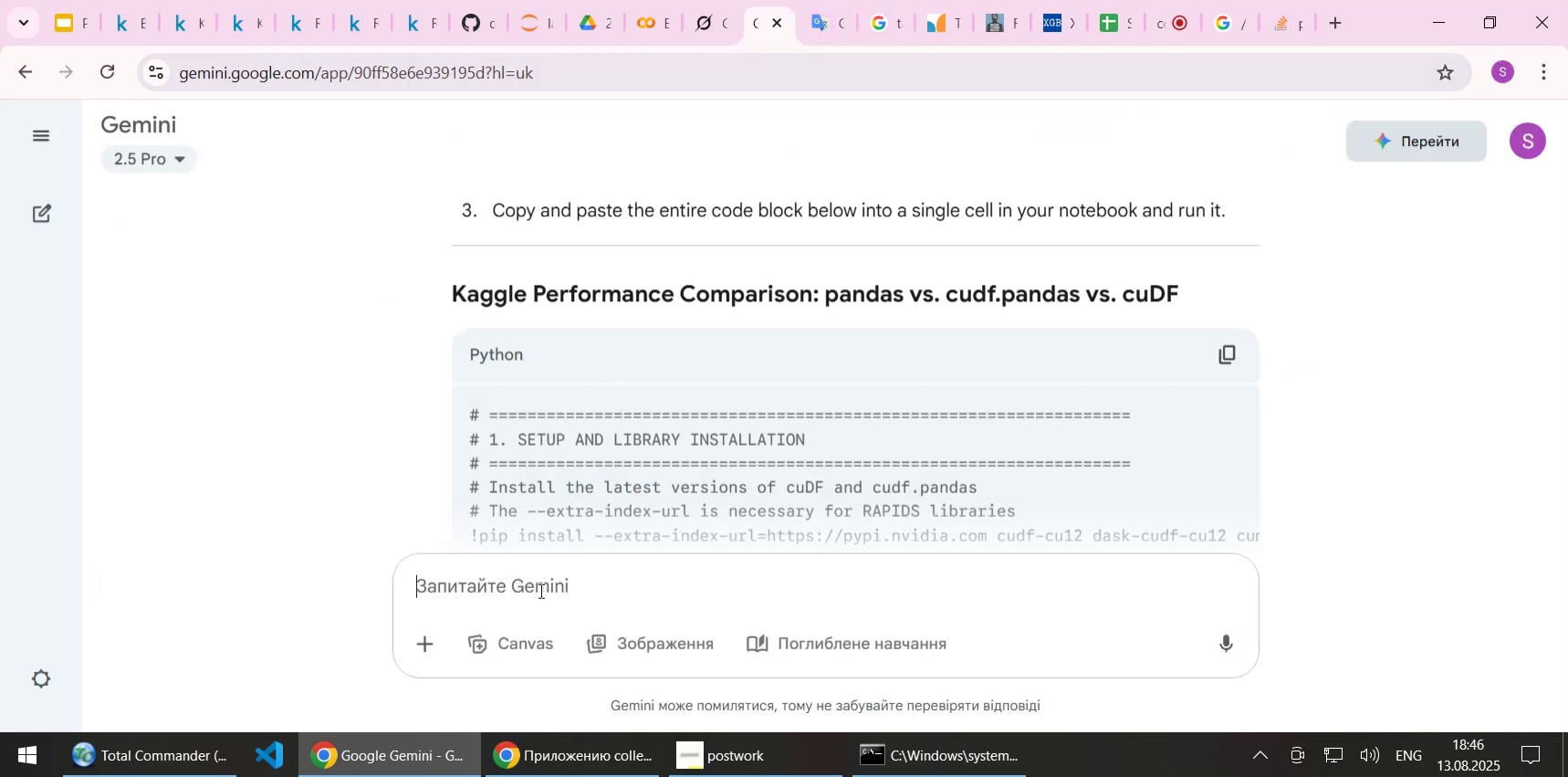 
key(Control+V)
 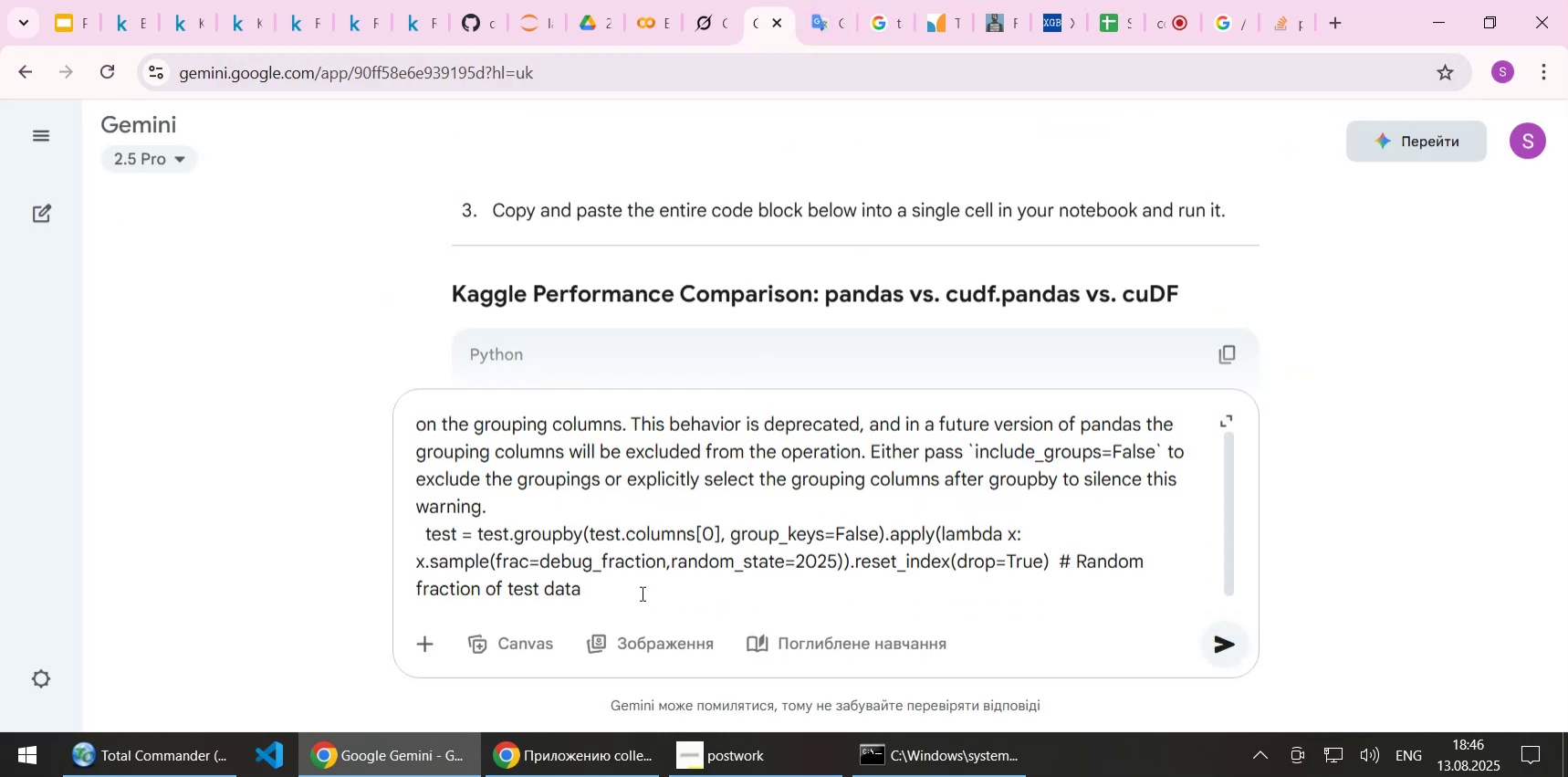 
scroll: coordinate [652, 550], scroll_direction: up, amount: 4.0
 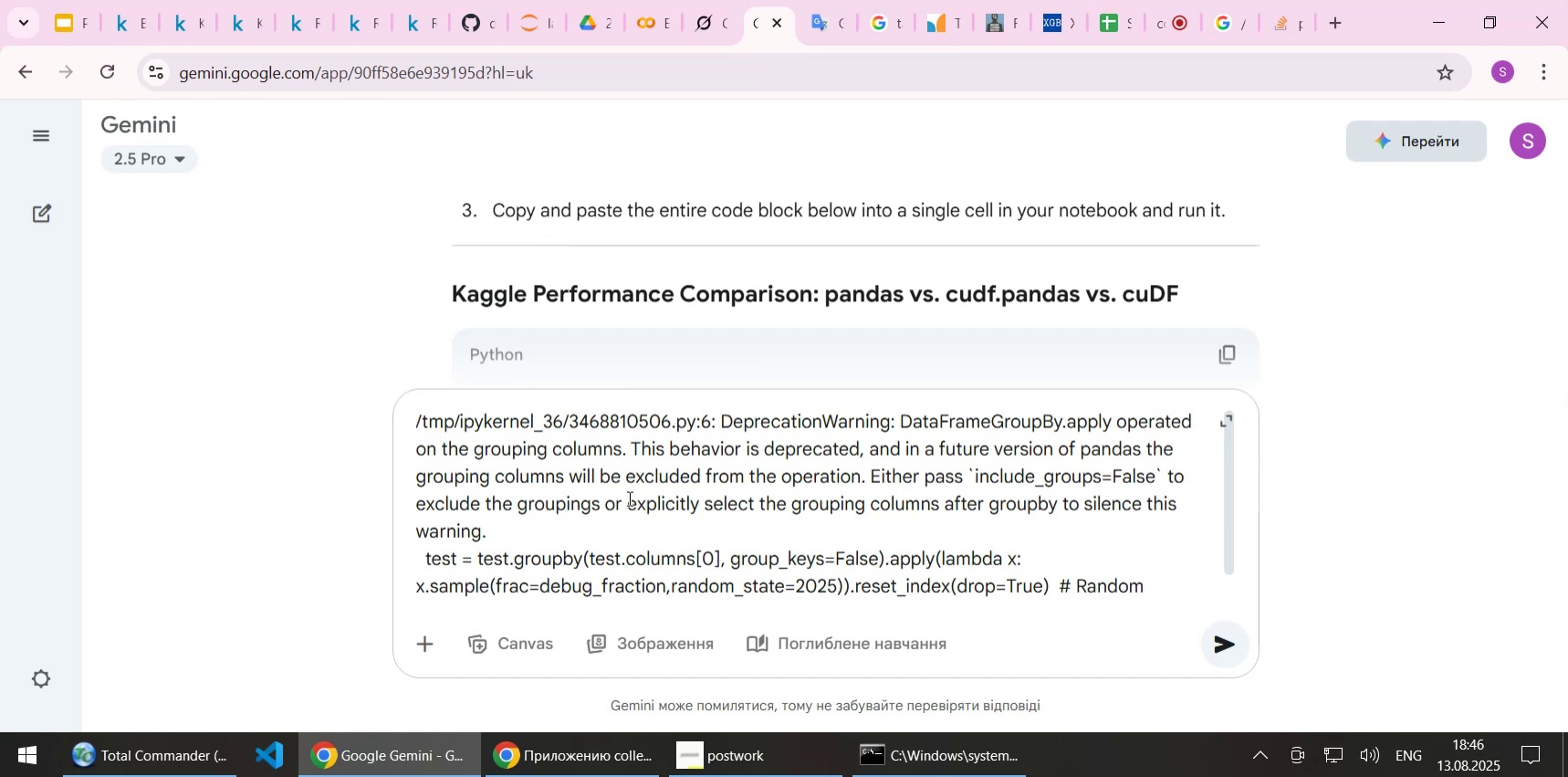 
scroll: coordinate [628, 498], scroll_direction: down, amount: 2.0
 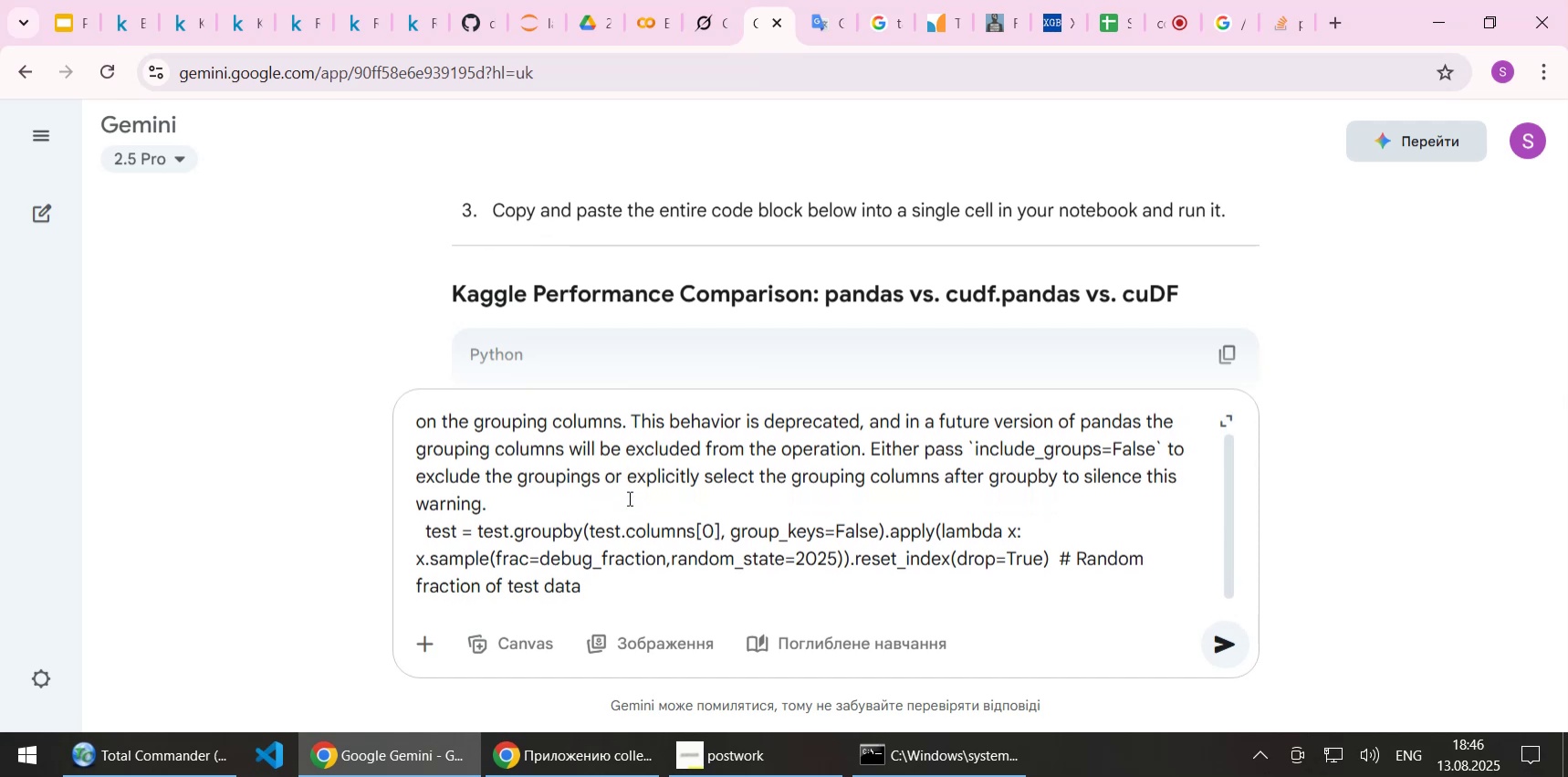 
key(NumpadEnter)
 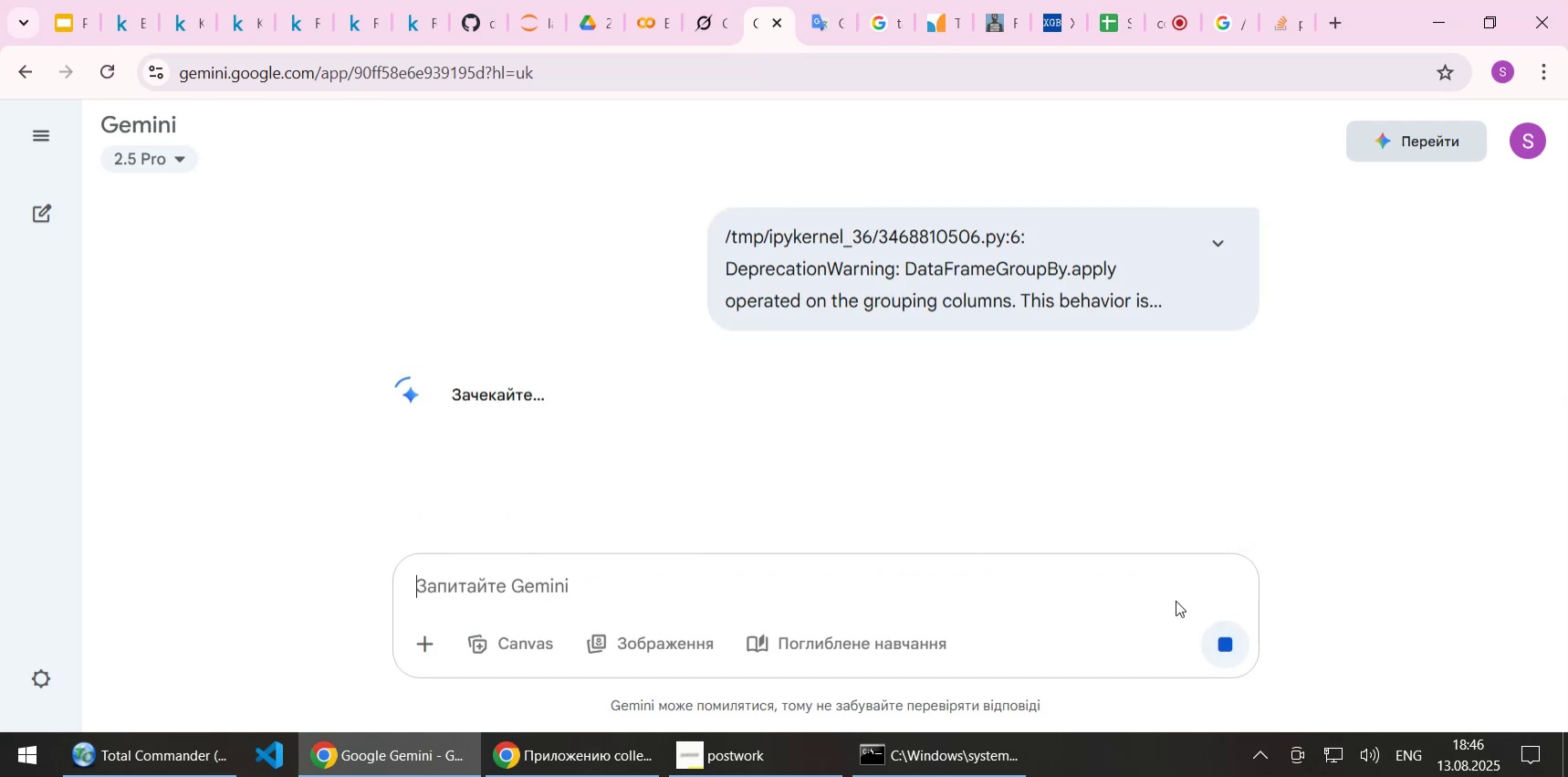 
left_click([1222, 642])
 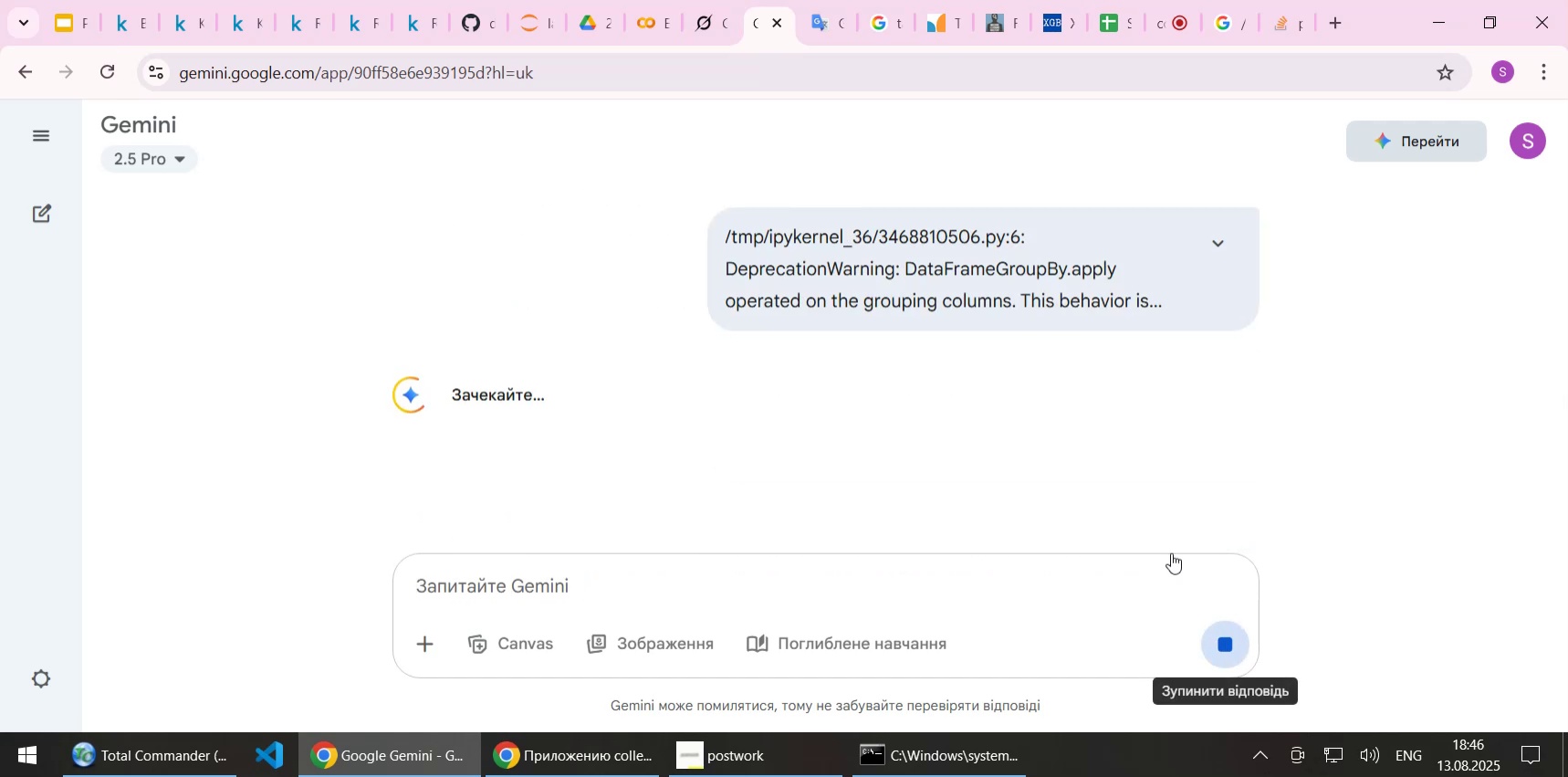 
mouse_move([1142, 478])
 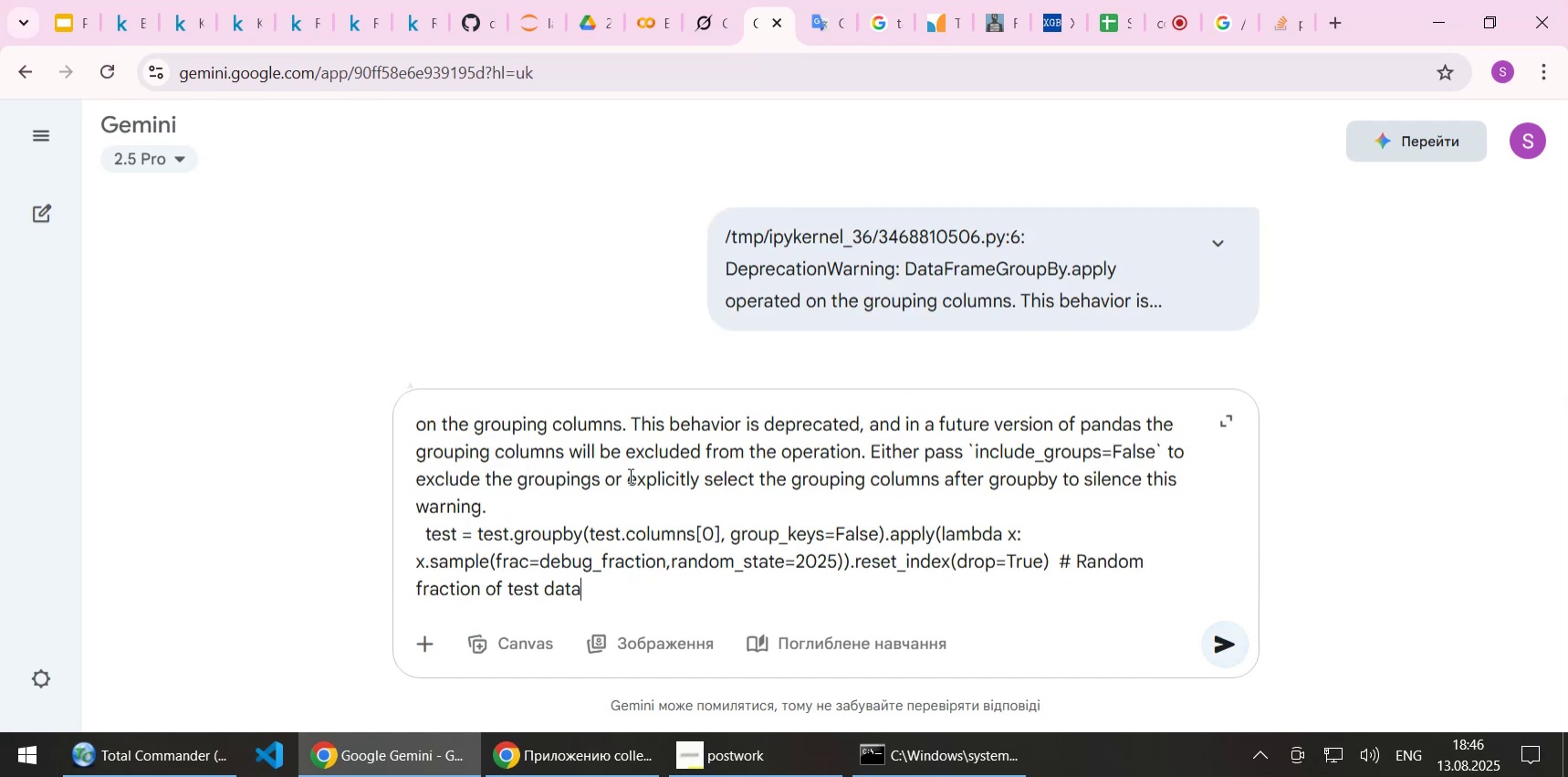 
left_click([626, 436])
 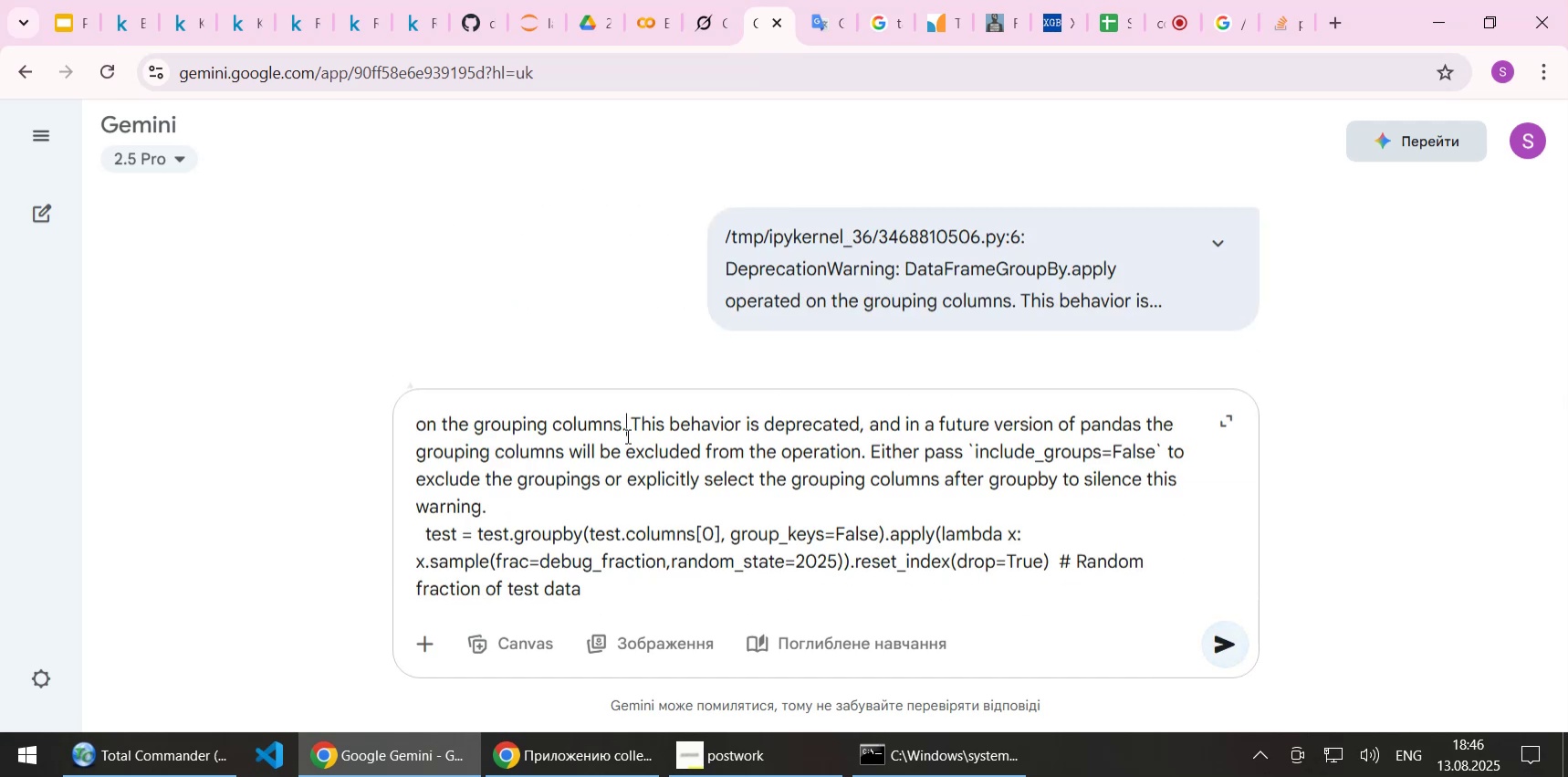 
scroll: coordinate [626, 436], scroll_direction: up, amount: 3.0
 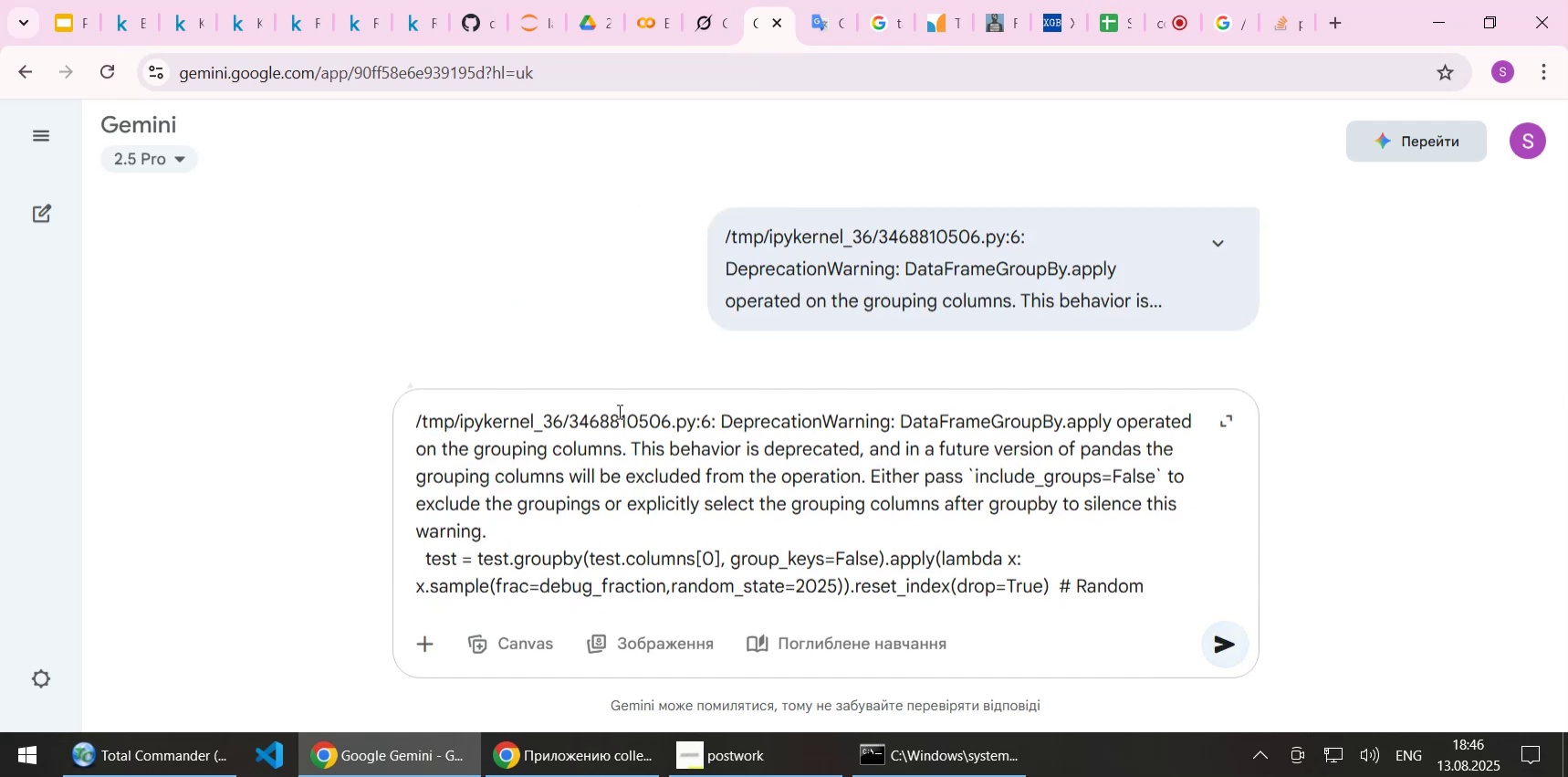 
left_click([618, 411])
 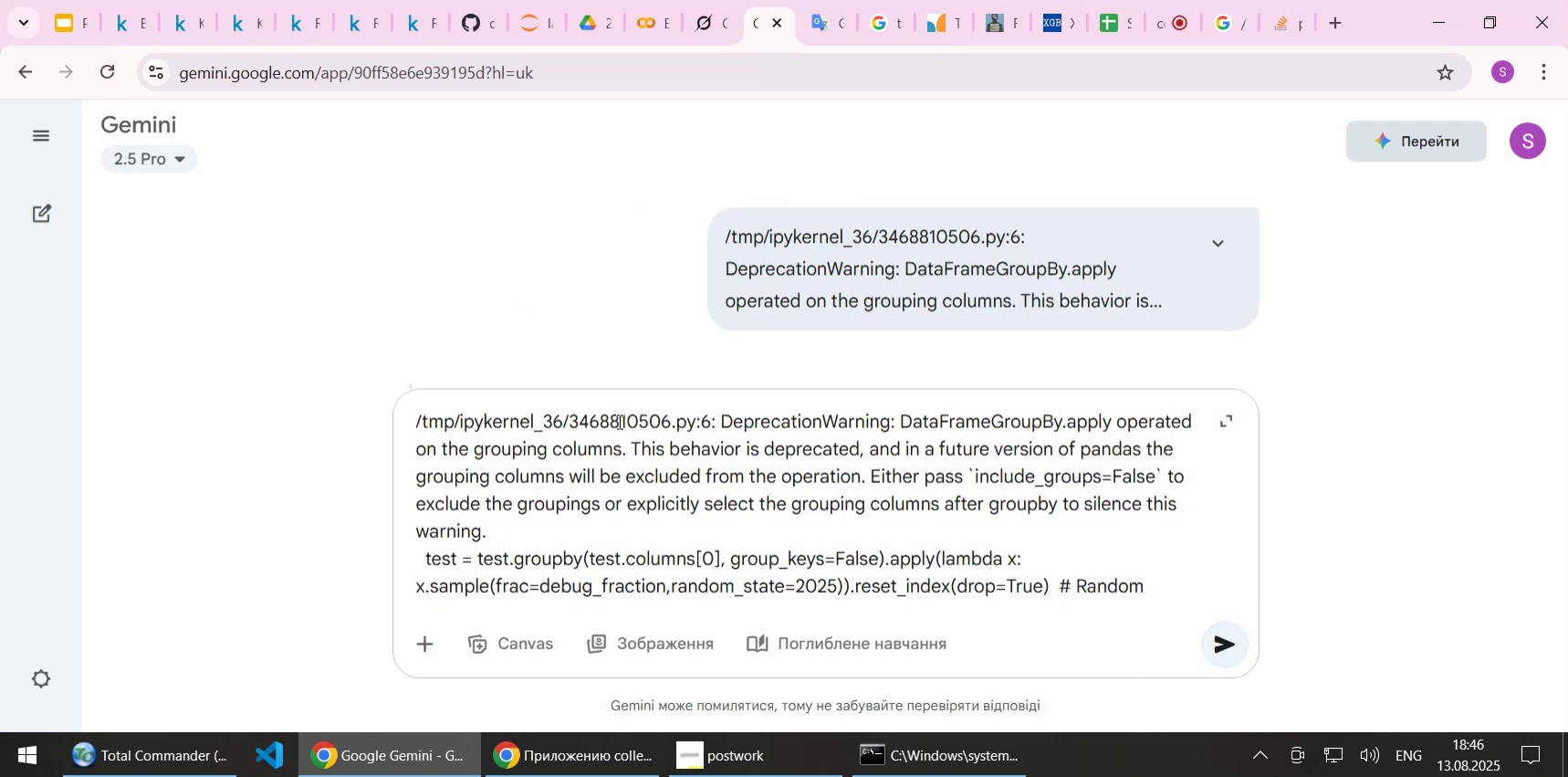 
key(Home)
 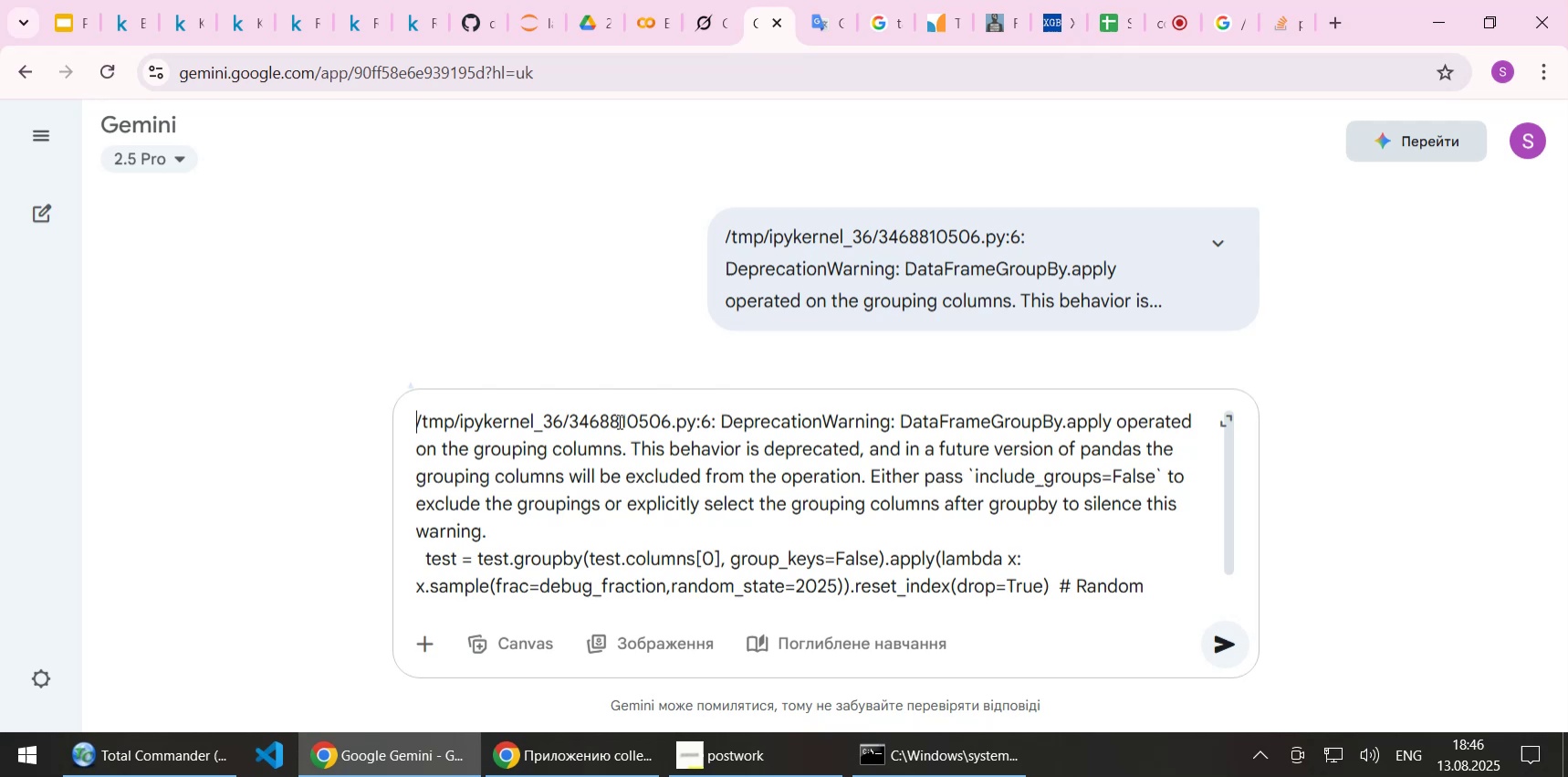 
key(Enter)
 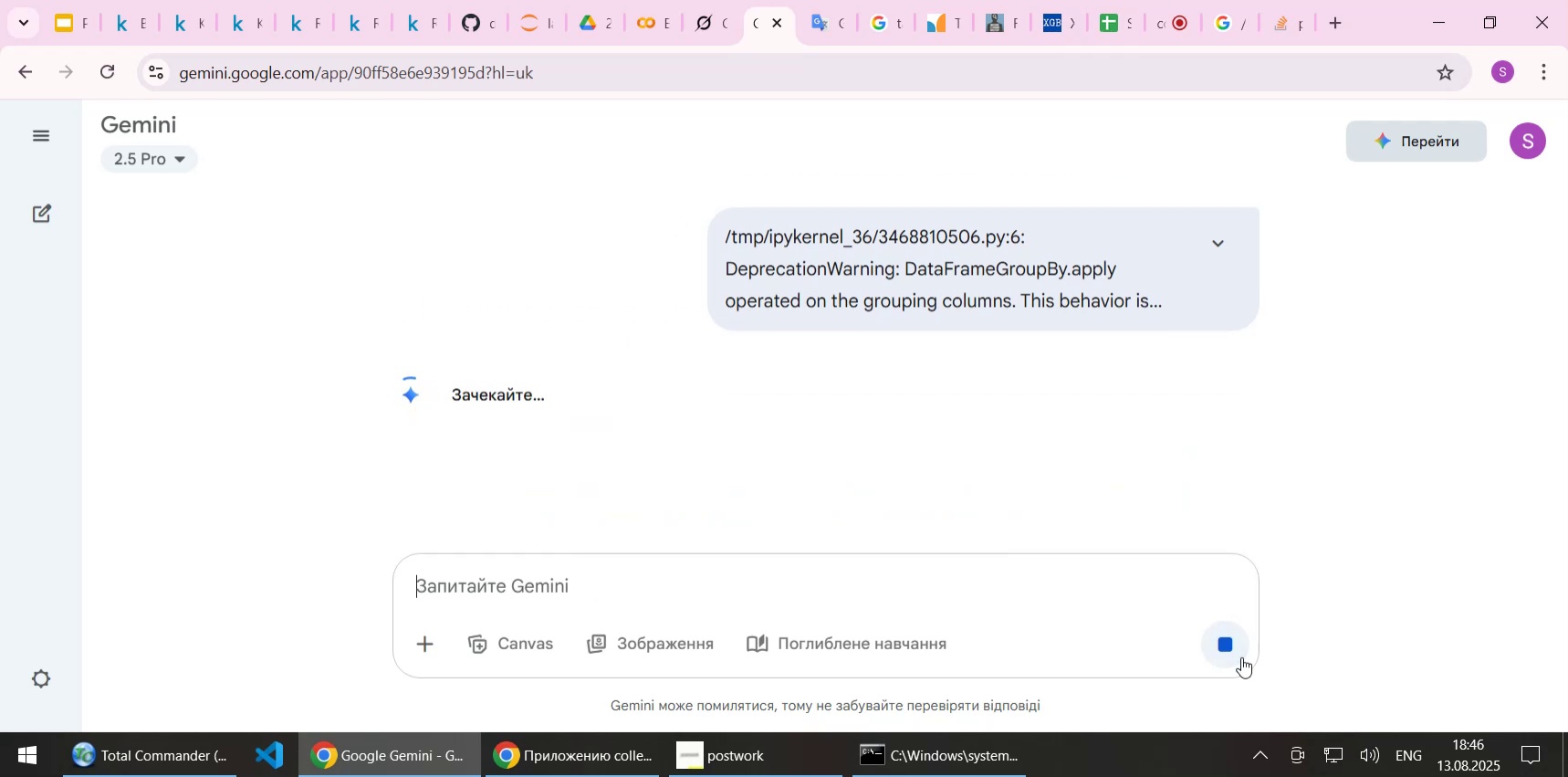 
left_click([1231, 655])
 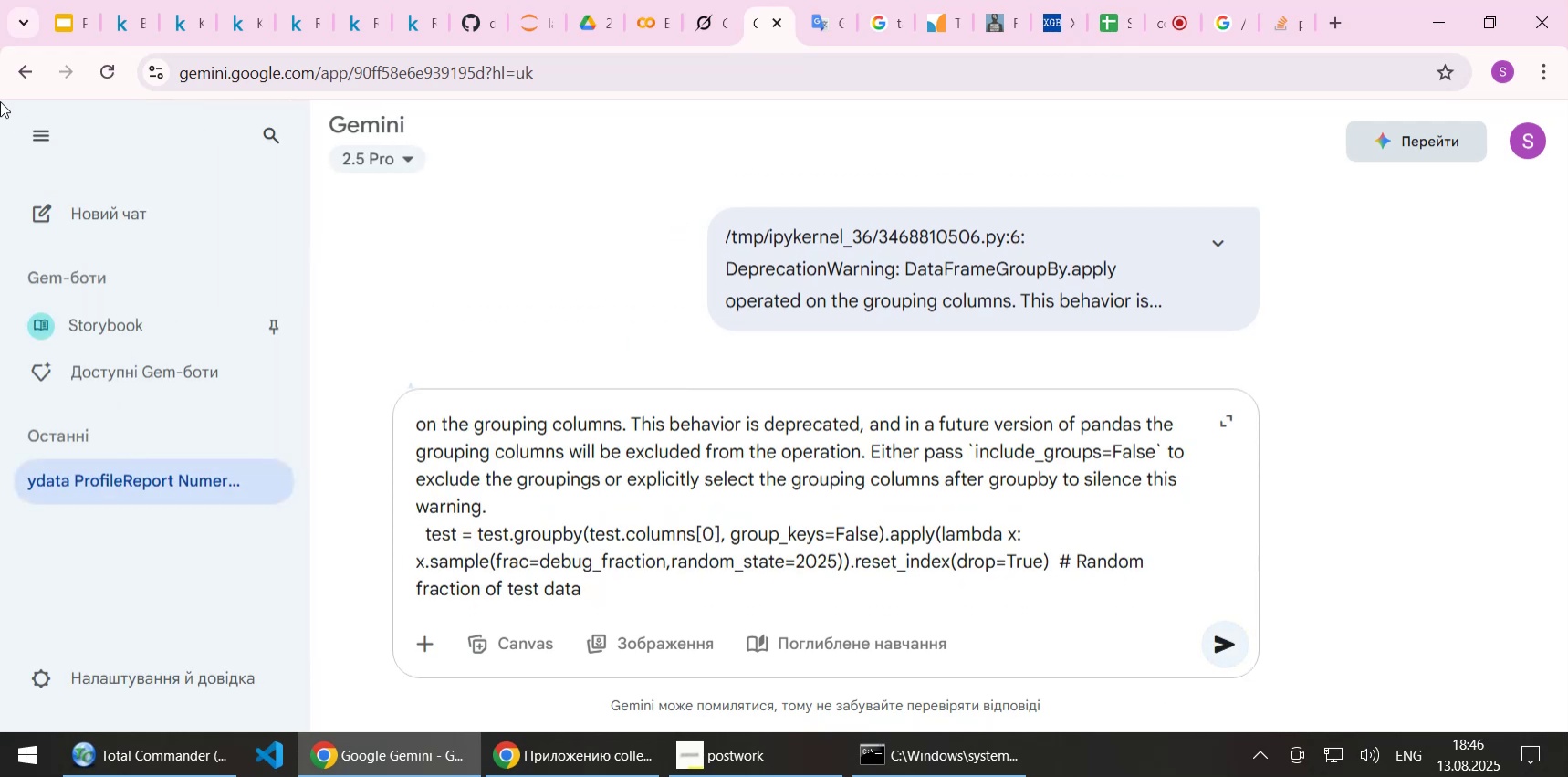 
wait(5.27)
 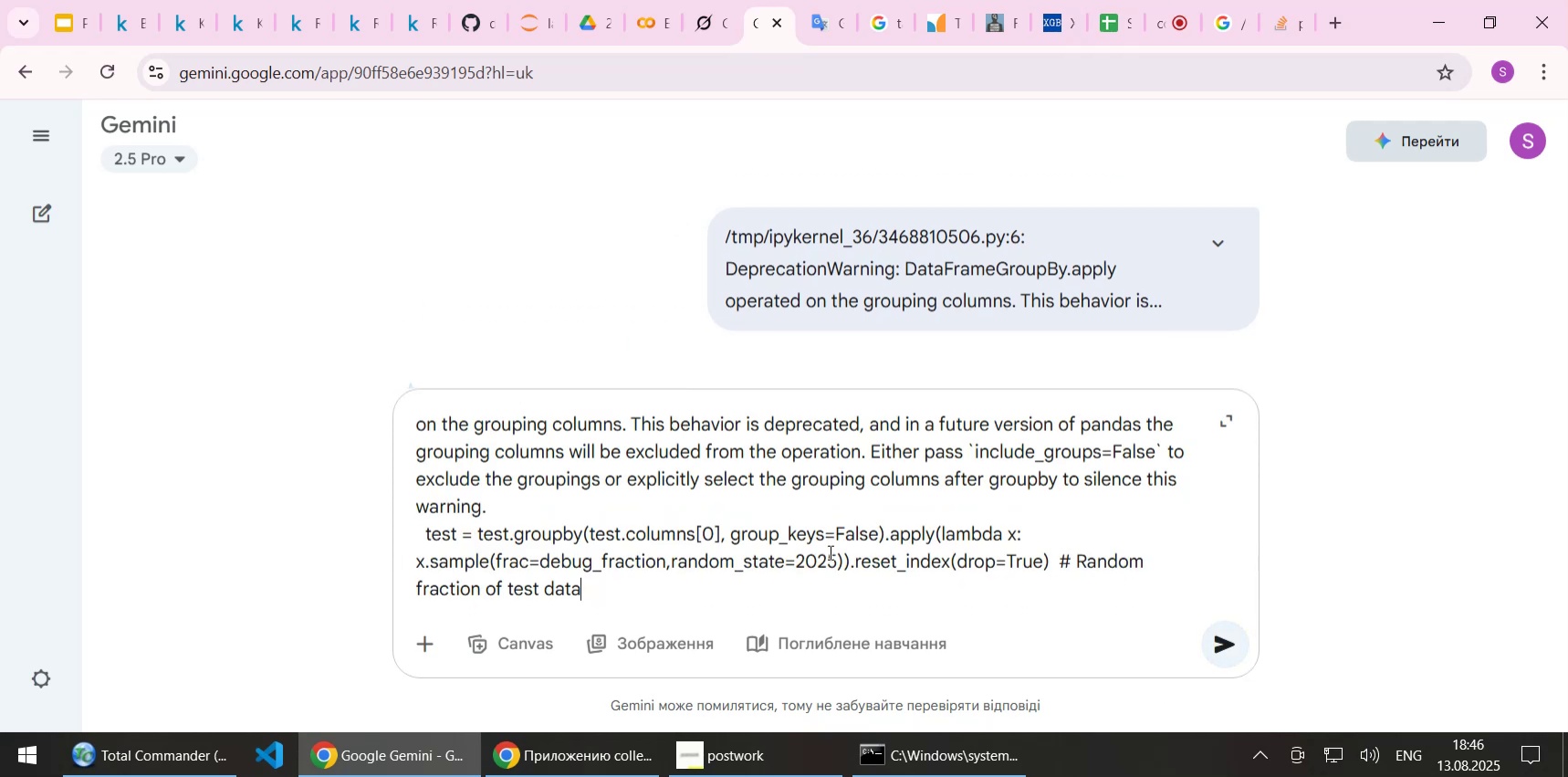 
left_click([818, 23])
 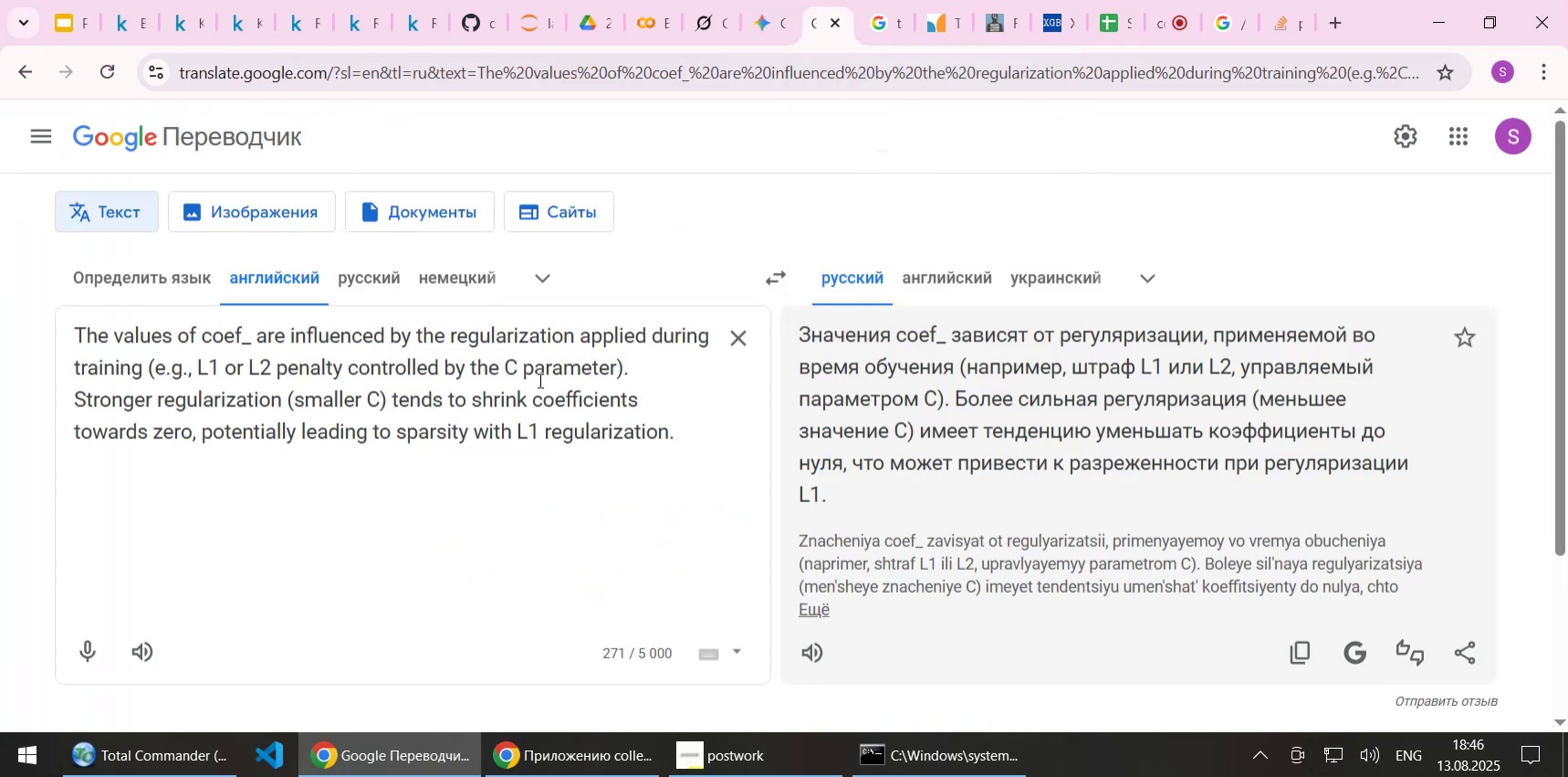 
left_click([533, 380])
 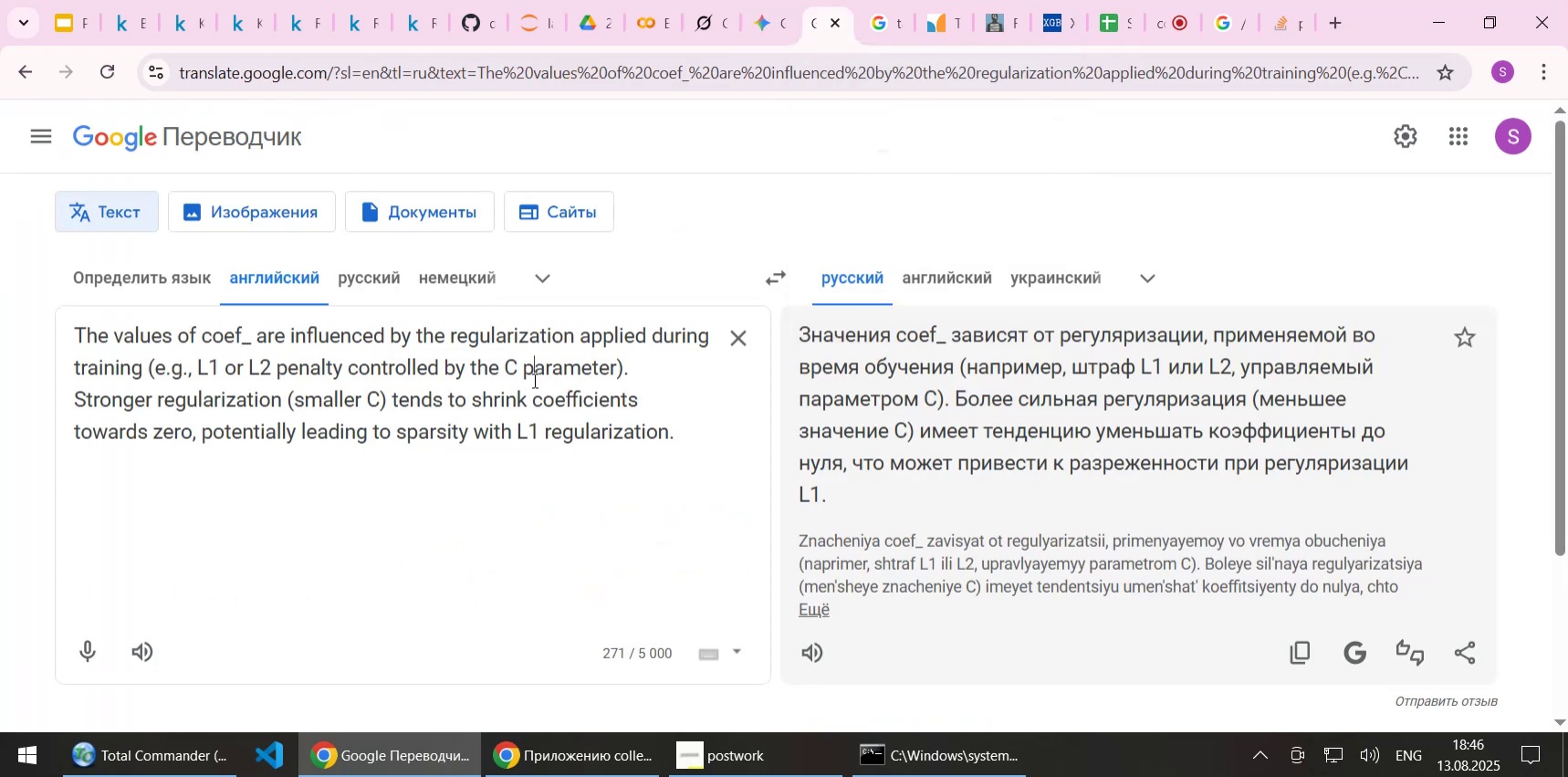 
key(Control+A)
 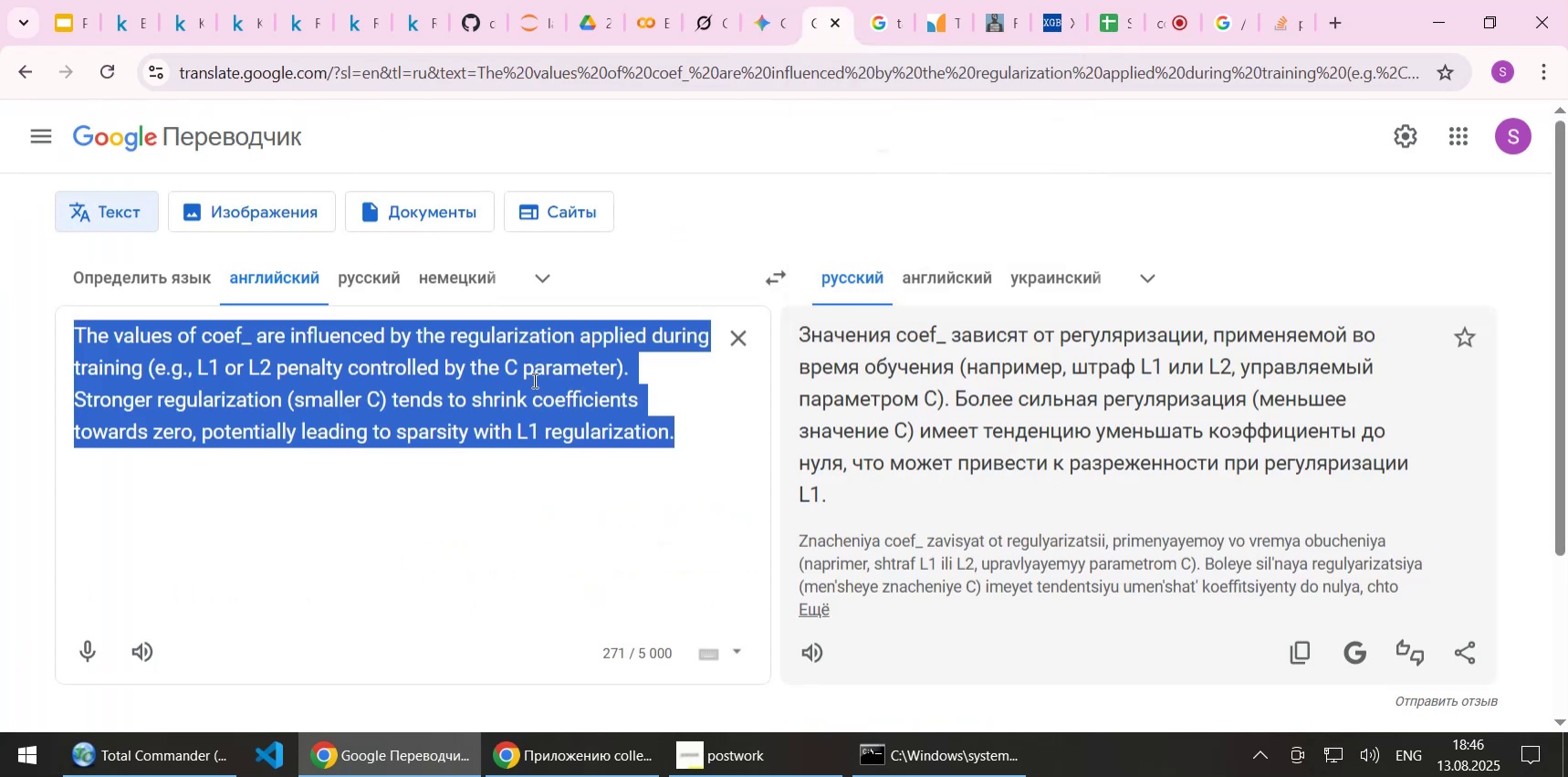 
key(Control+V)
 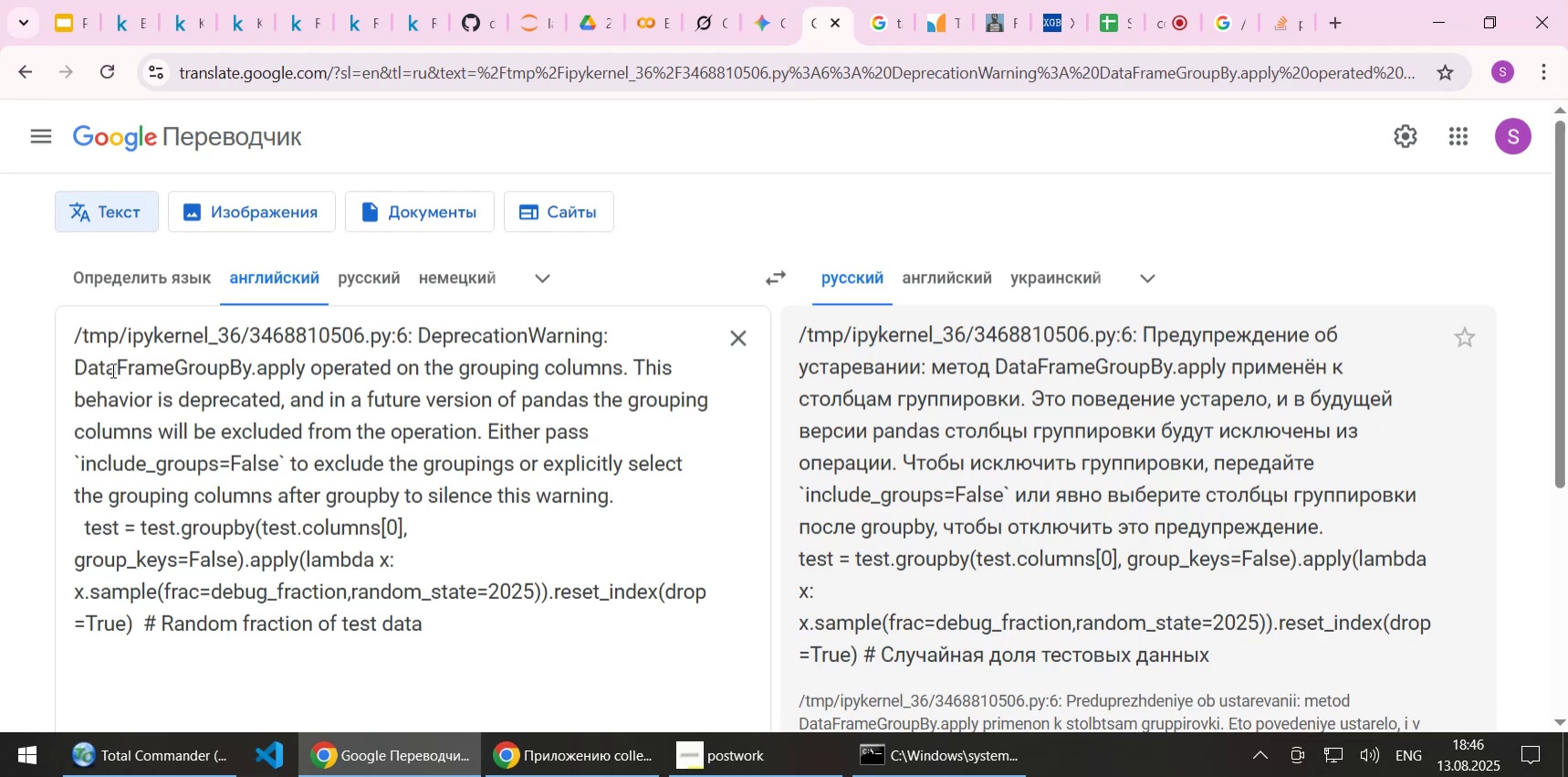 
left_click([75, 336])
 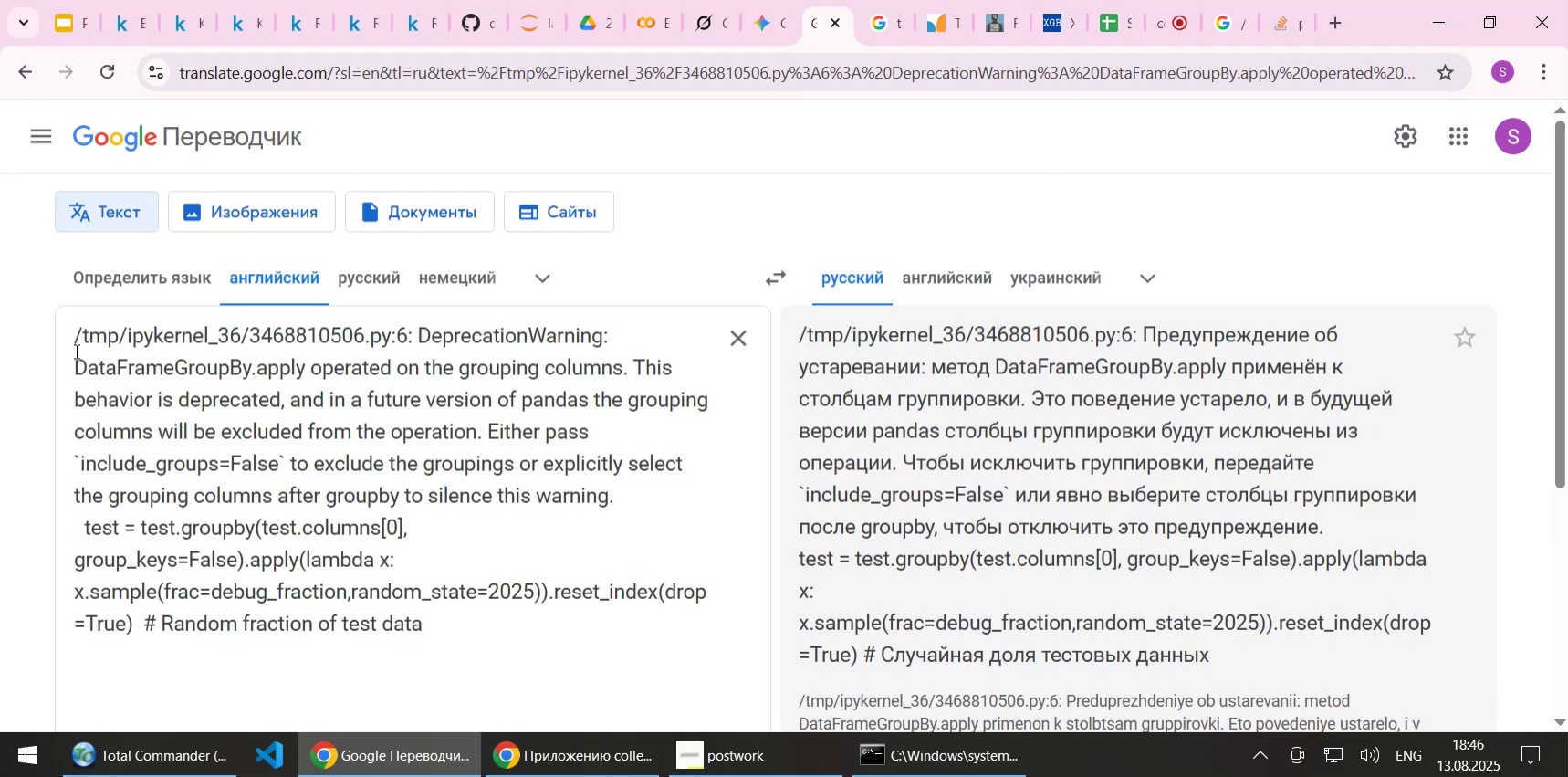 
key(Enter)
 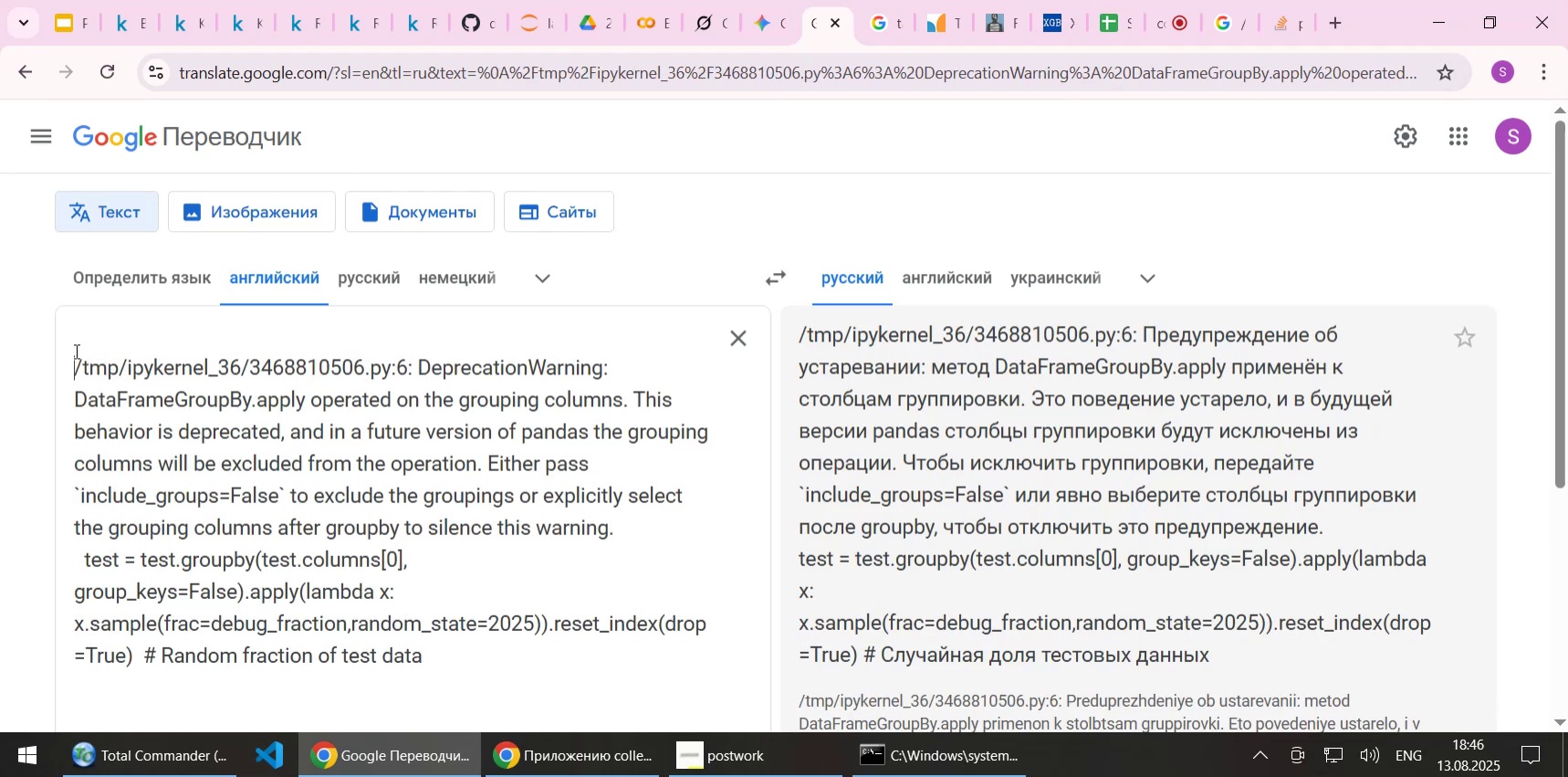 
key(Enter)
 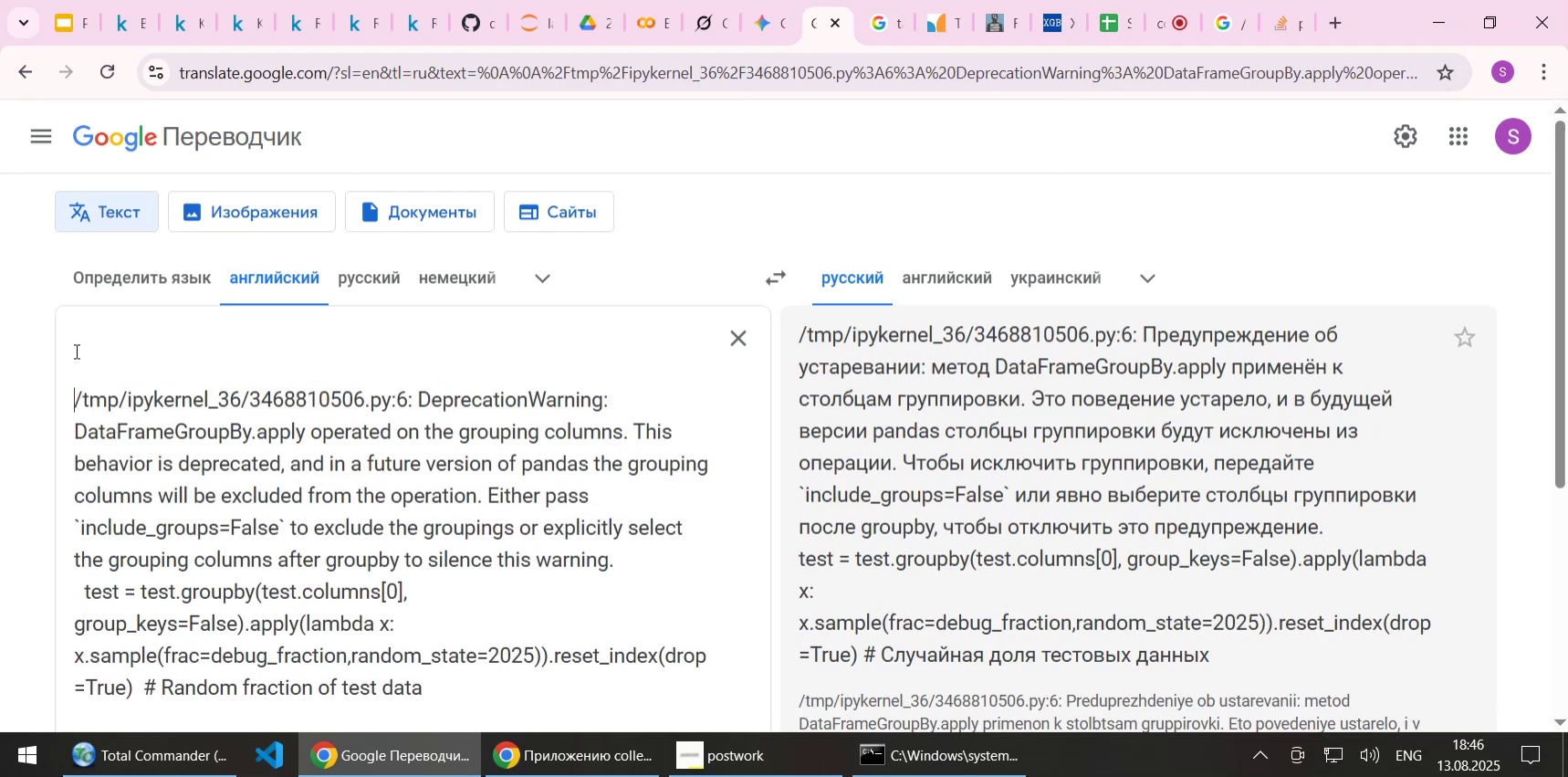 
key(ArrowUp)
 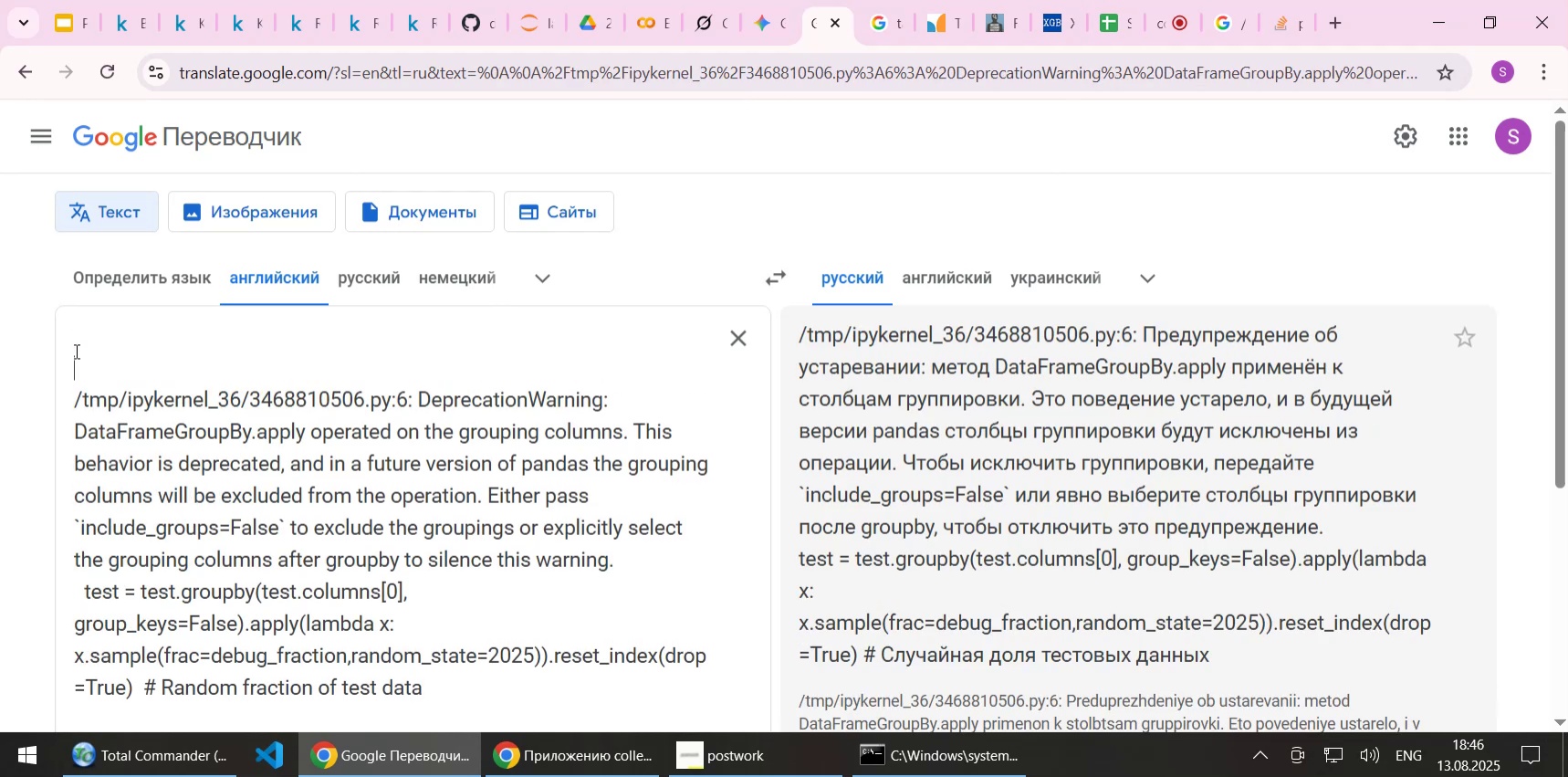 
key(ArrowUp)
 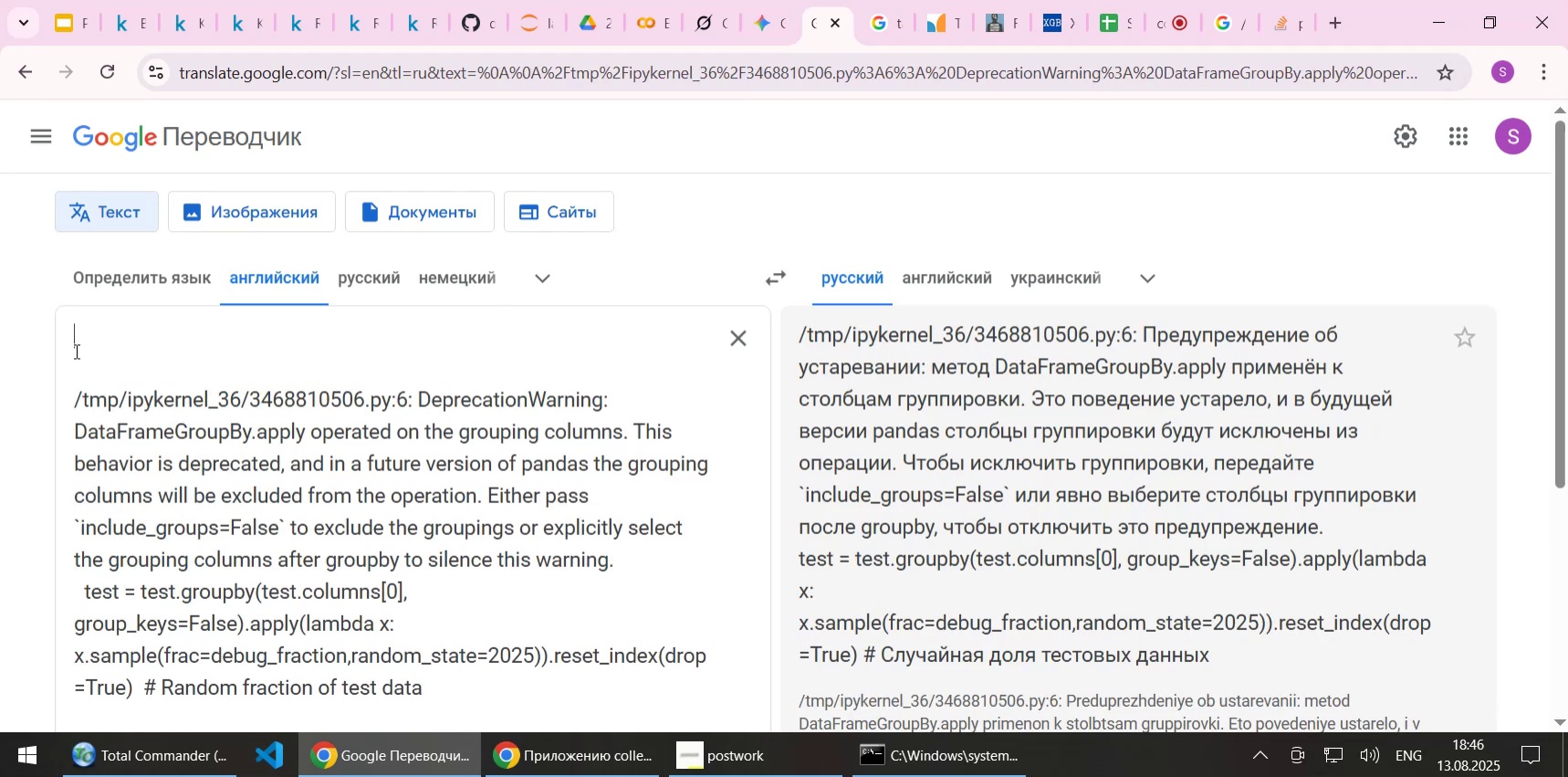 
type(I have code:)
 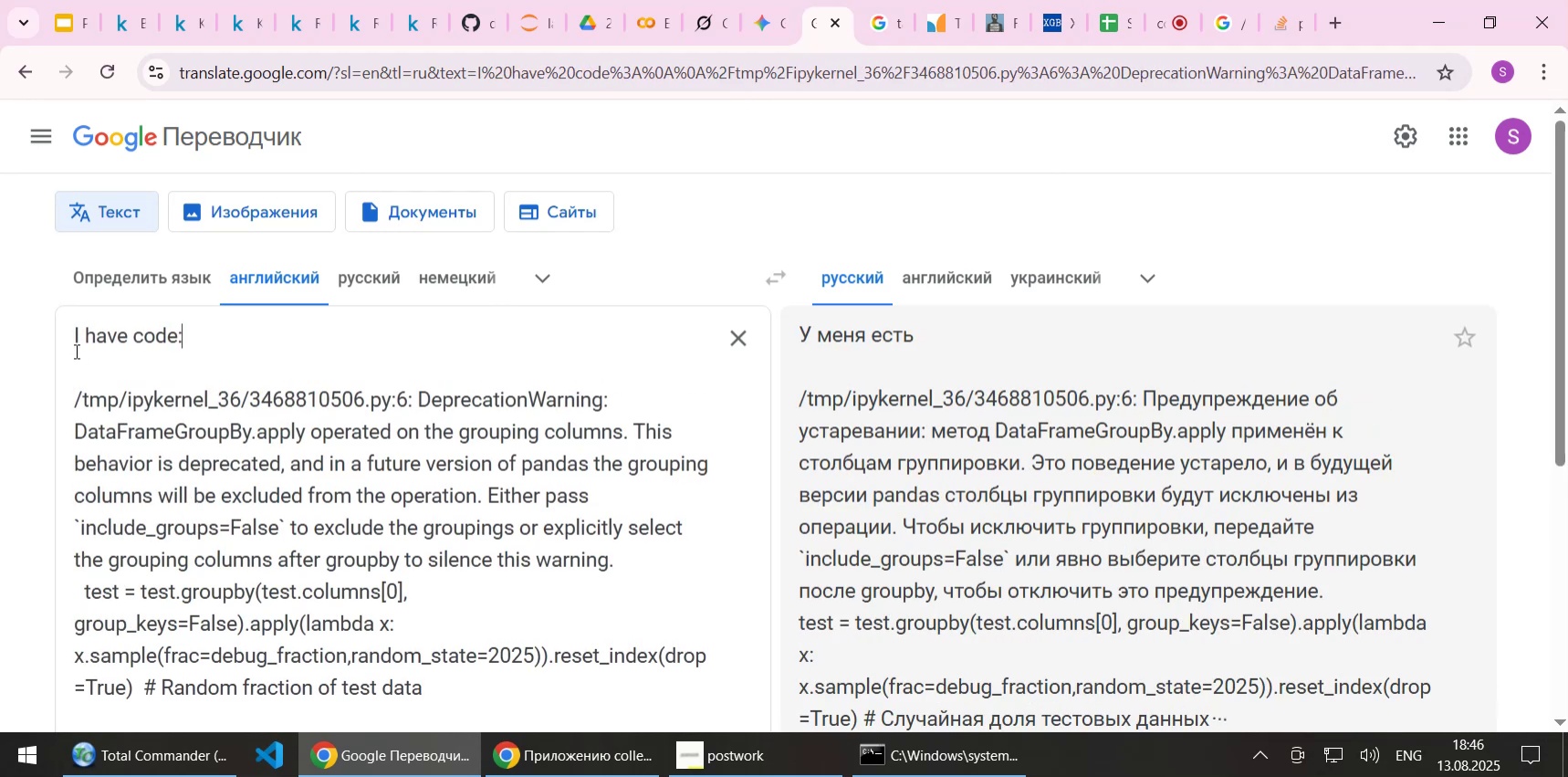 
key(Enter)
 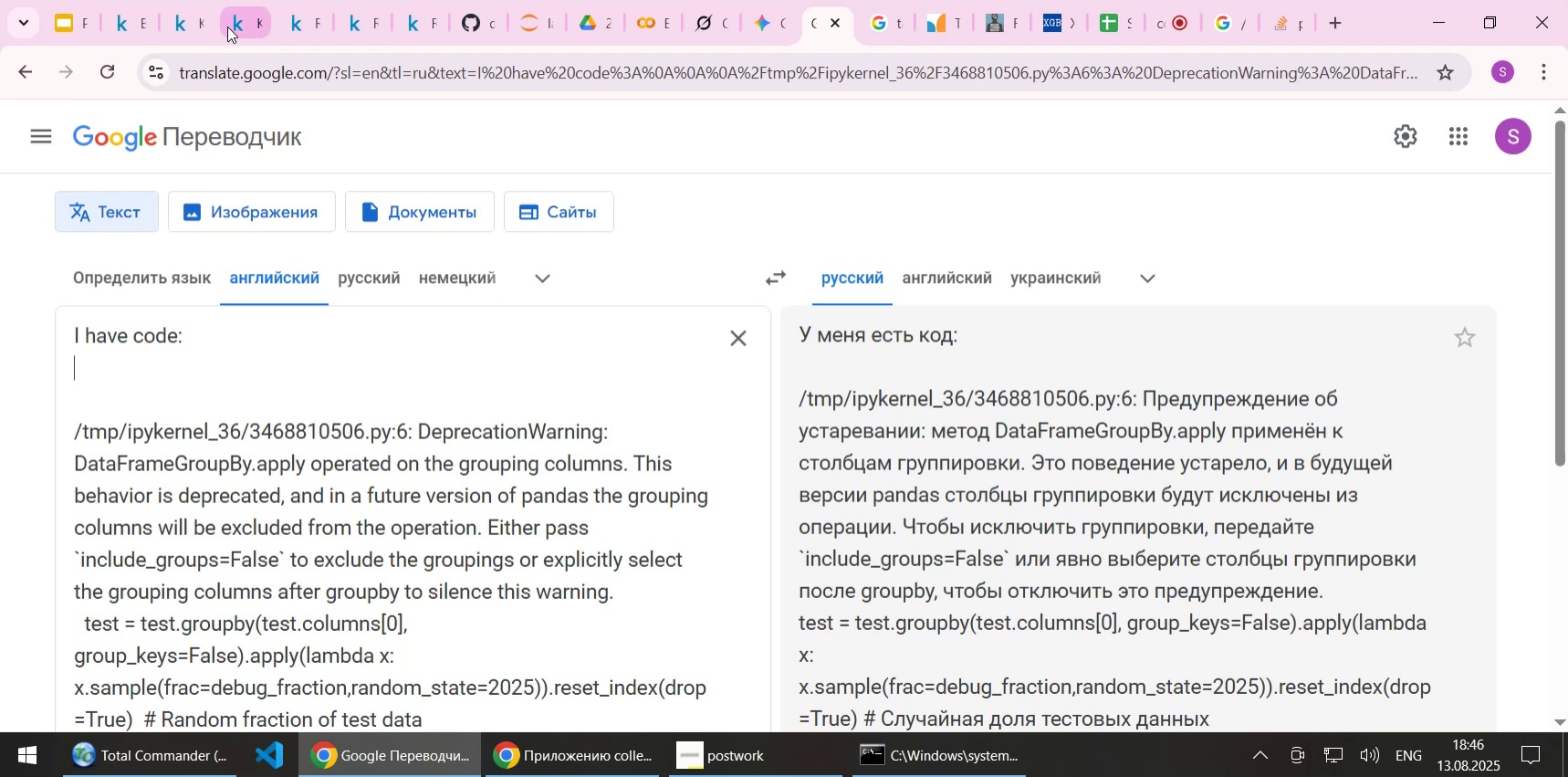 
left_click([192, 16])
 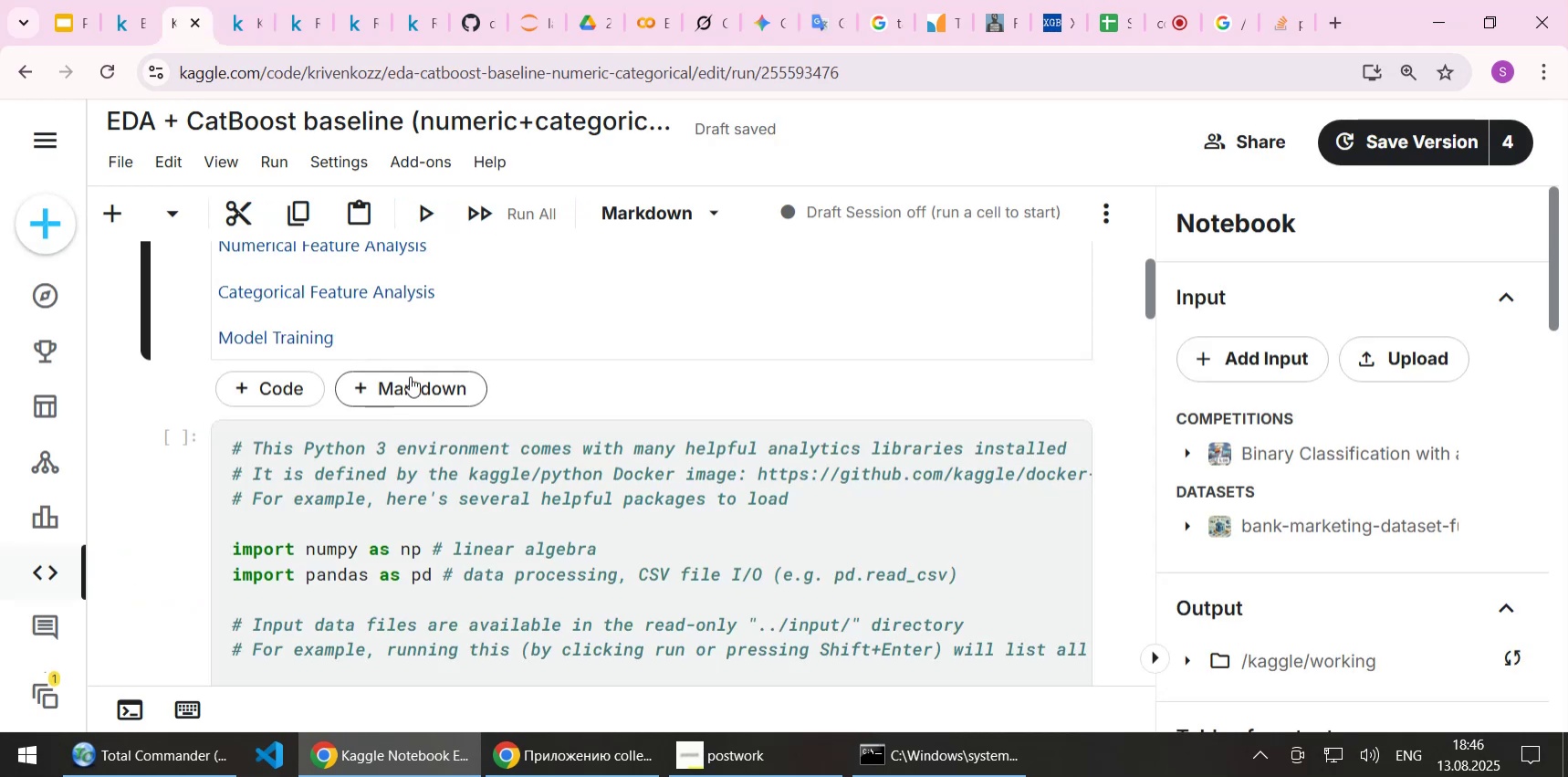 
scroll: coordinate [316, 321], scroll_direction: down, amount: 2.0
 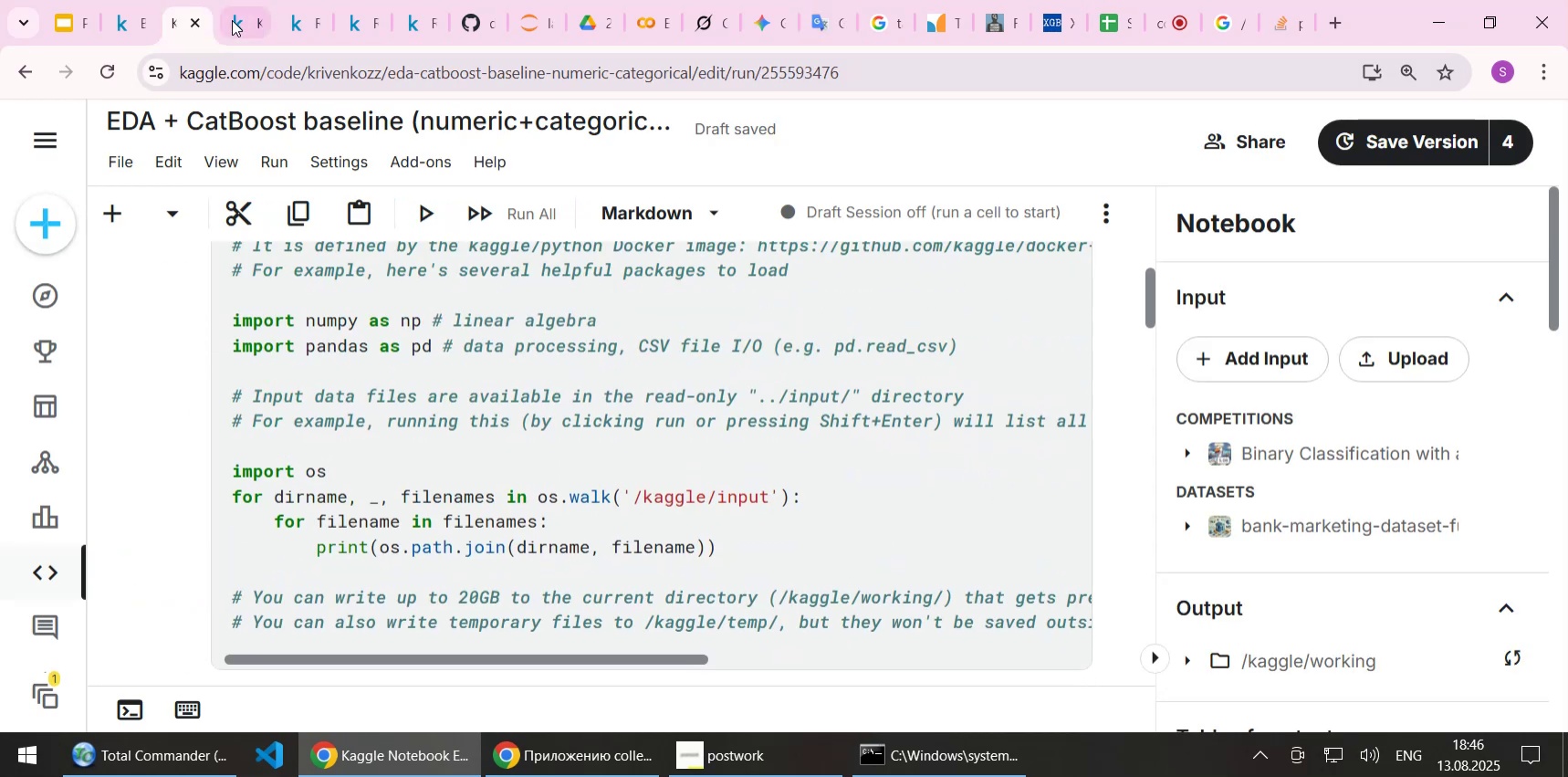 
left_click([232, 20])
 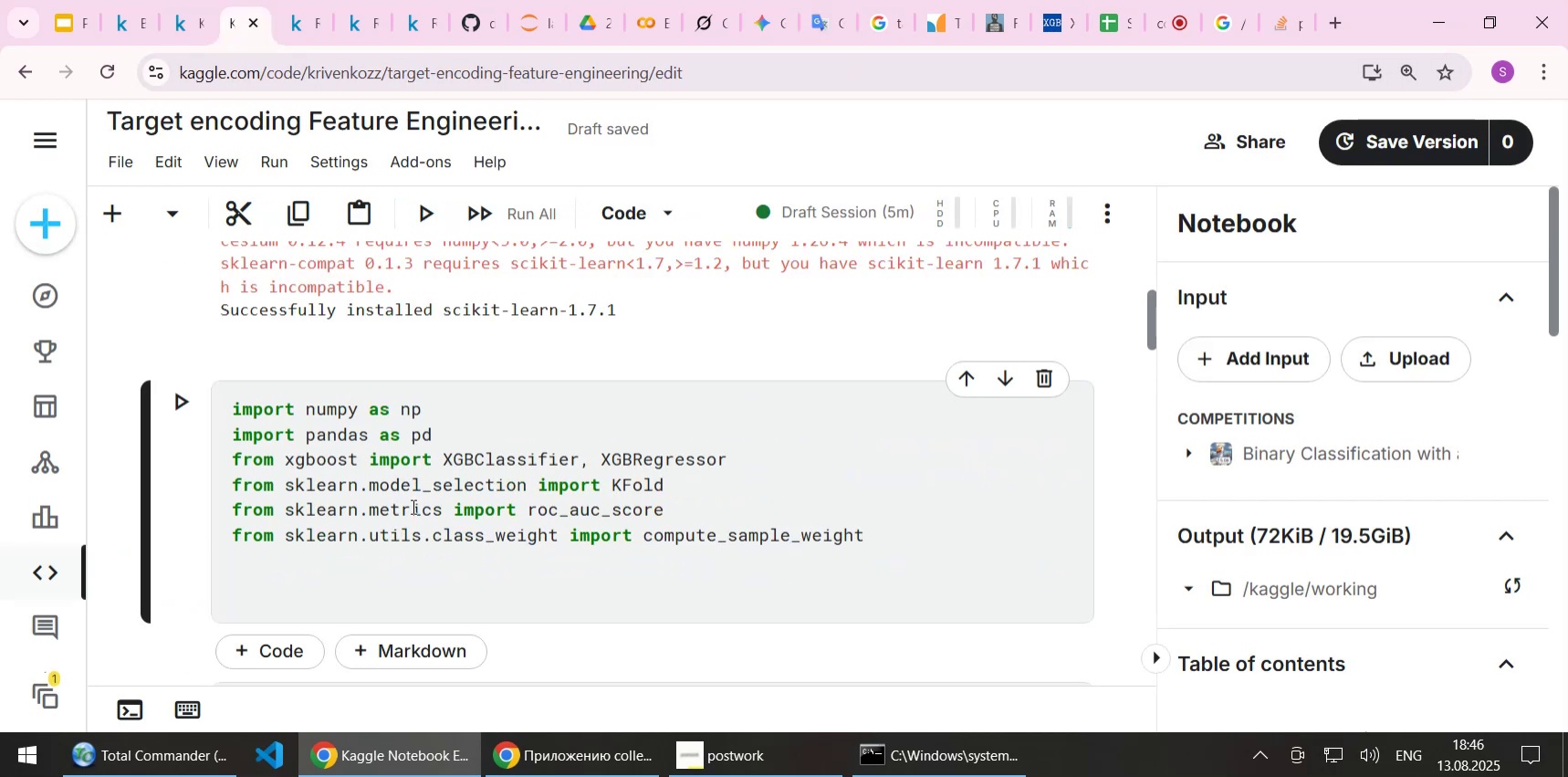 
scroll: coordinate [402, 514], scroll_direction: down, amount: 20.0
 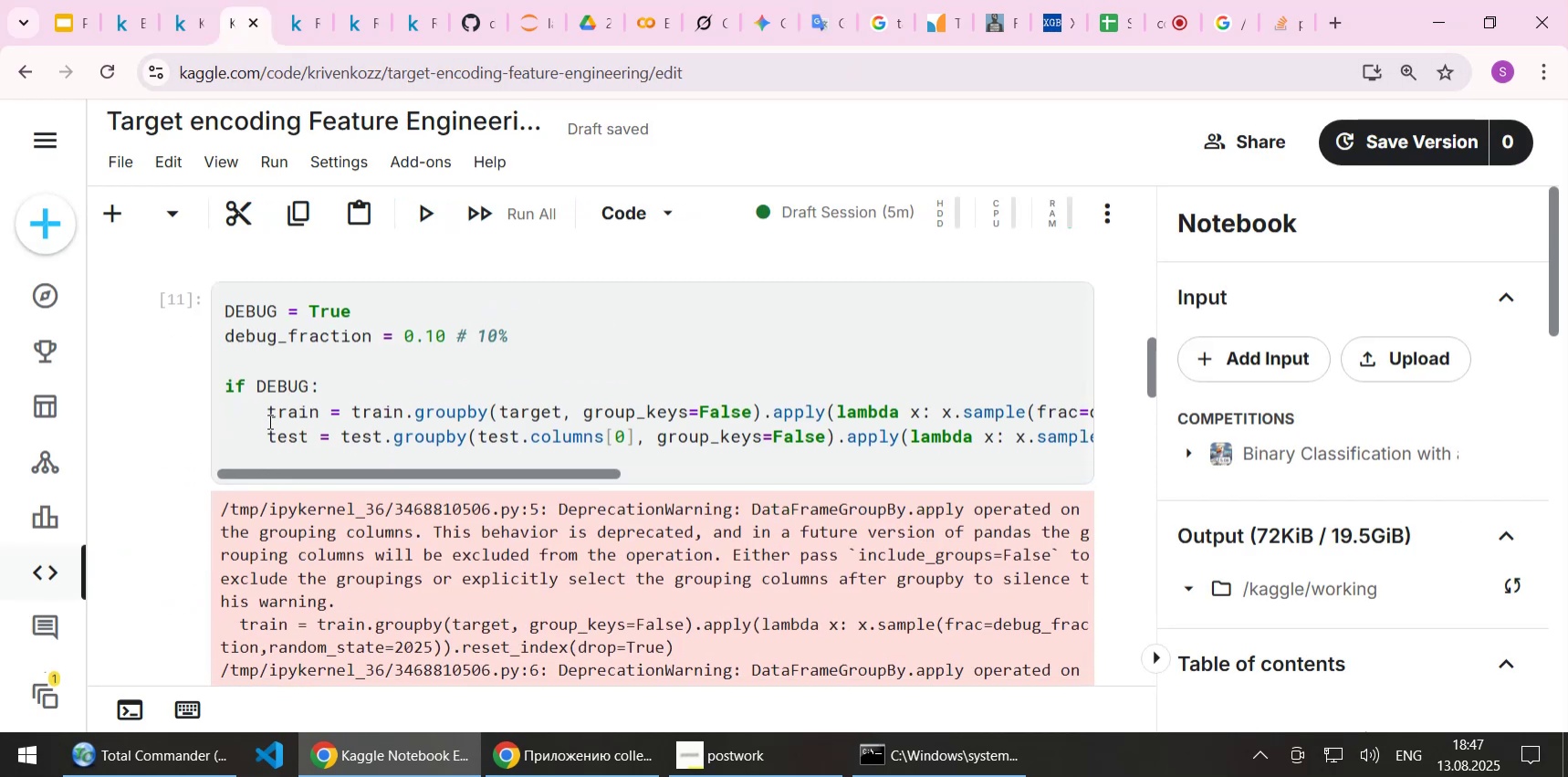 
left_click([268, 415])
 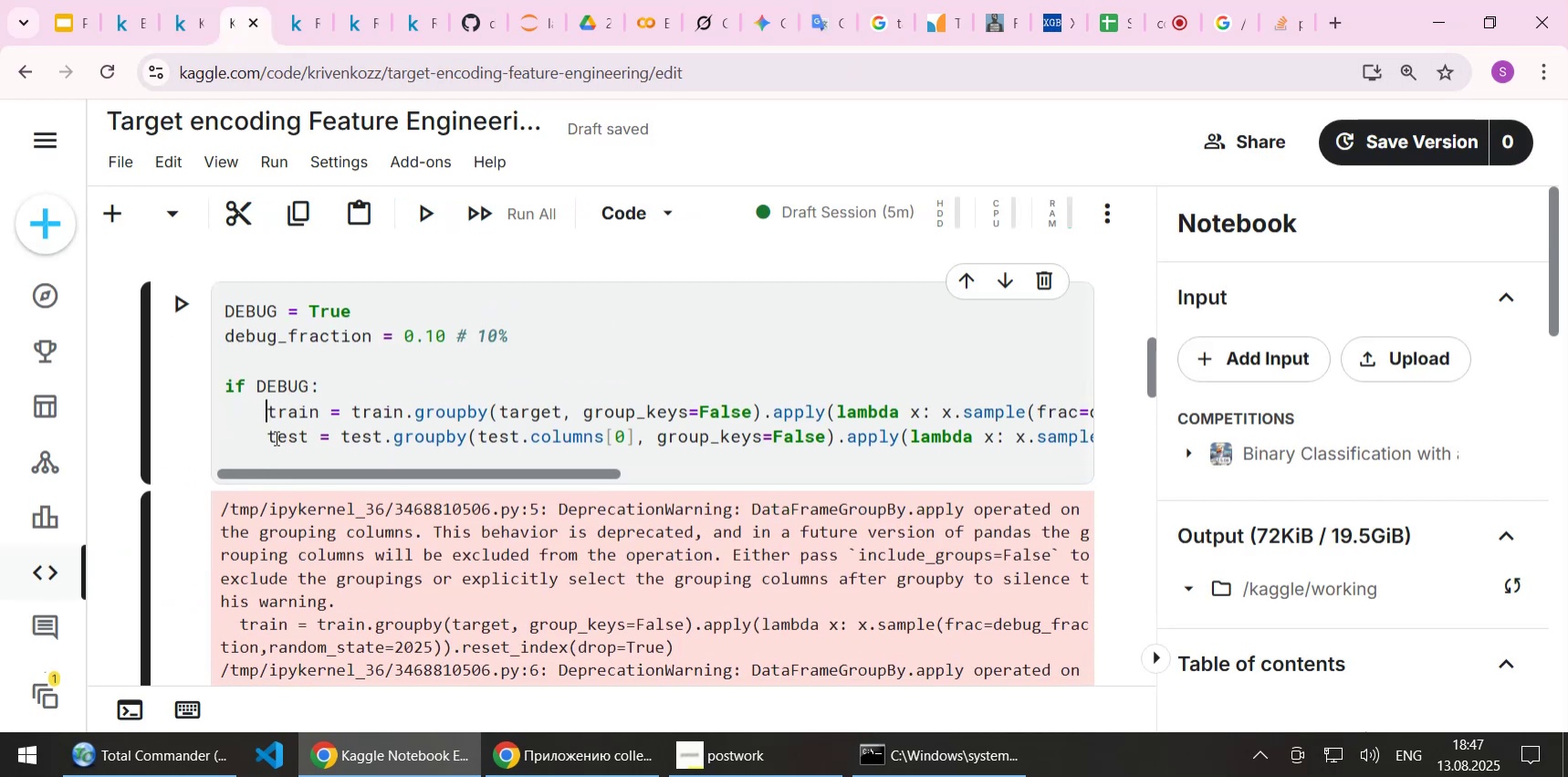 
key(Shift+End)
 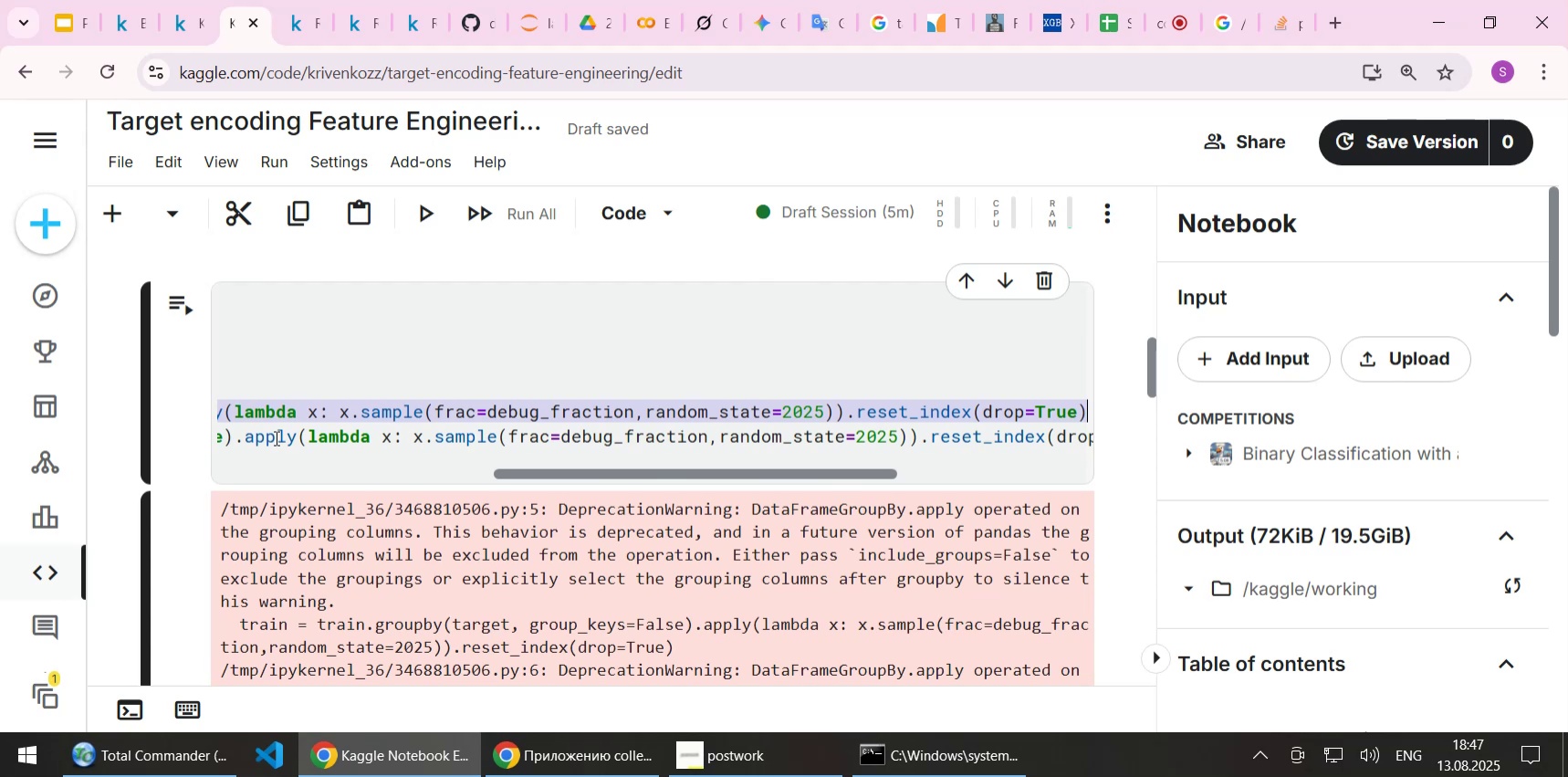 
key(Control+C)
 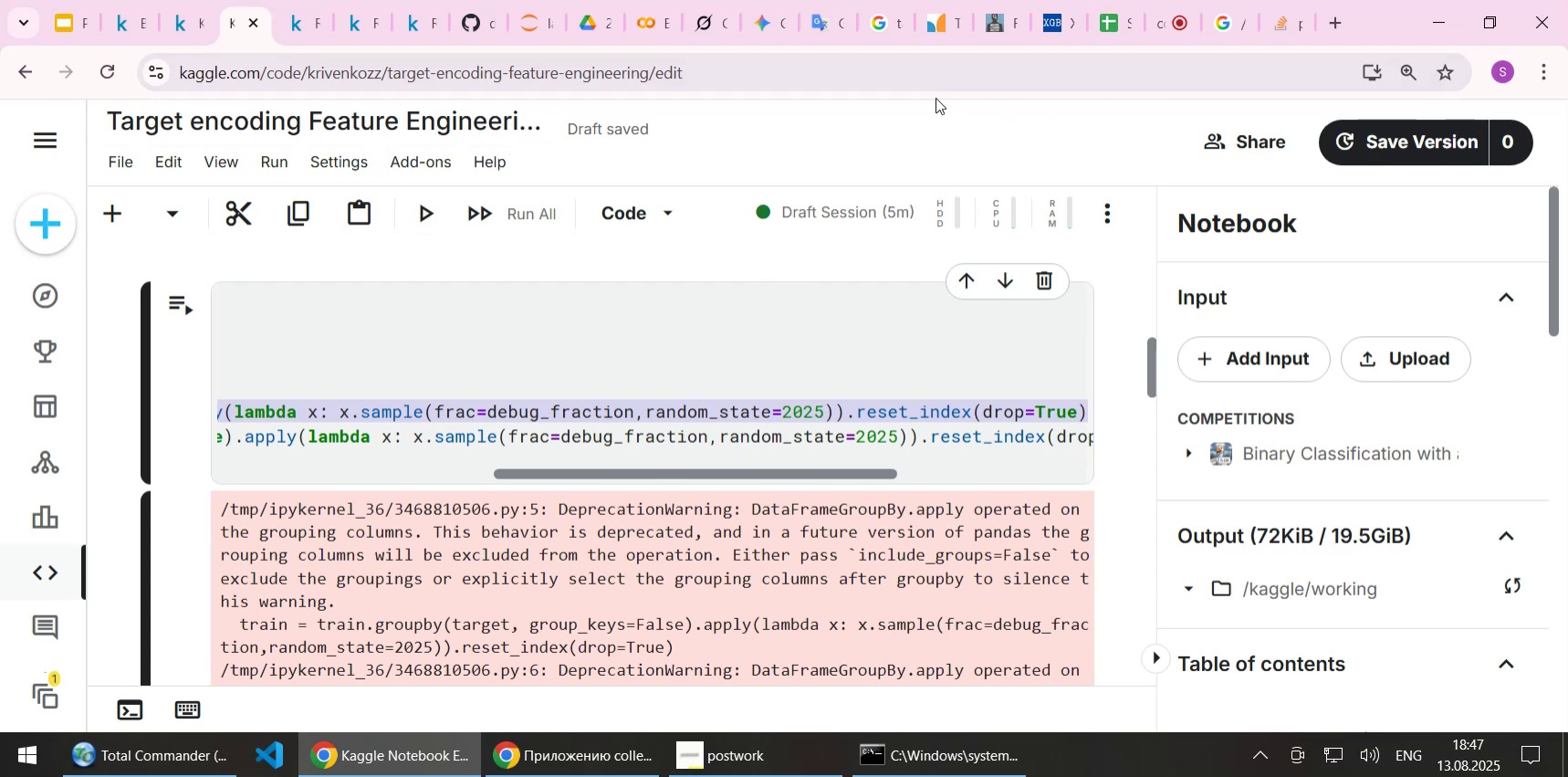 
left_click([759, 24])
 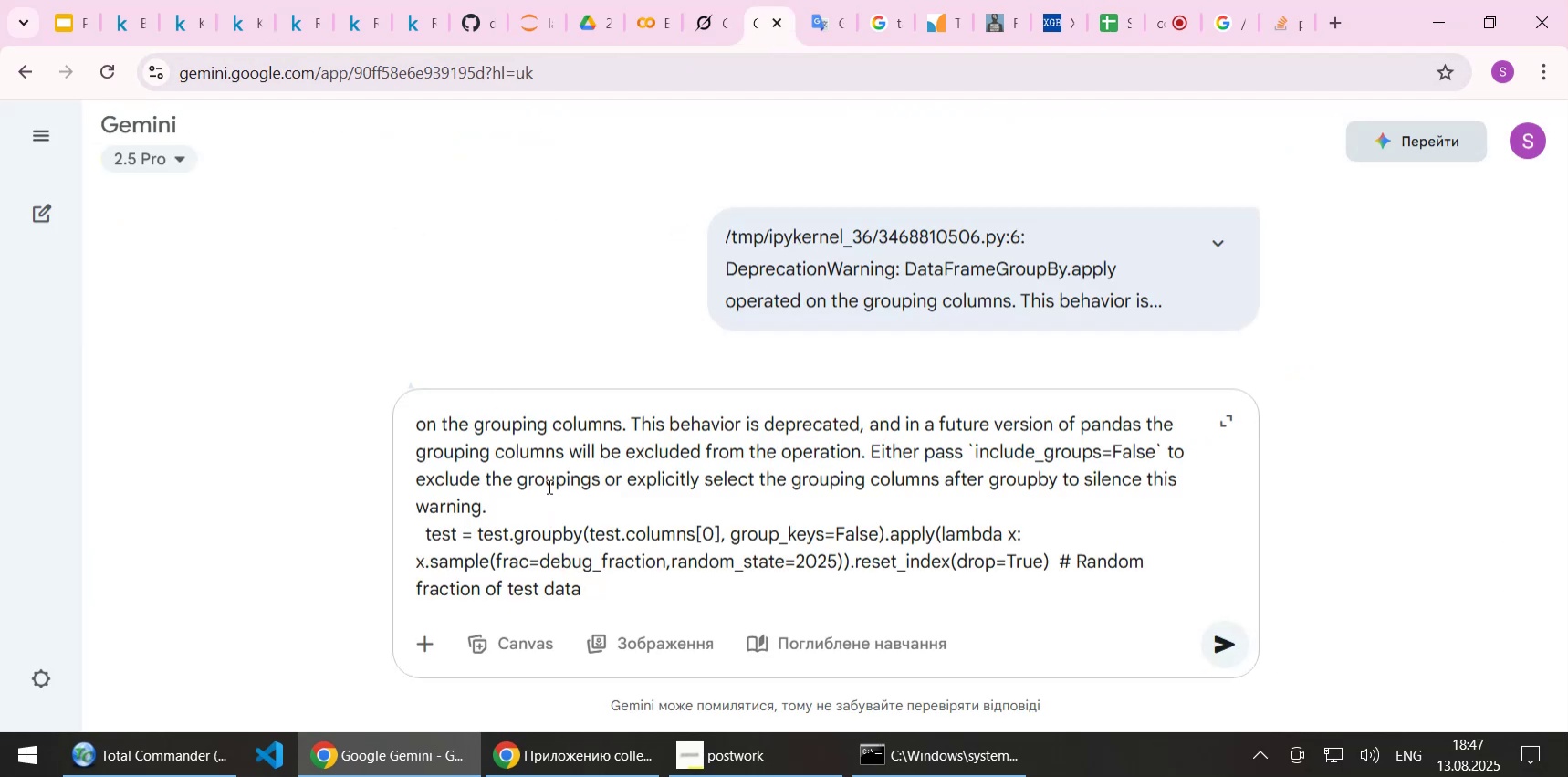 
scroll: coordinate [548, 486], scroll_direction: up, amount: 3.0
 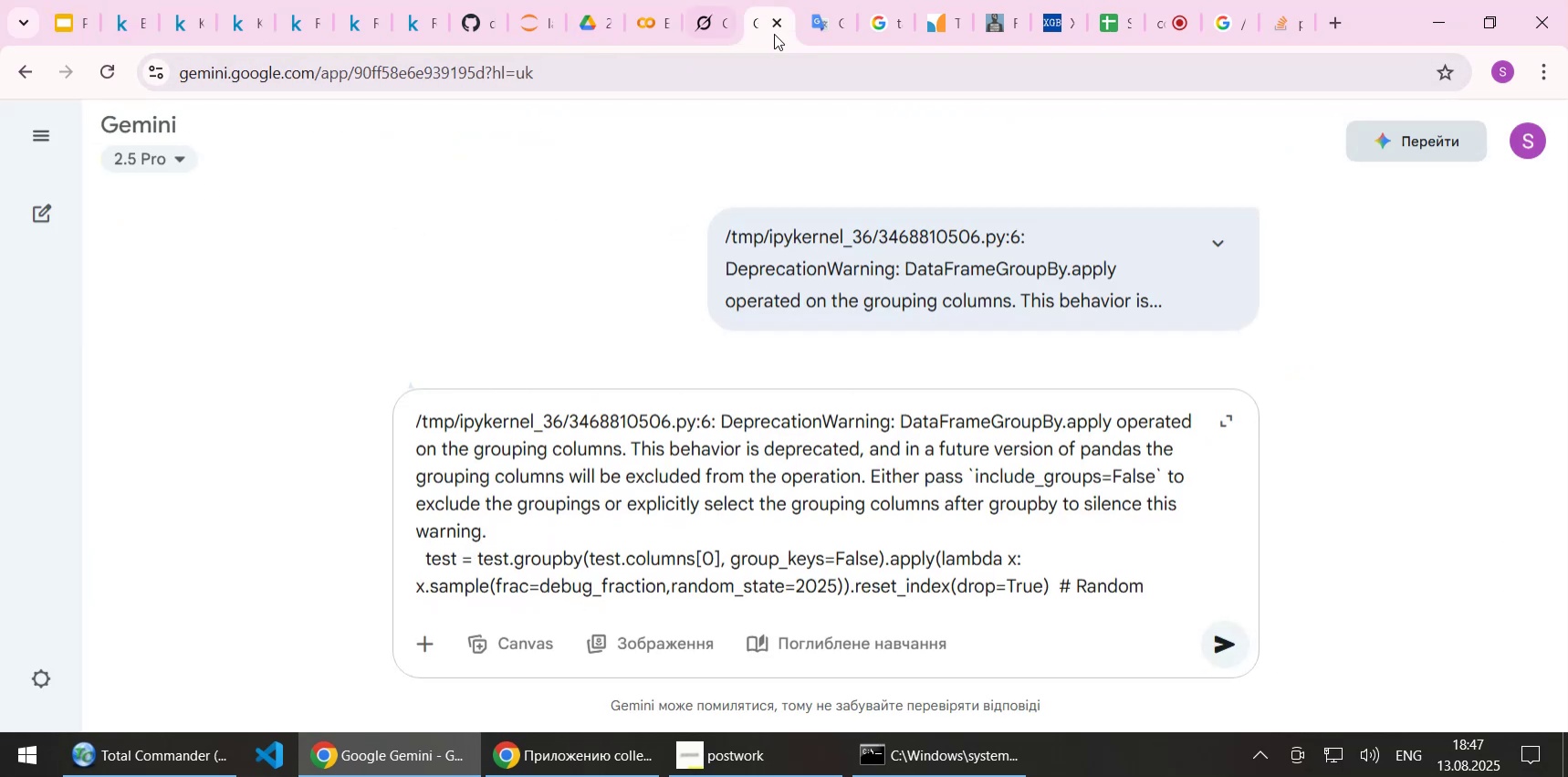 
left_click([823, 26])
 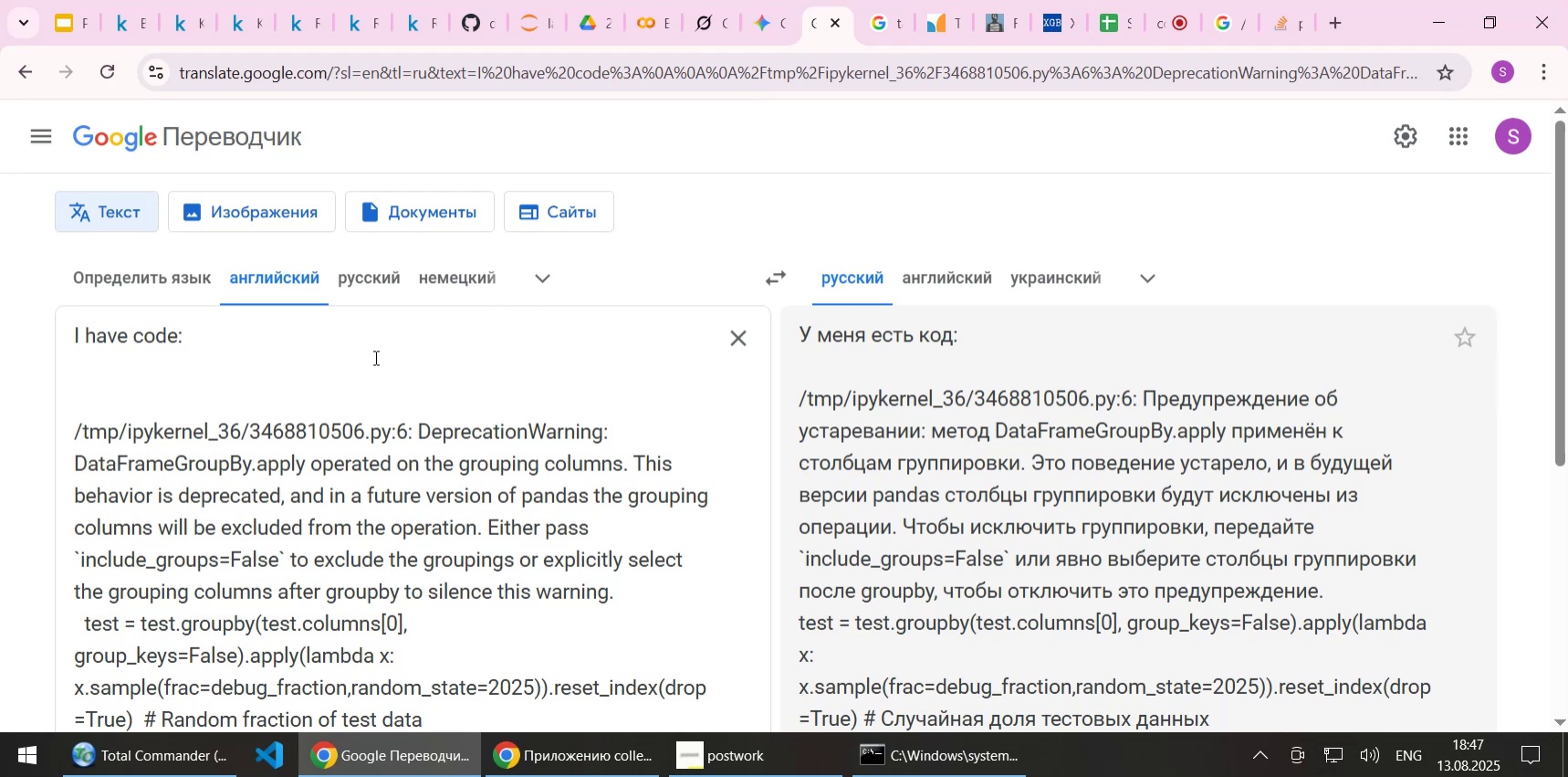 
key(Control+ControlLeft)
 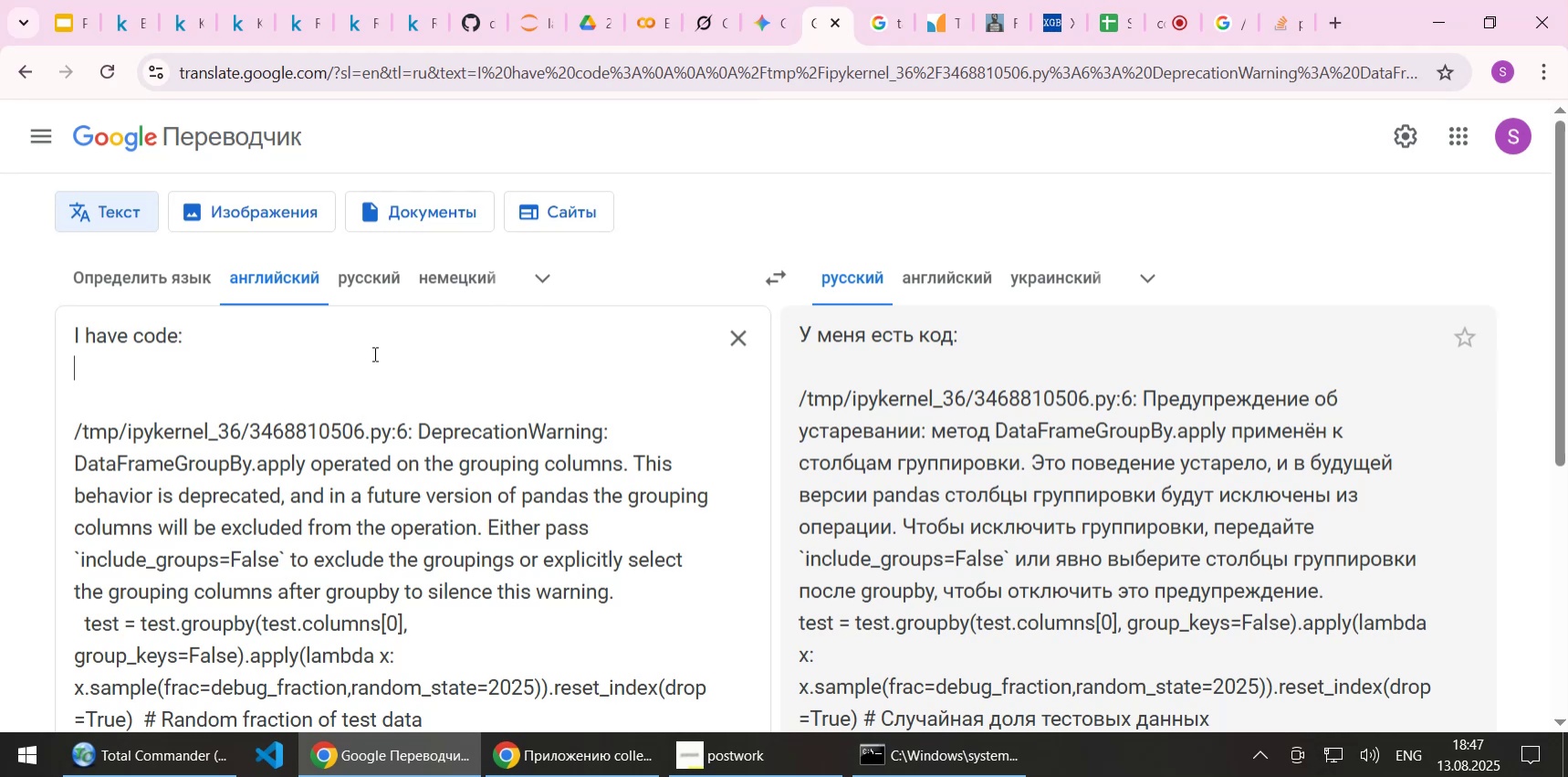 
key(Control+V)
 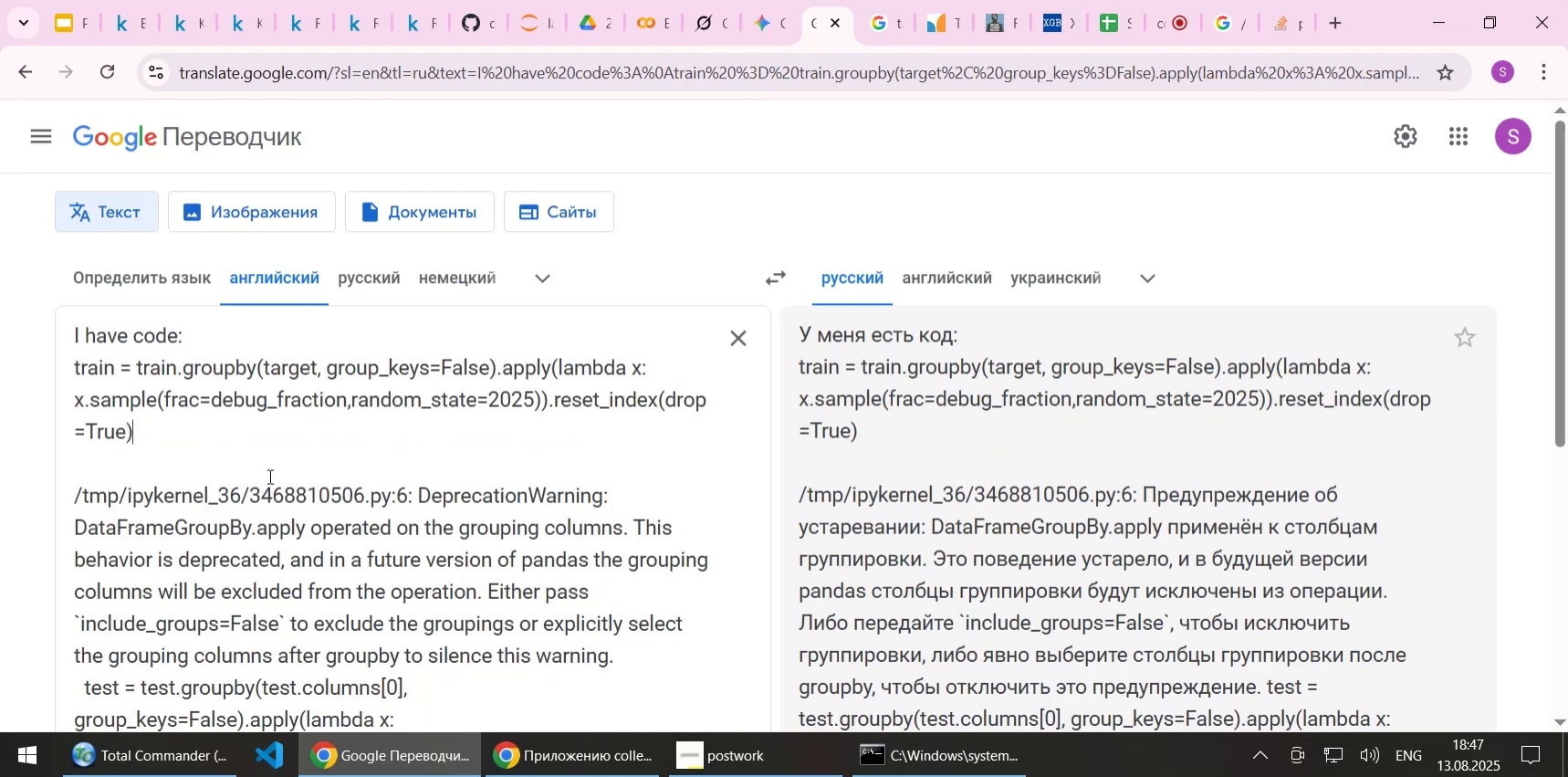 
key(NumpadEnter)
type(But I go his)
key(Backspace)
key(Backspace)
type(is messaa)
key(Backspace)
key(Backspace)
key(Backspace)
key(Backspace)
key(Backspace)
key(Backspace)
type(q)
key(Backspace)
type(warning.)
 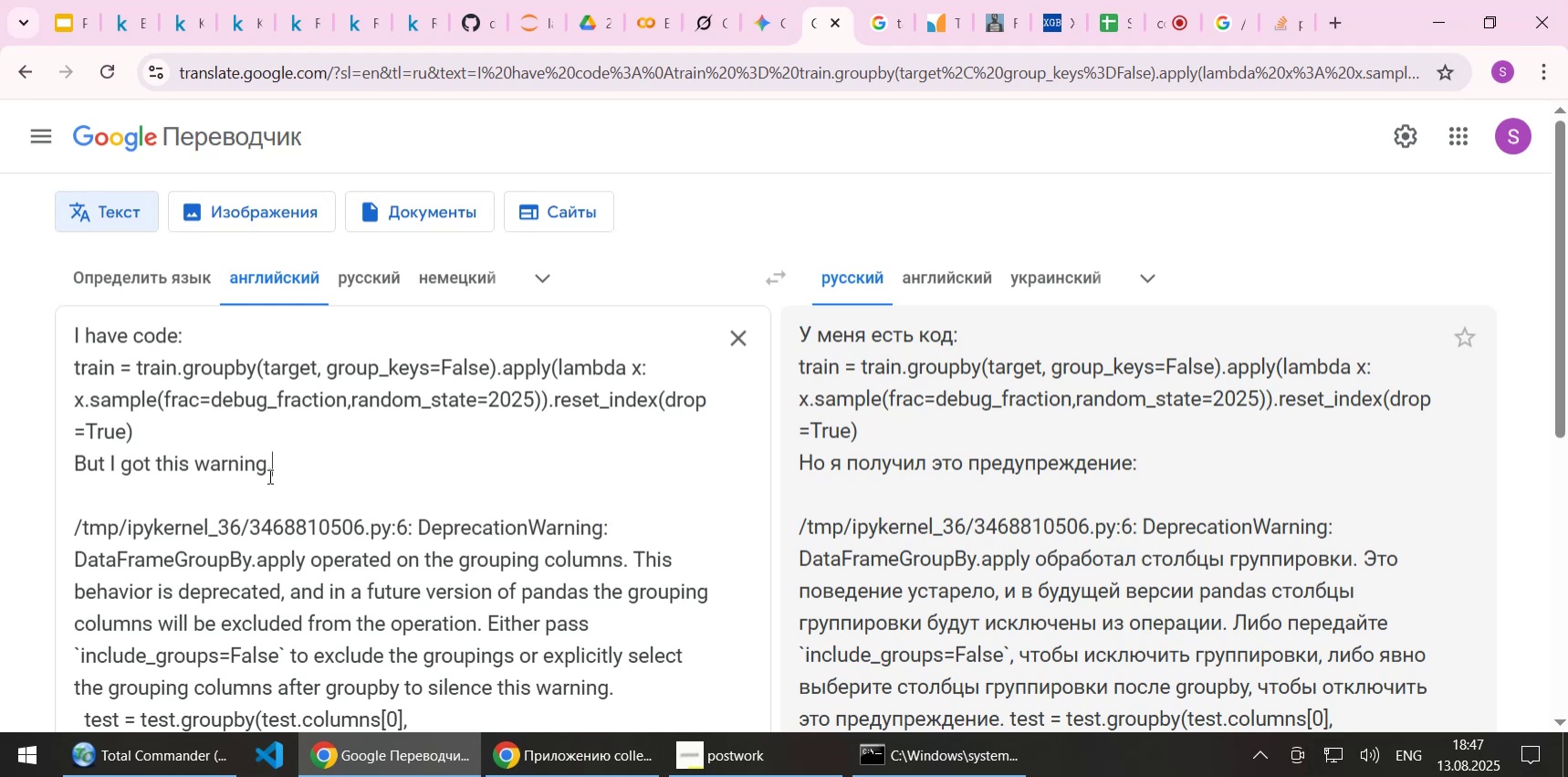 
scroll: coordinate [337, 543], scroll_direction: down, amount: 3.0
 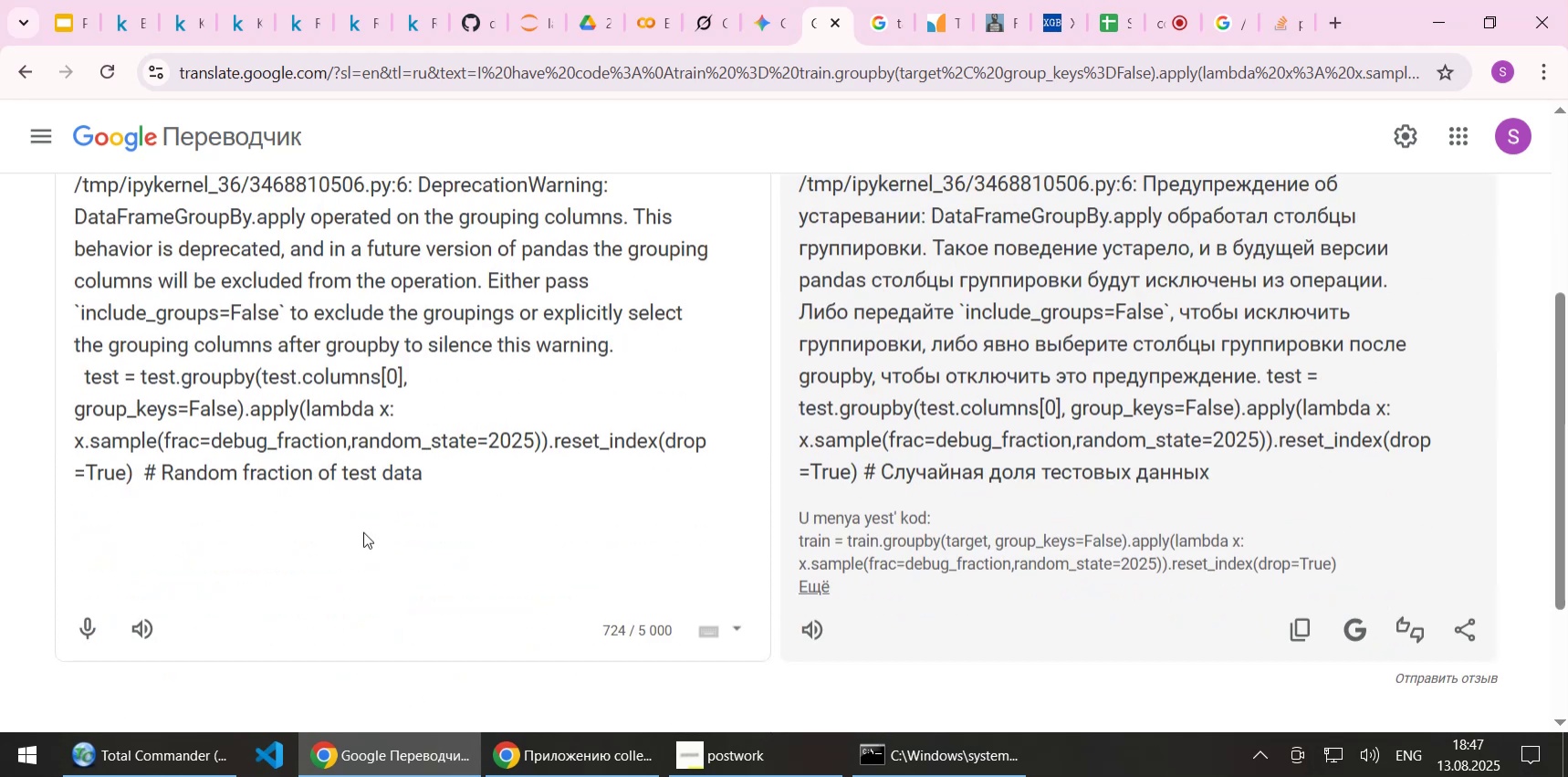 
left_click([363, 531])
 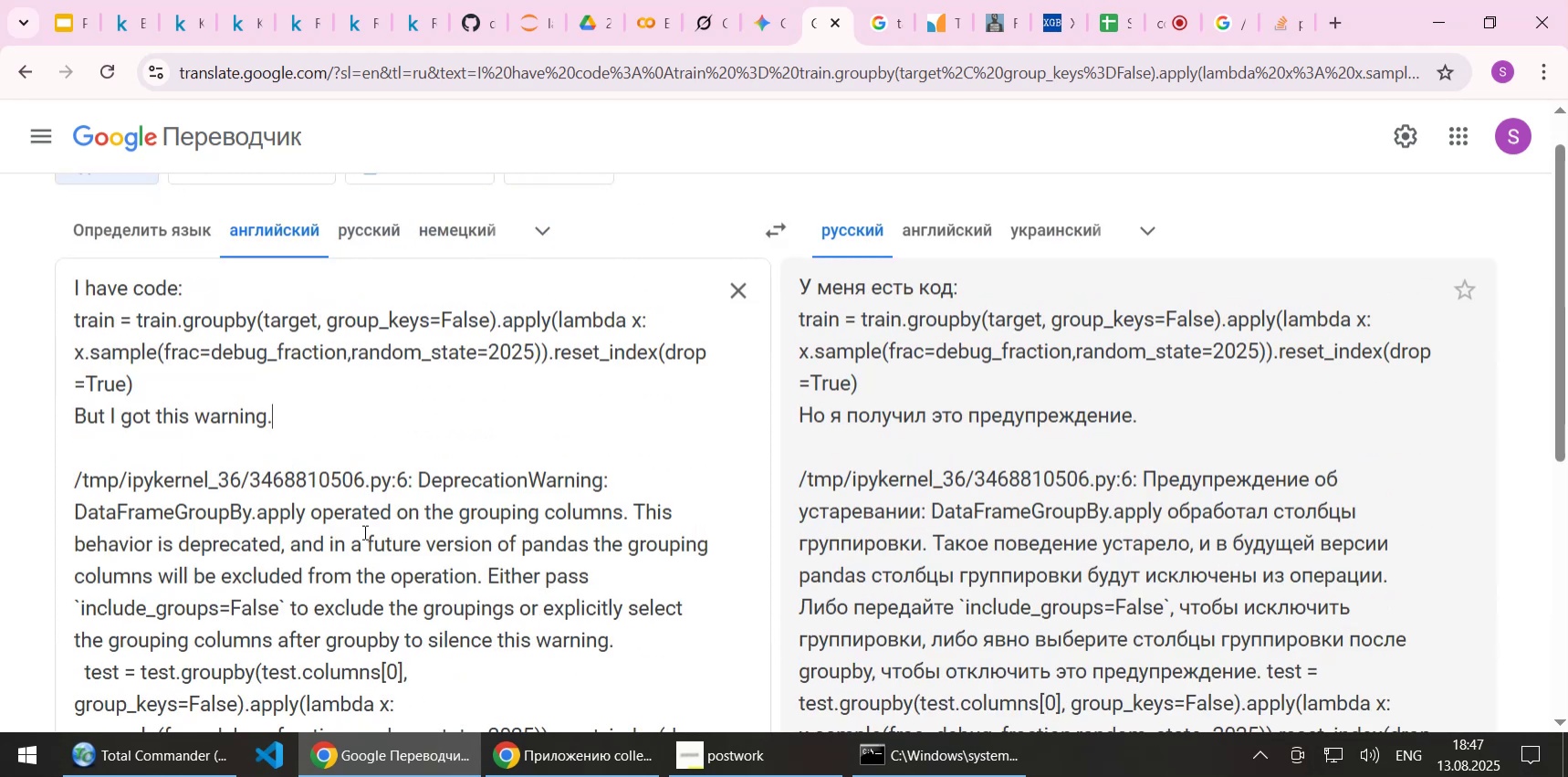 
scroll: coordinate [367, 531], scroll_direction: down, amount: 3.0
 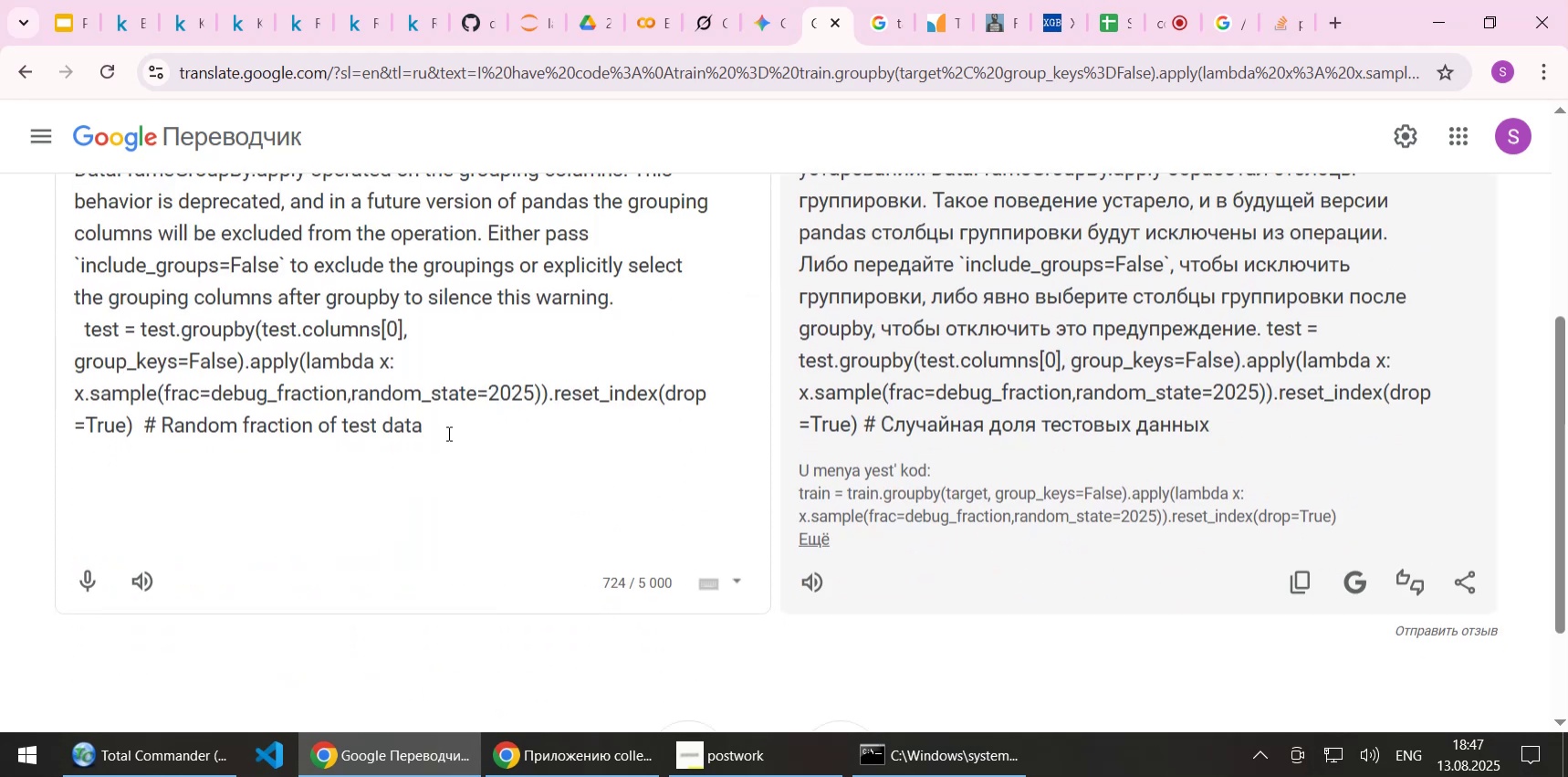 
left_click([447, 433])
 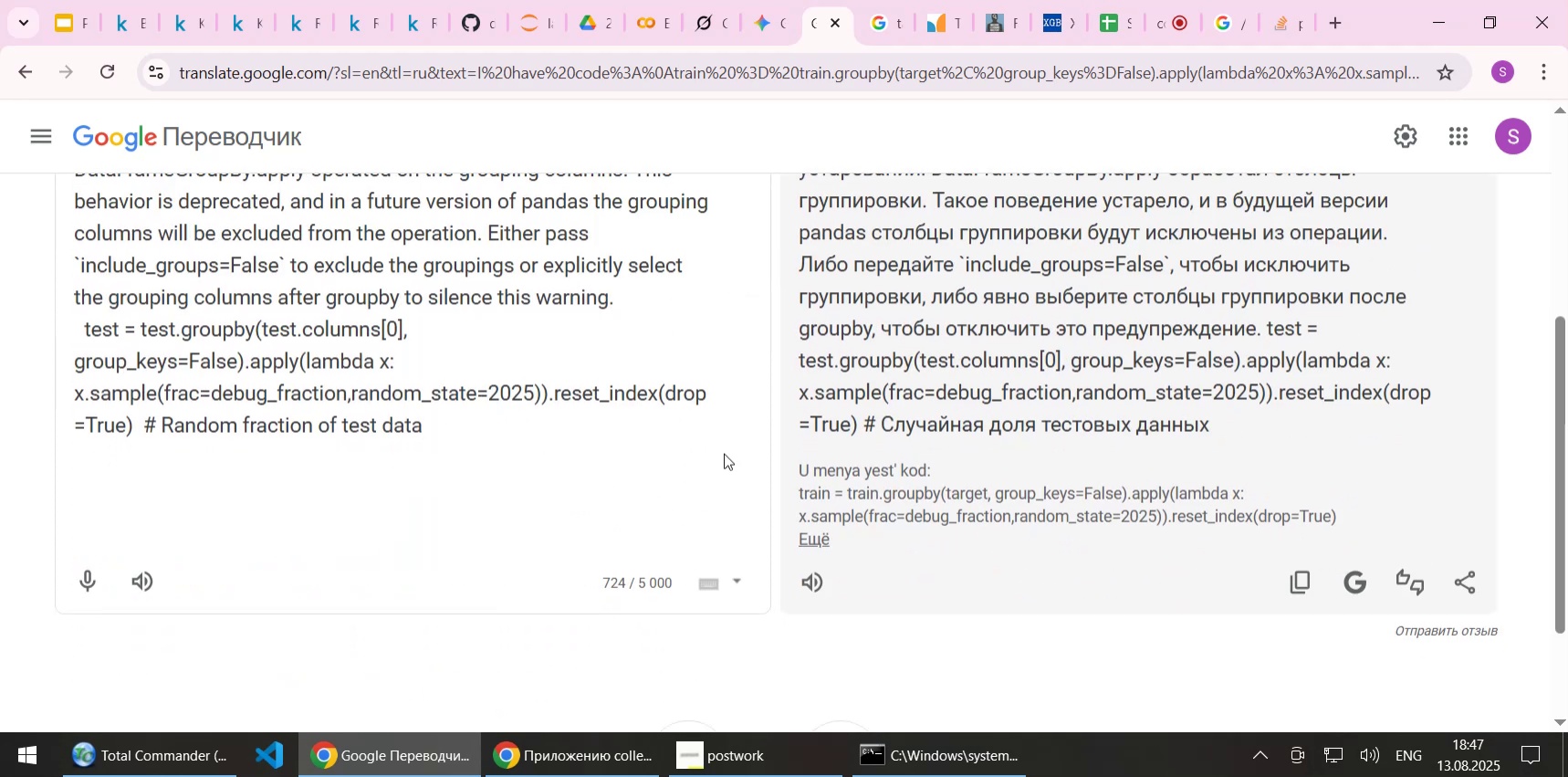 
key(NumpadEnter)
key(NumpadEnter)
type(Refactor my code.)
 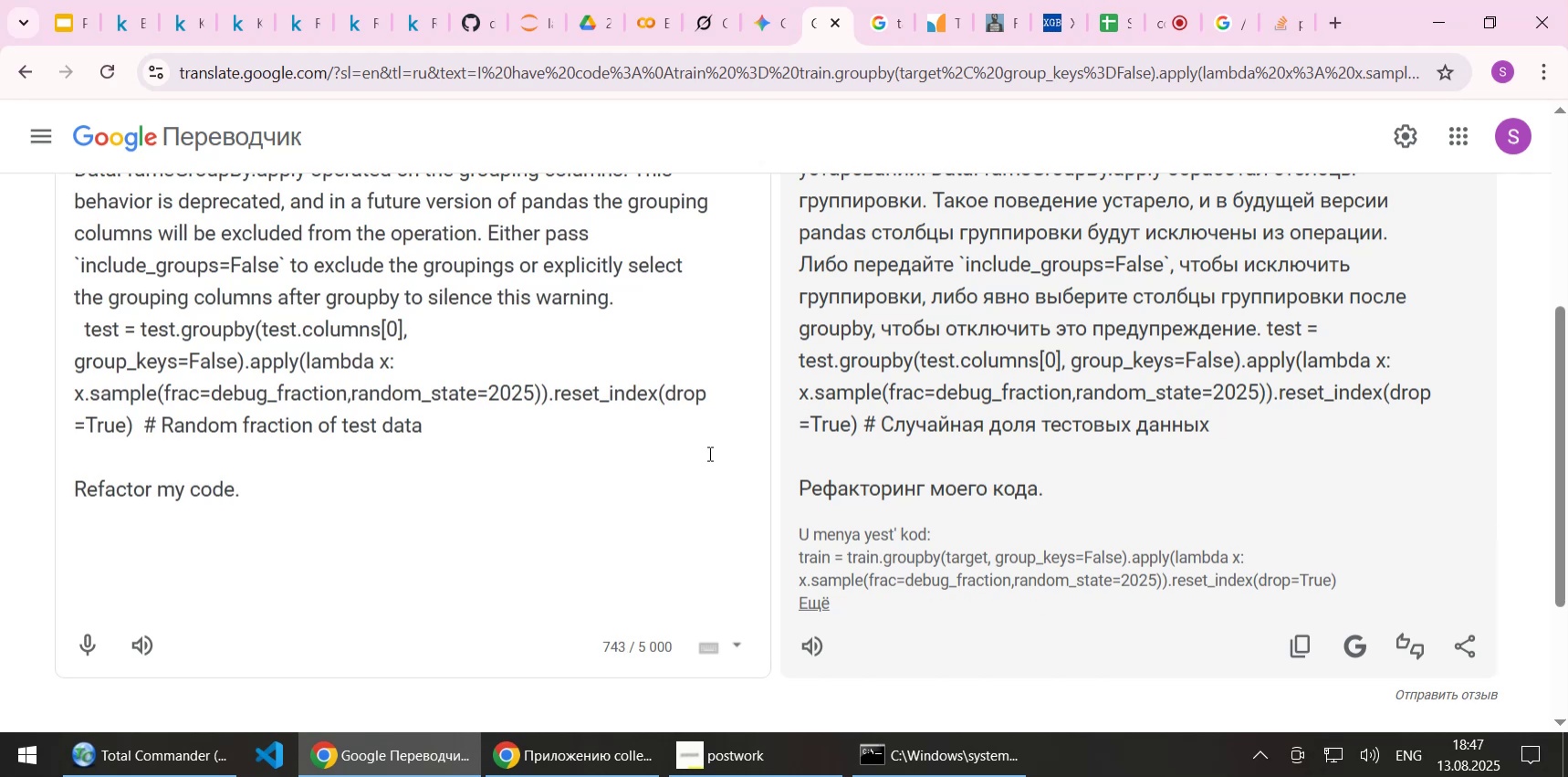 
key(Control+A)
 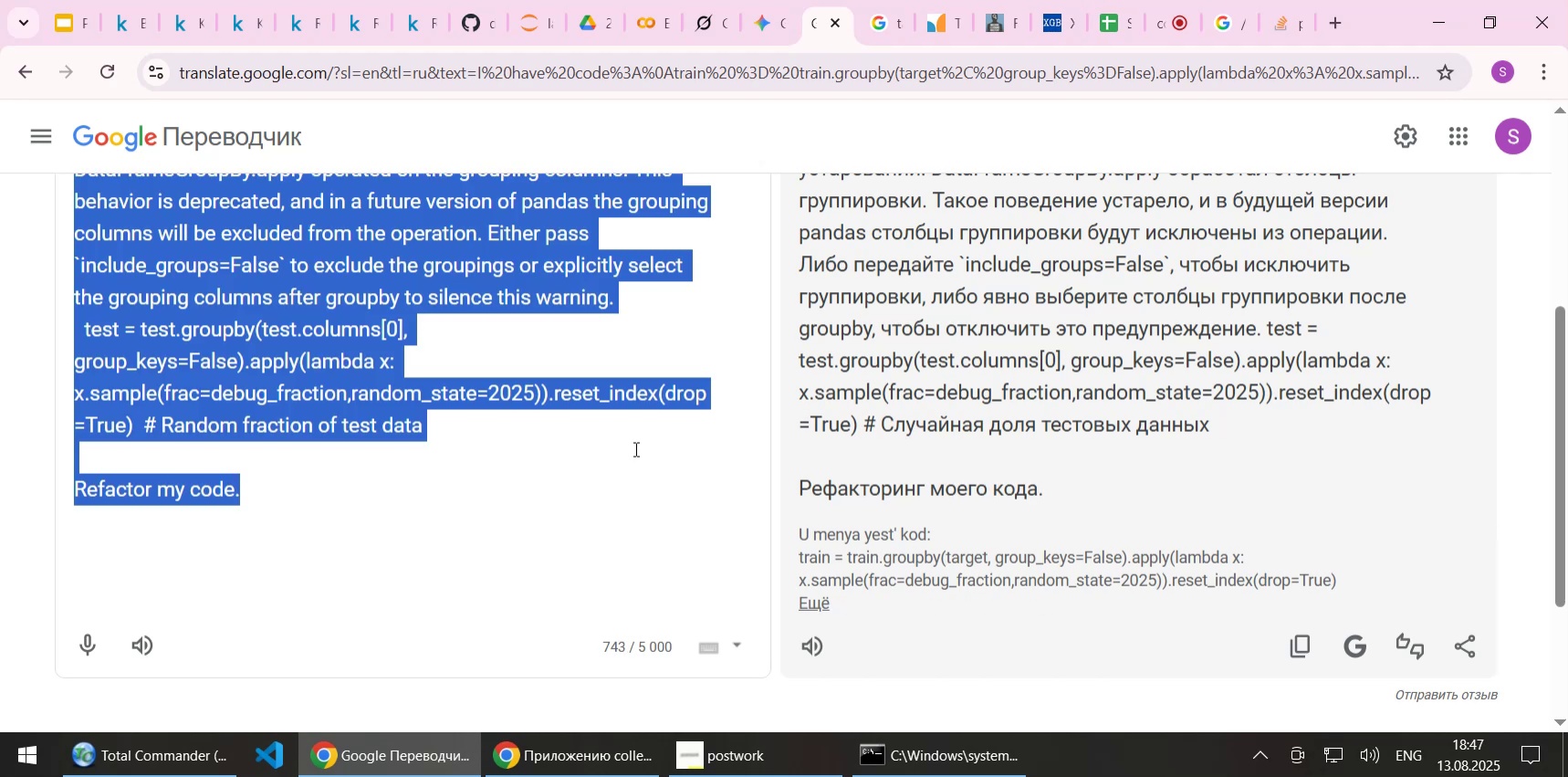 
key(Control+C)
 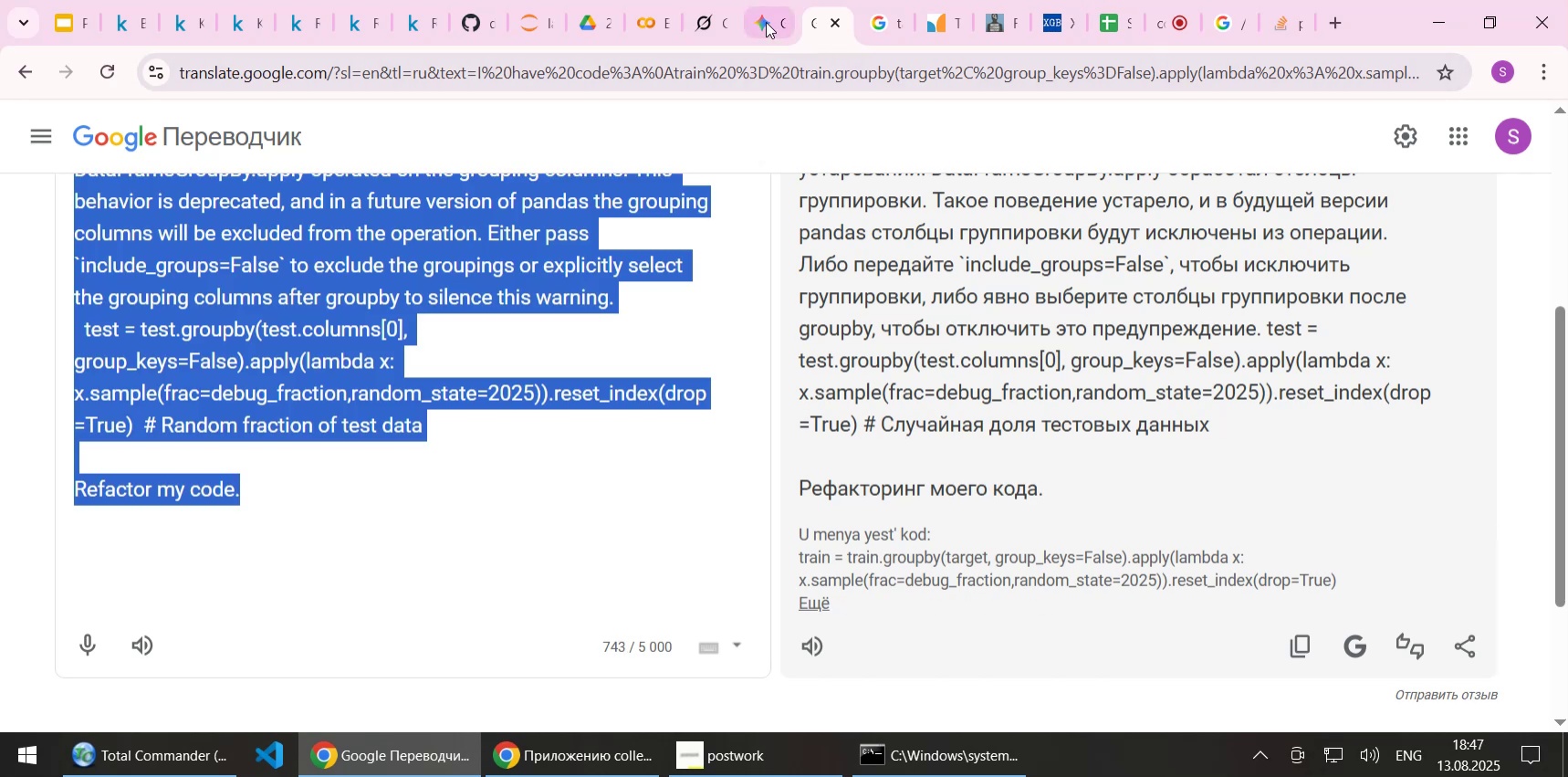 
left_click([766, 19])
 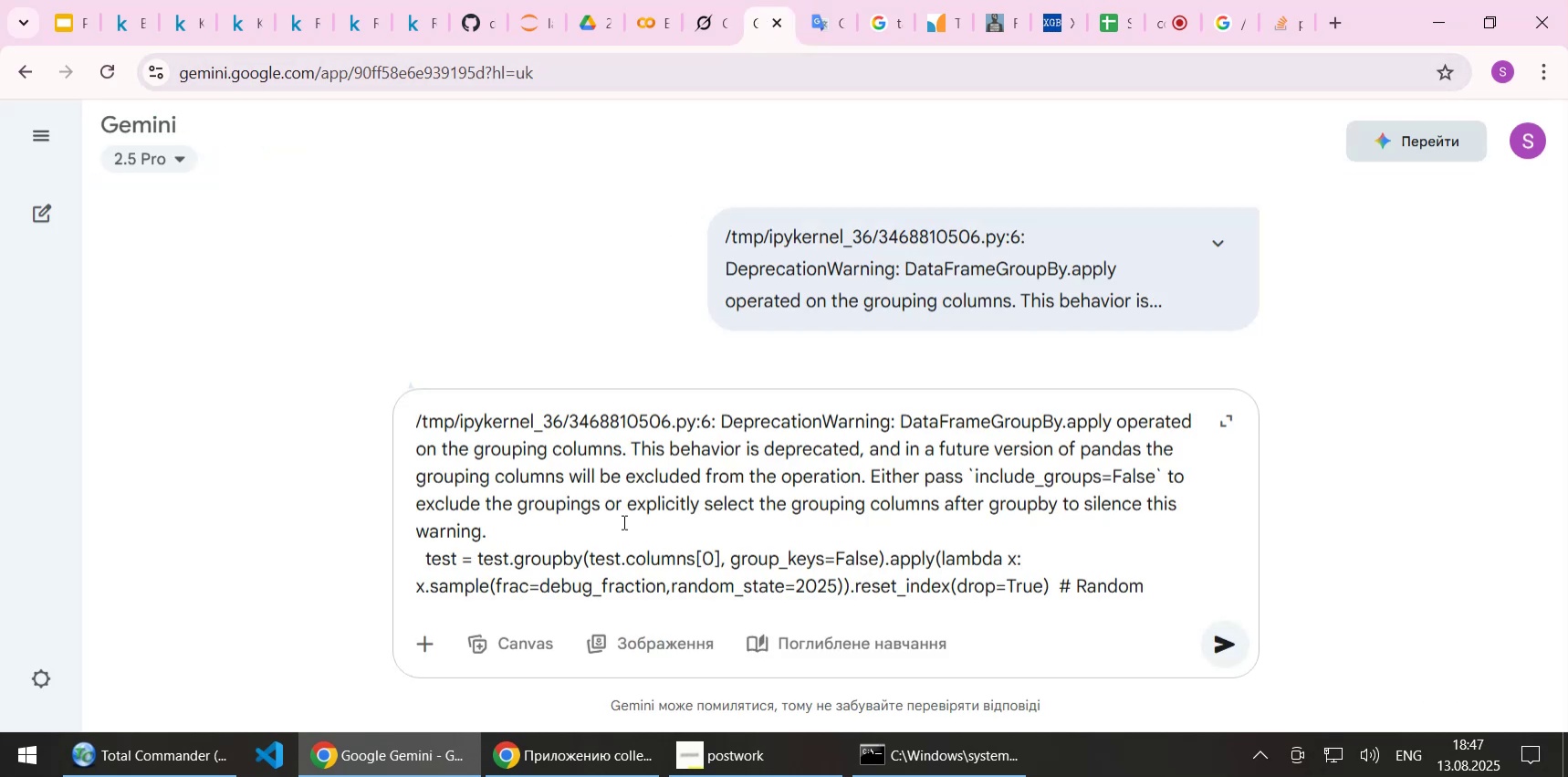 
left_click([622, 520])
 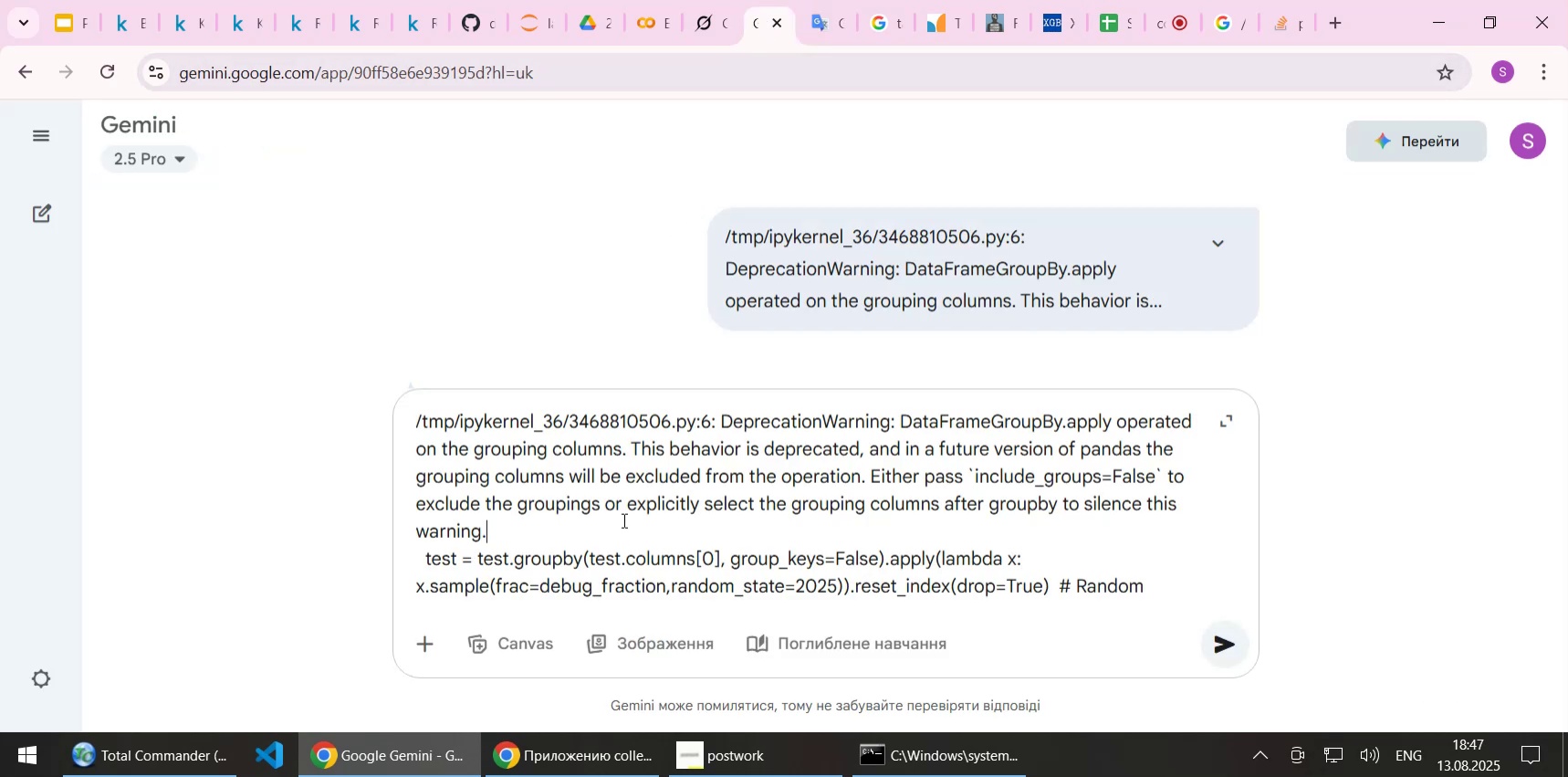 
key(Control+ControlLeft)
 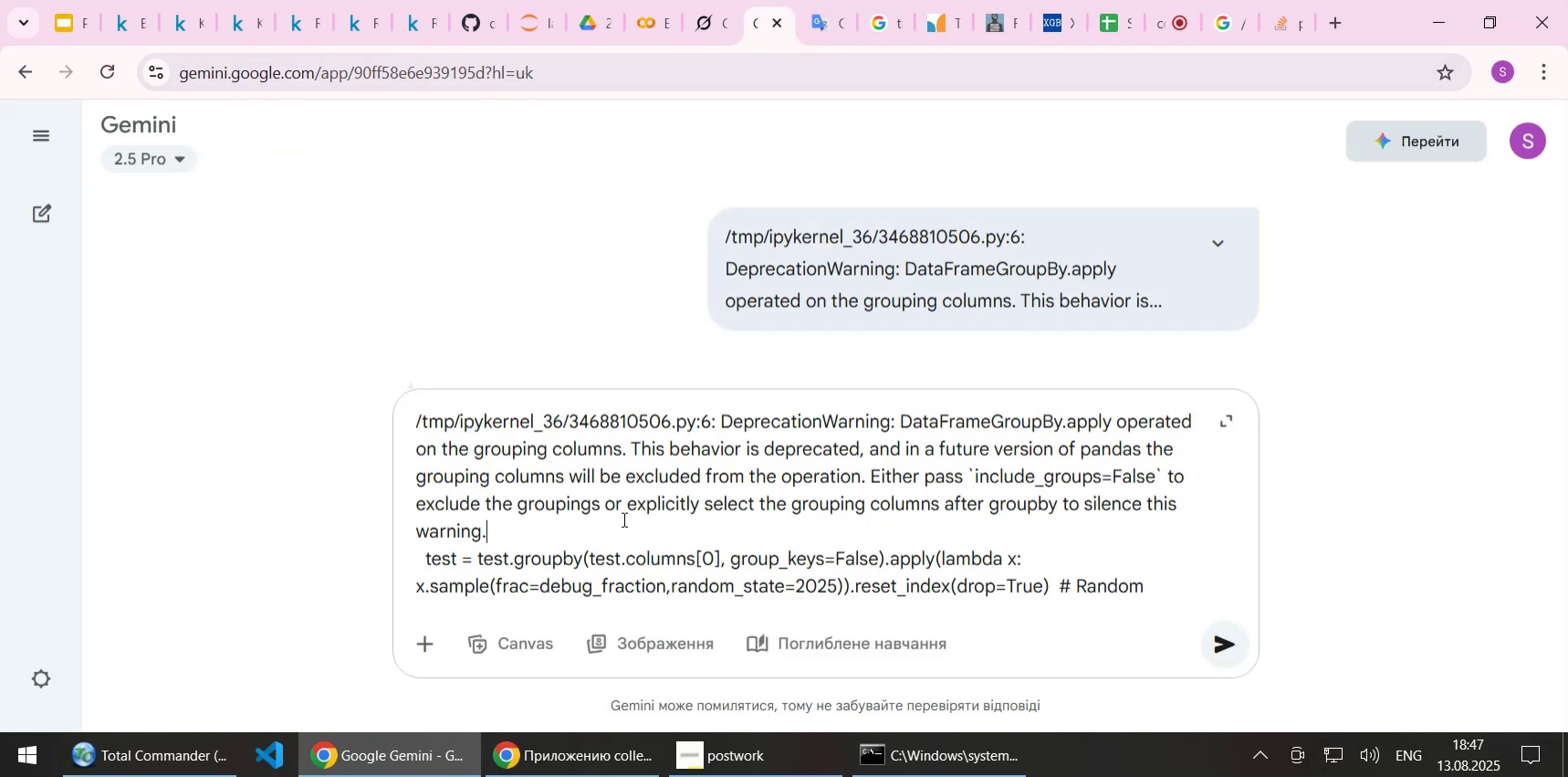 
key(Control+A)
 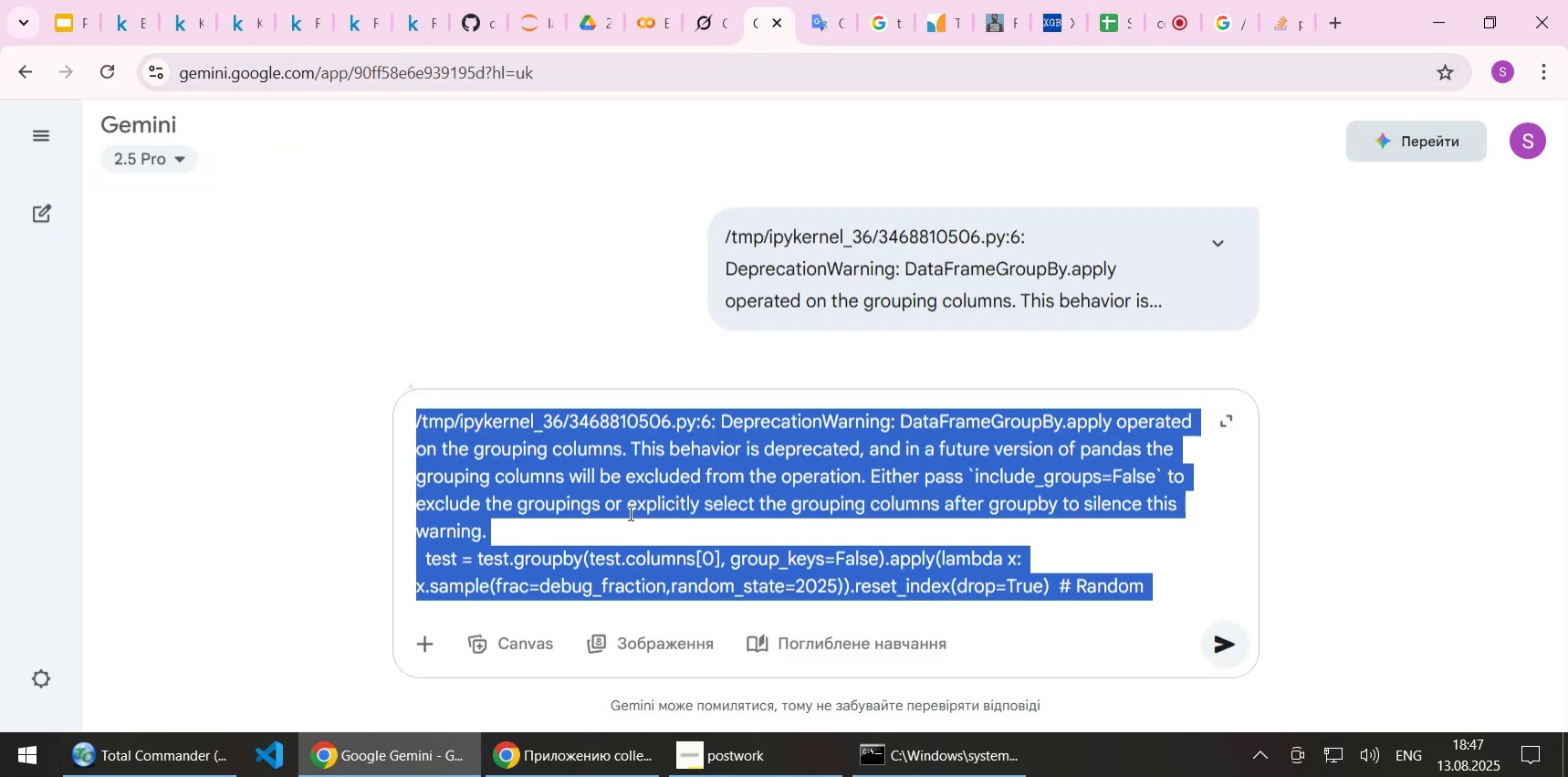 
key(Control+ControlLeft)
 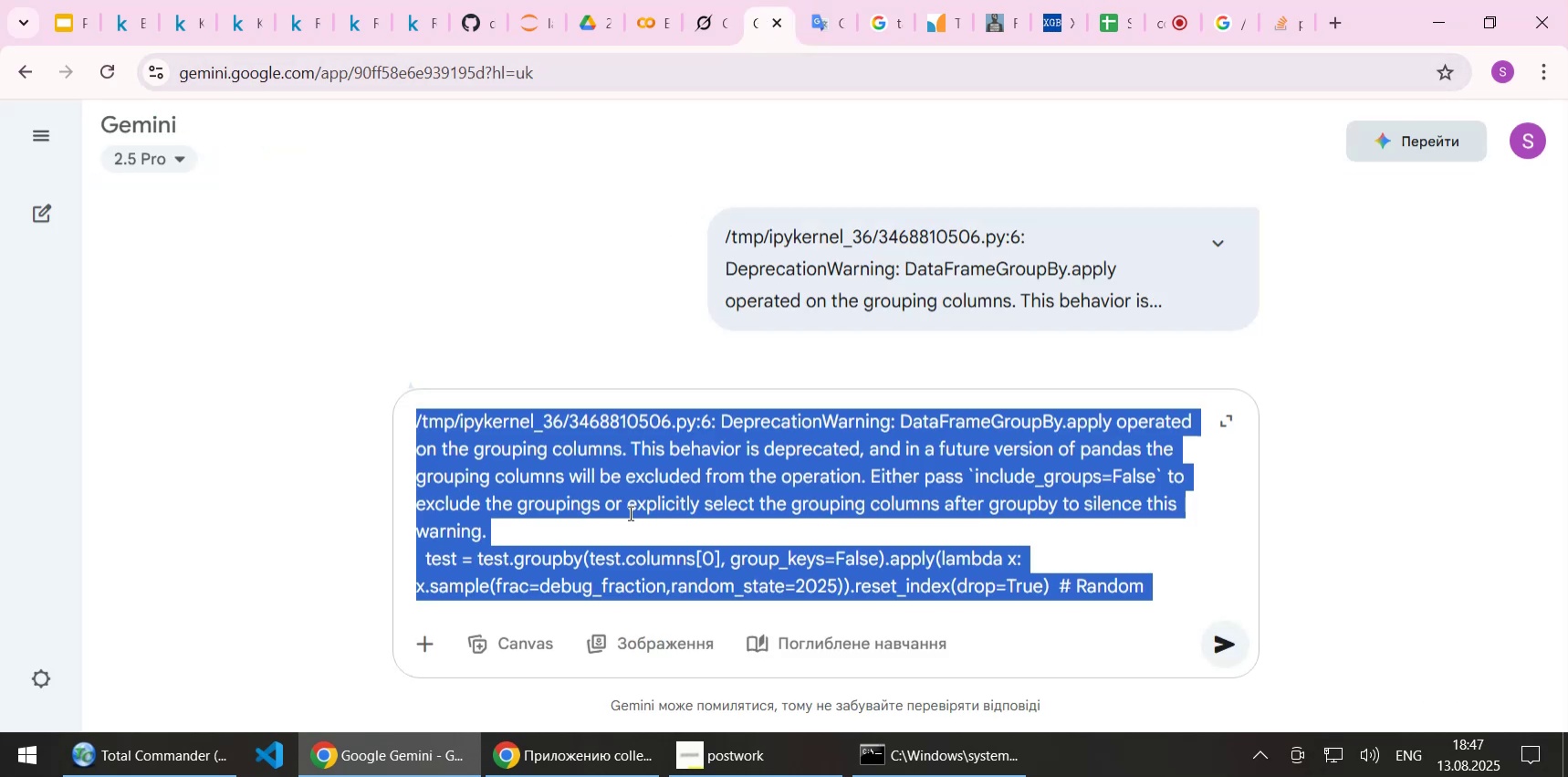 
key(Control+V)
 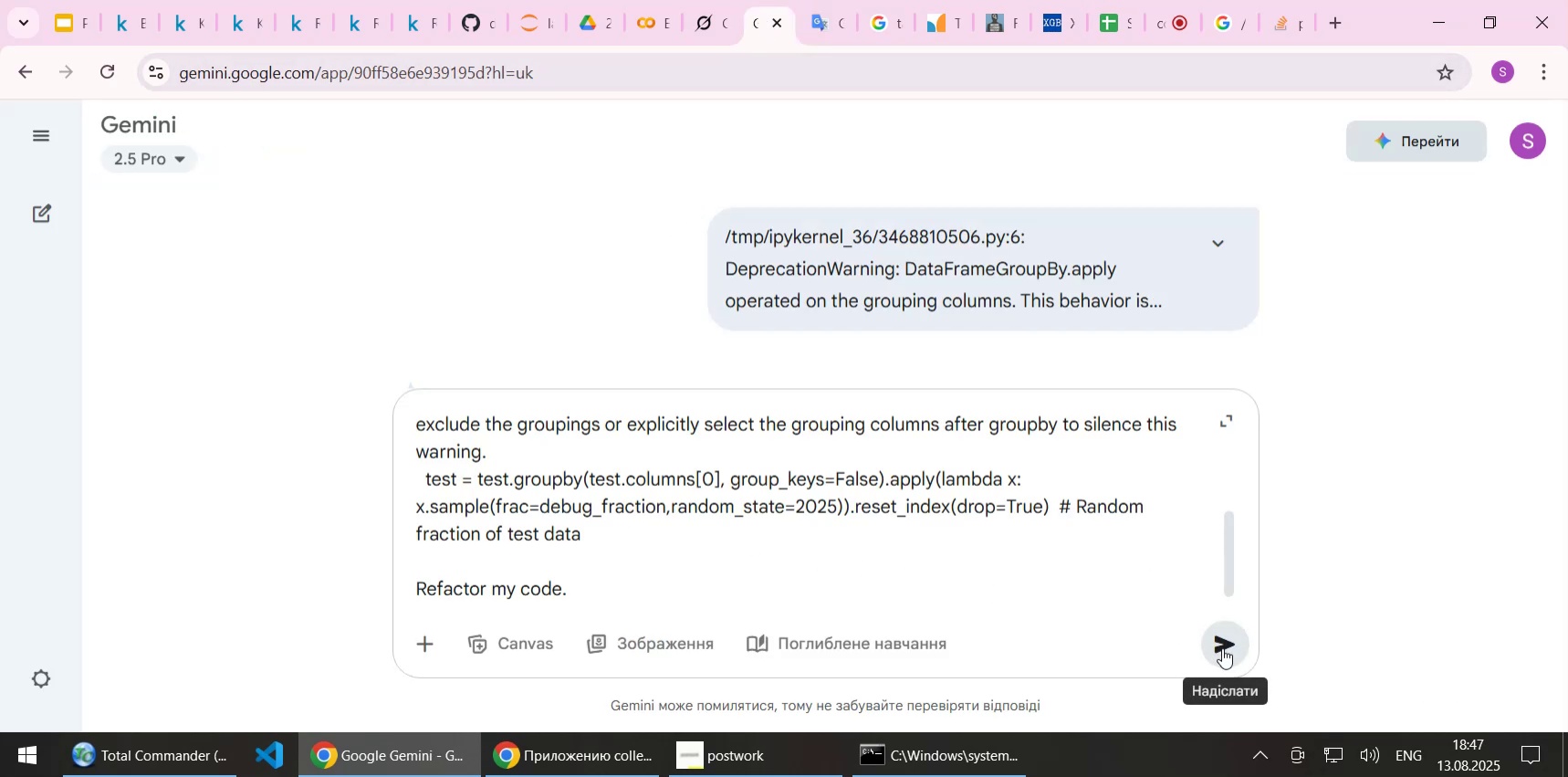 
left_click([1222, 647])
 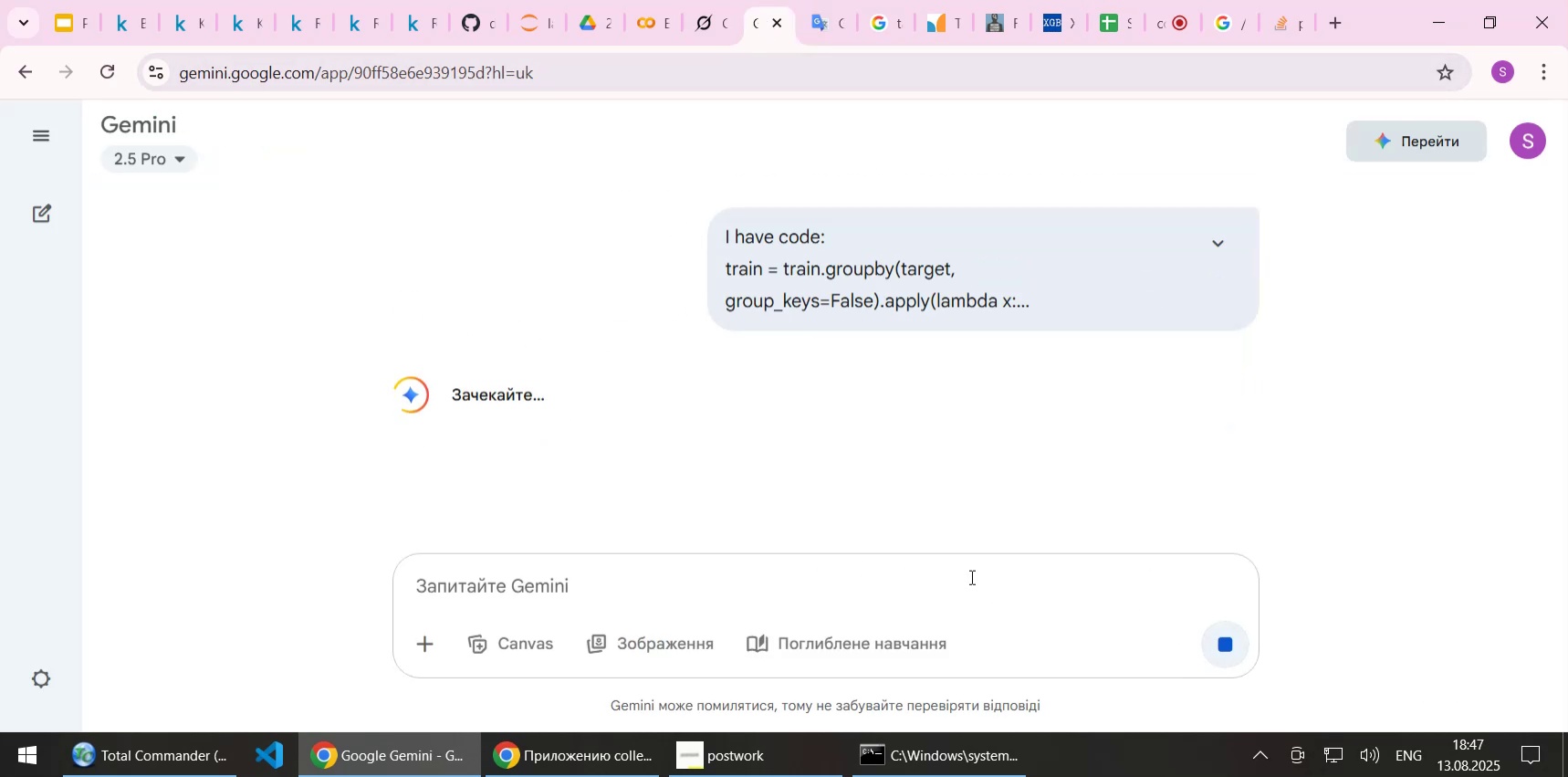 
mouse_move([704, 404])
 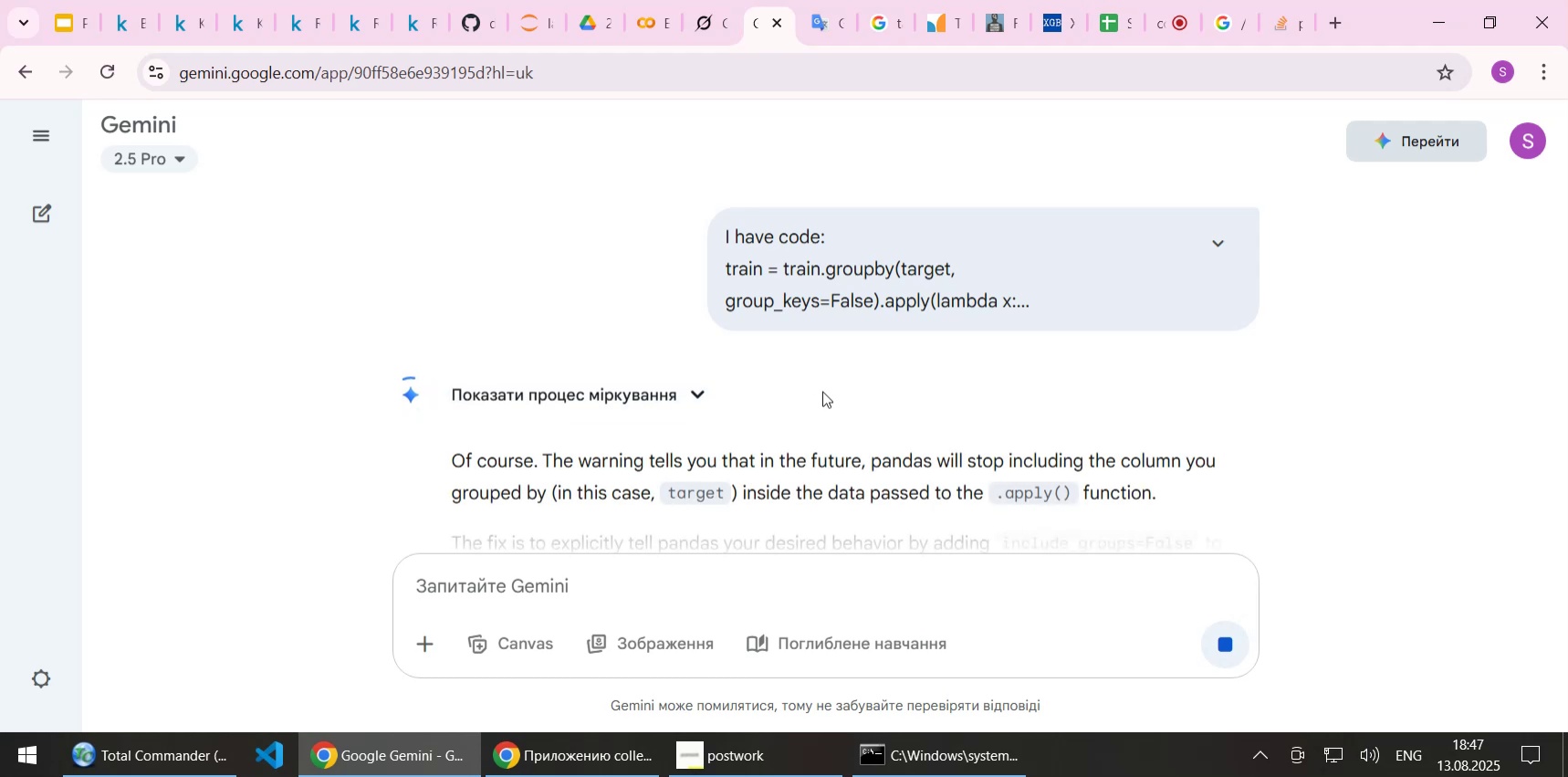 
scroll: coordinate [750, 415], scroll_direction: down, amount: 6.0
 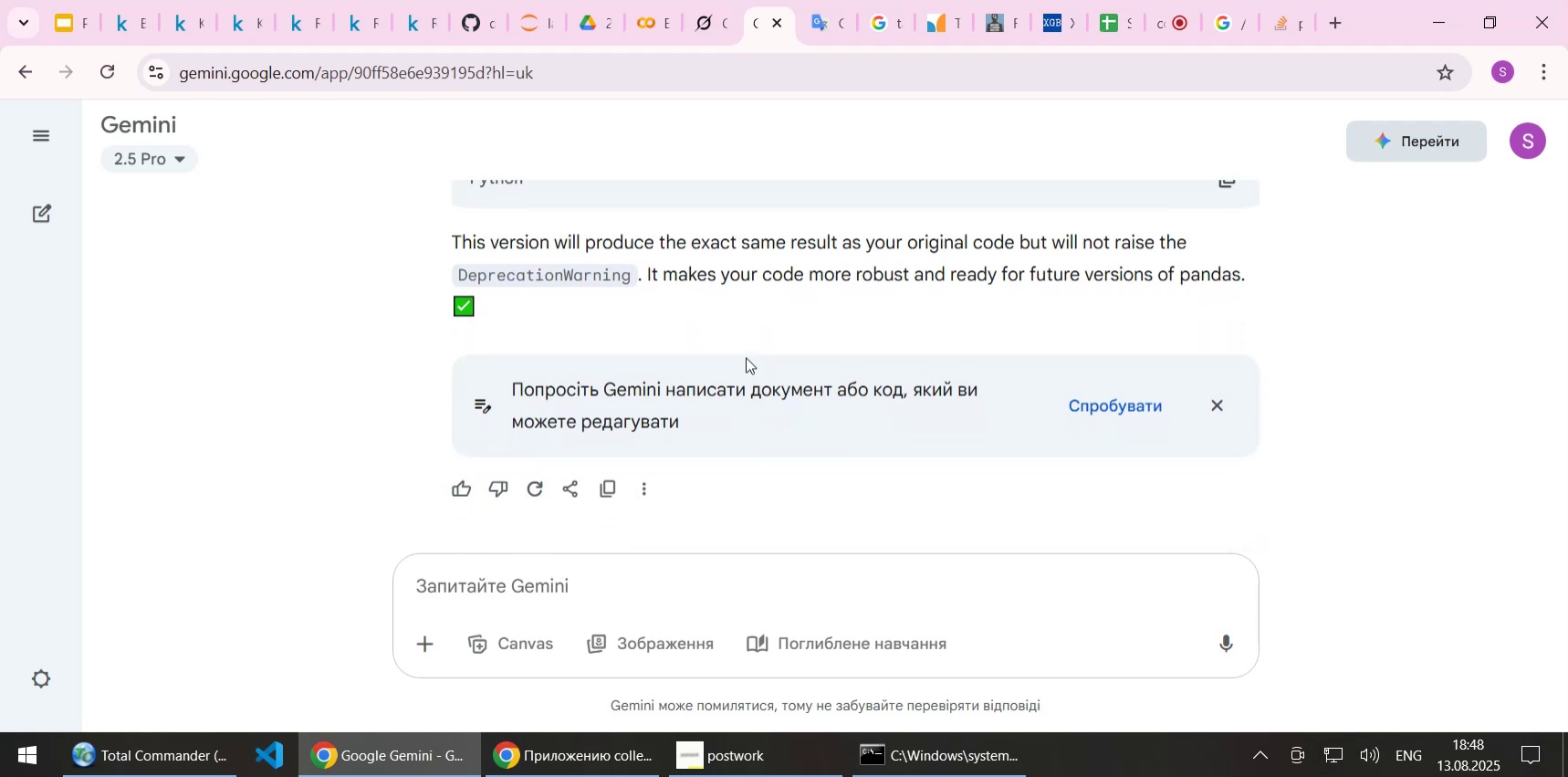 
scroll: coordinate [746, 353], scroll_direction: up, amount: 1.0
 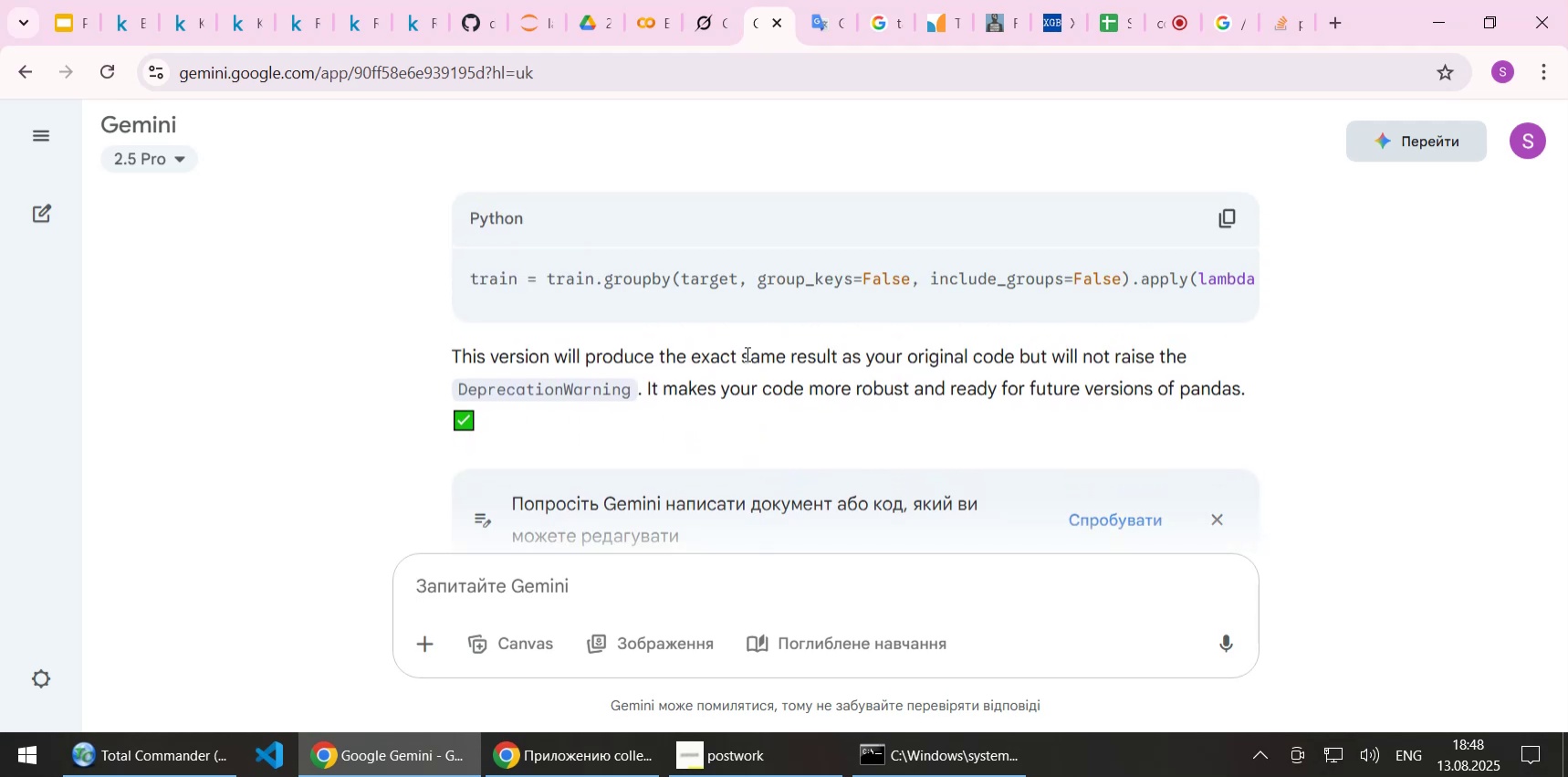 
scroll: coordinate [746, 353], scroll_direction: down, amount: 1.0
 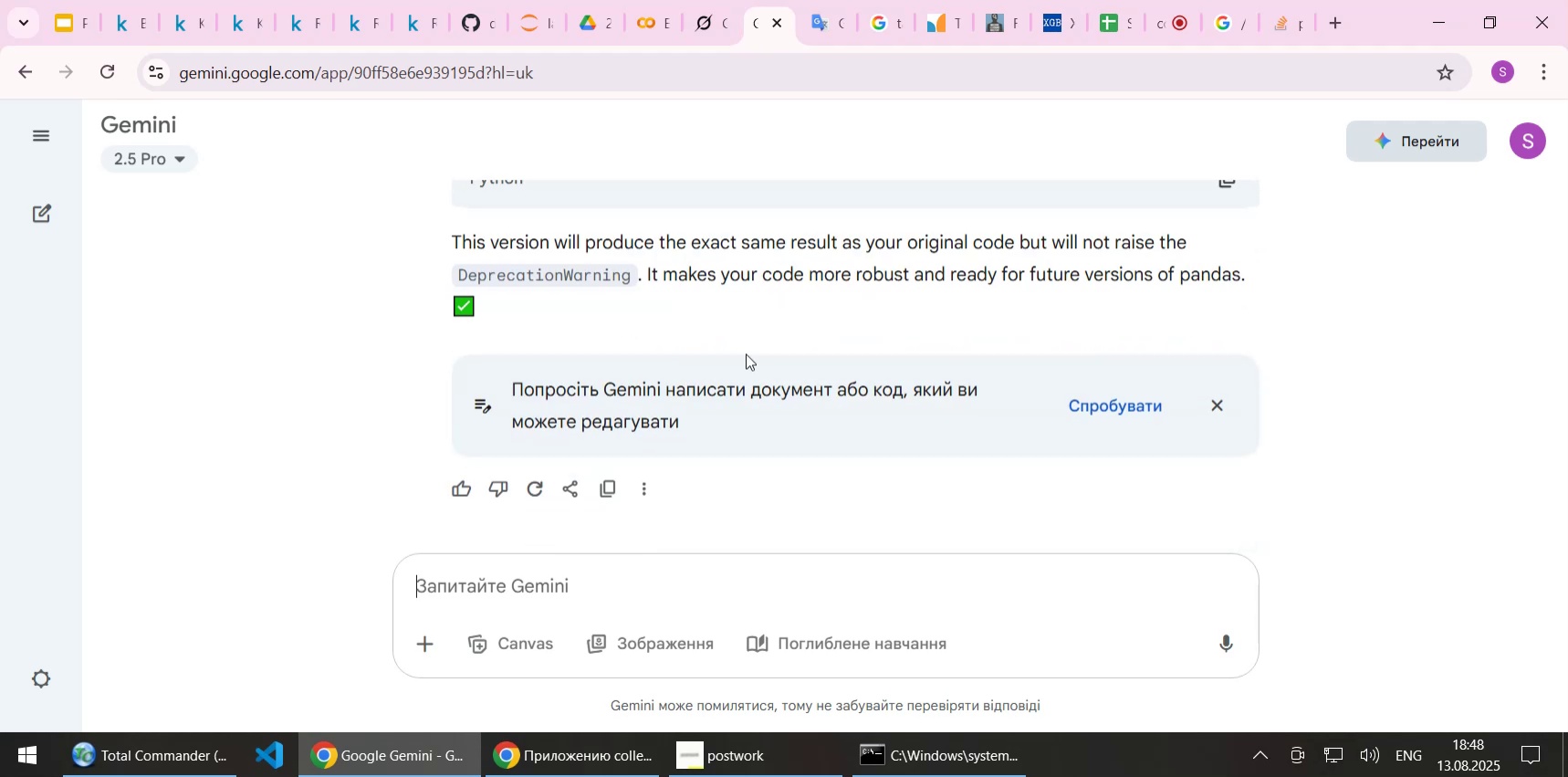 
scroll: coordinate [720, 416], scroll_direction: up, amount: 2.0
 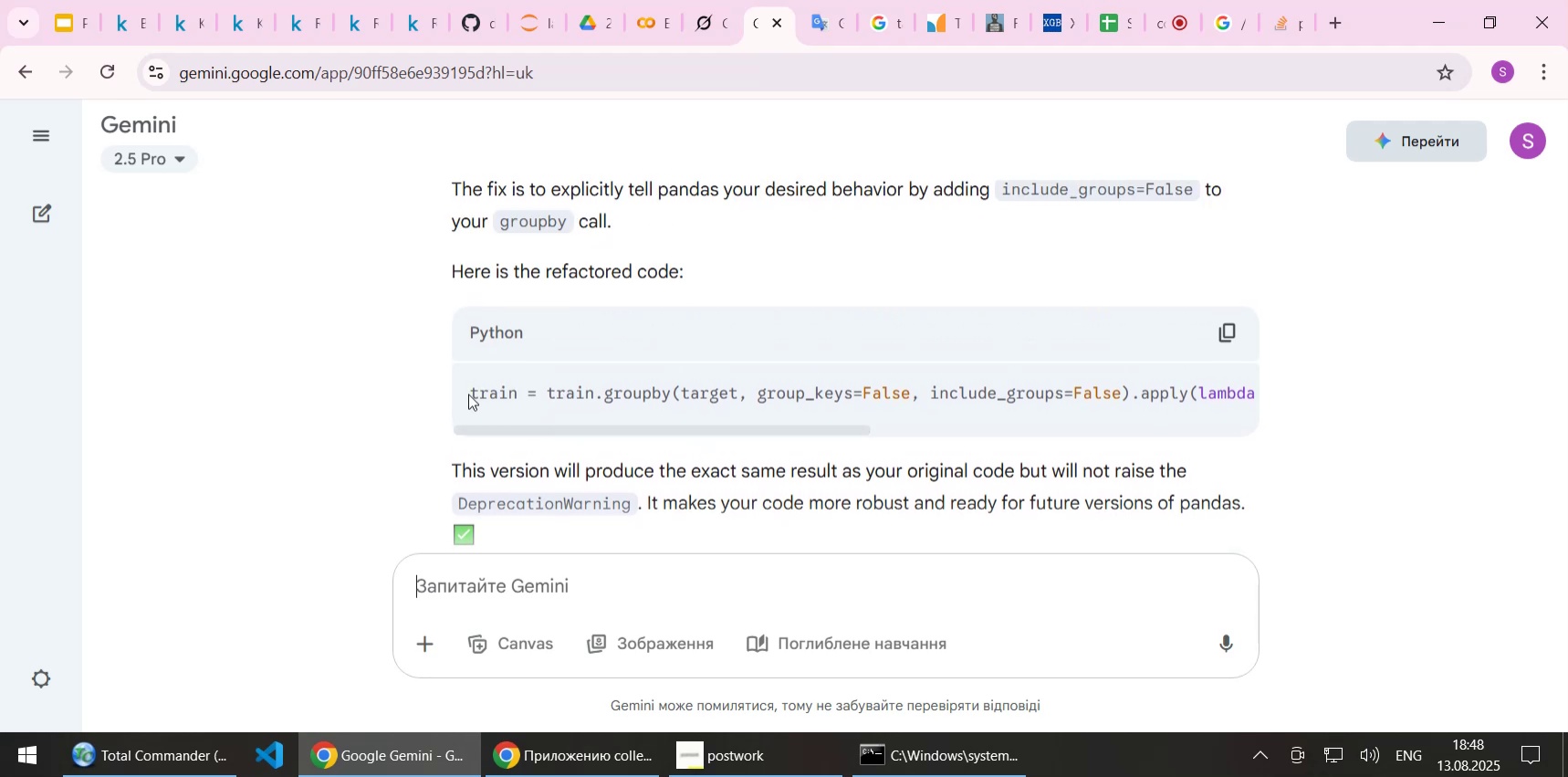 
left_click([463, 394])
 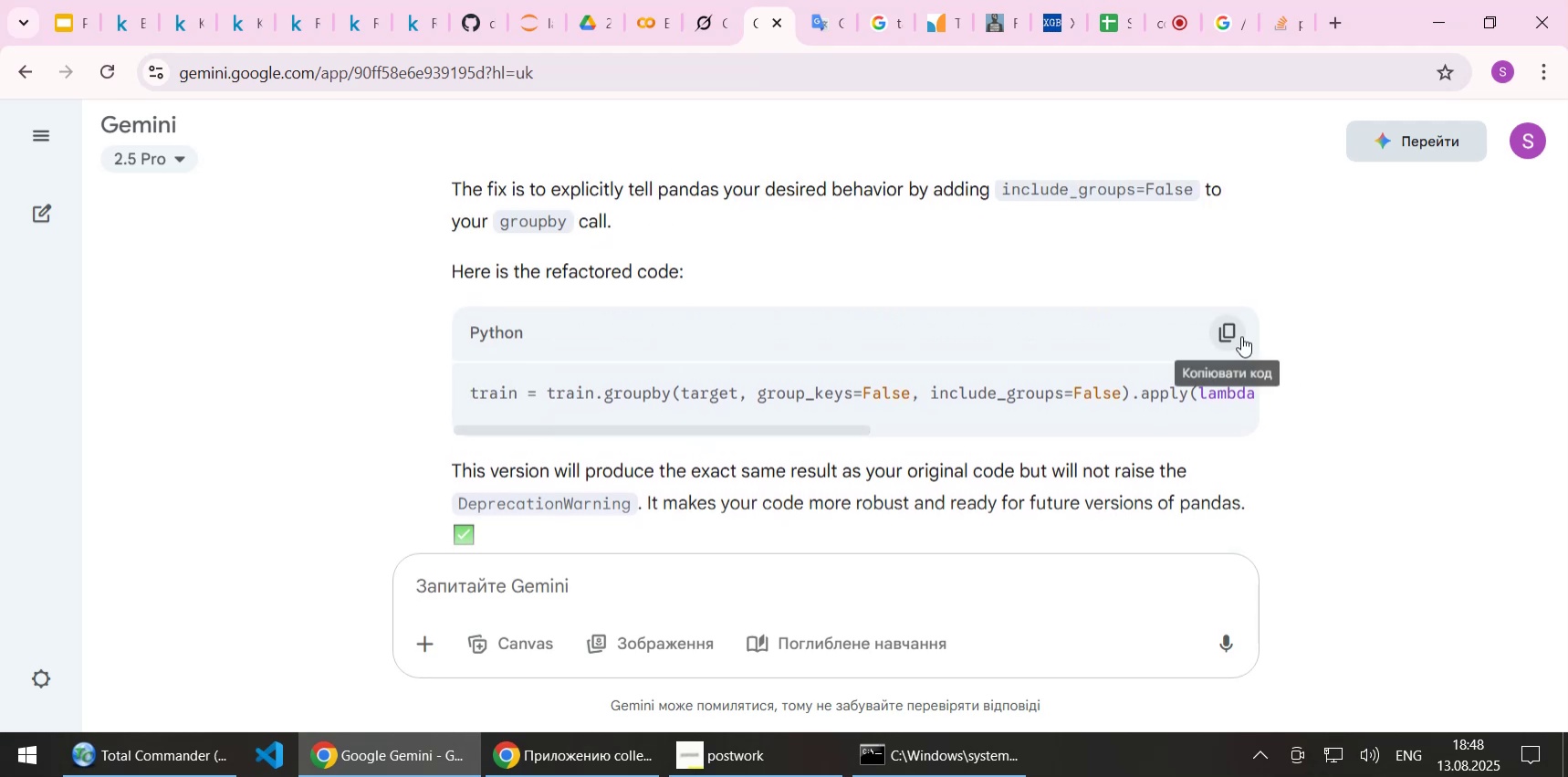 
left_click([1241, 336])
 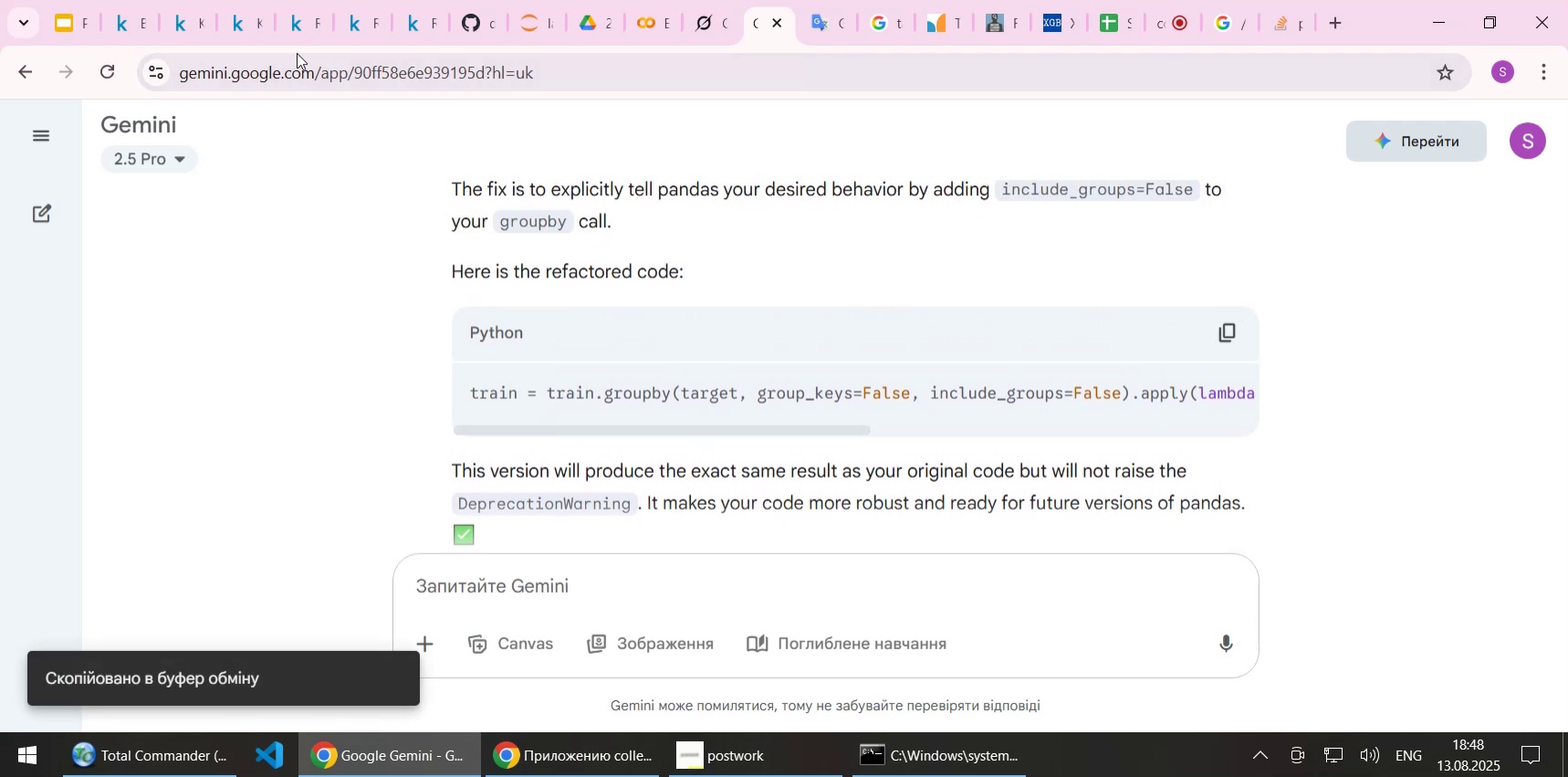 
left_click([241, 28])
 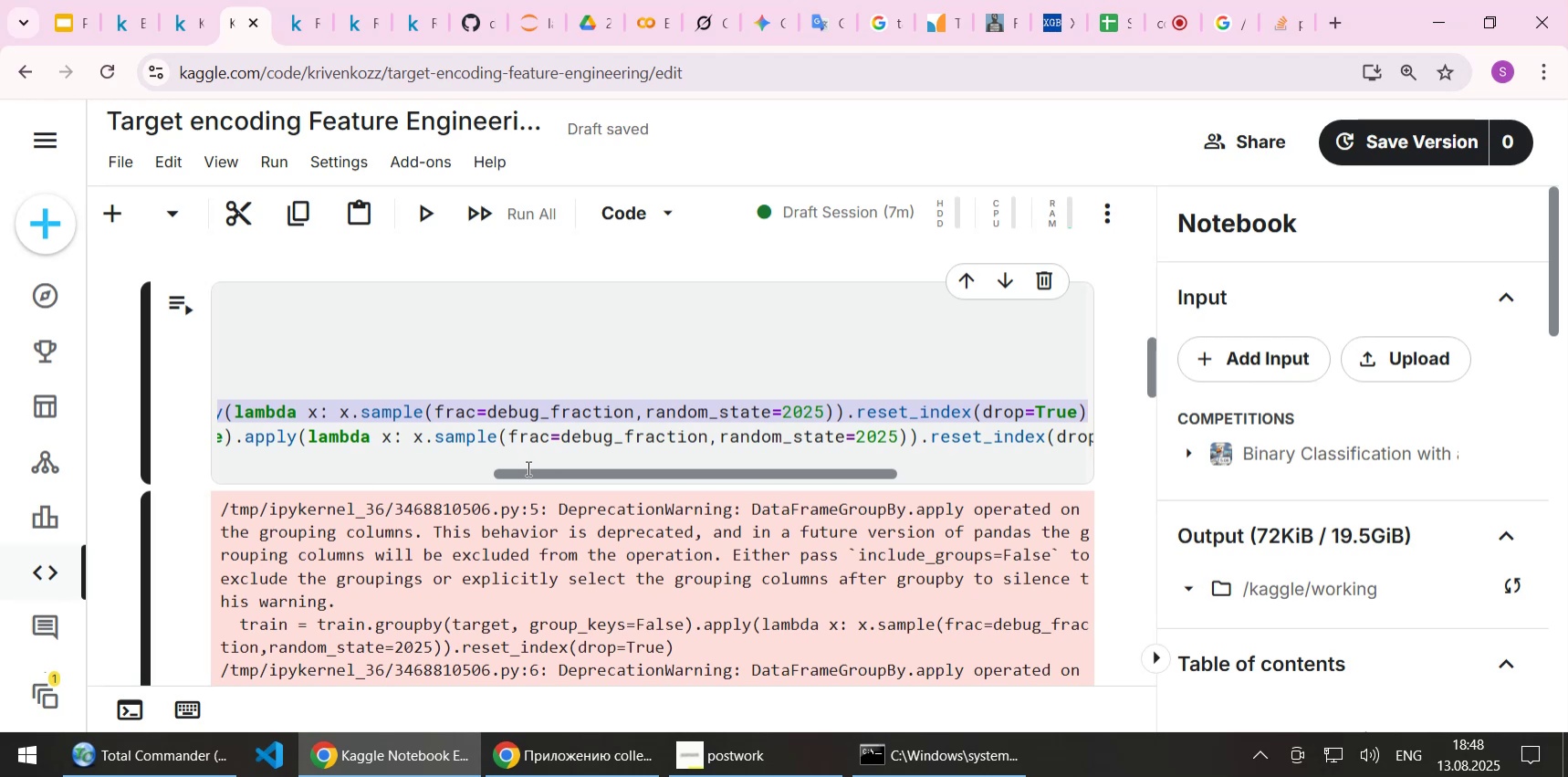 
left_click_drag(start_coordinate=[526, 470], to_coordinate=[188, 463])
 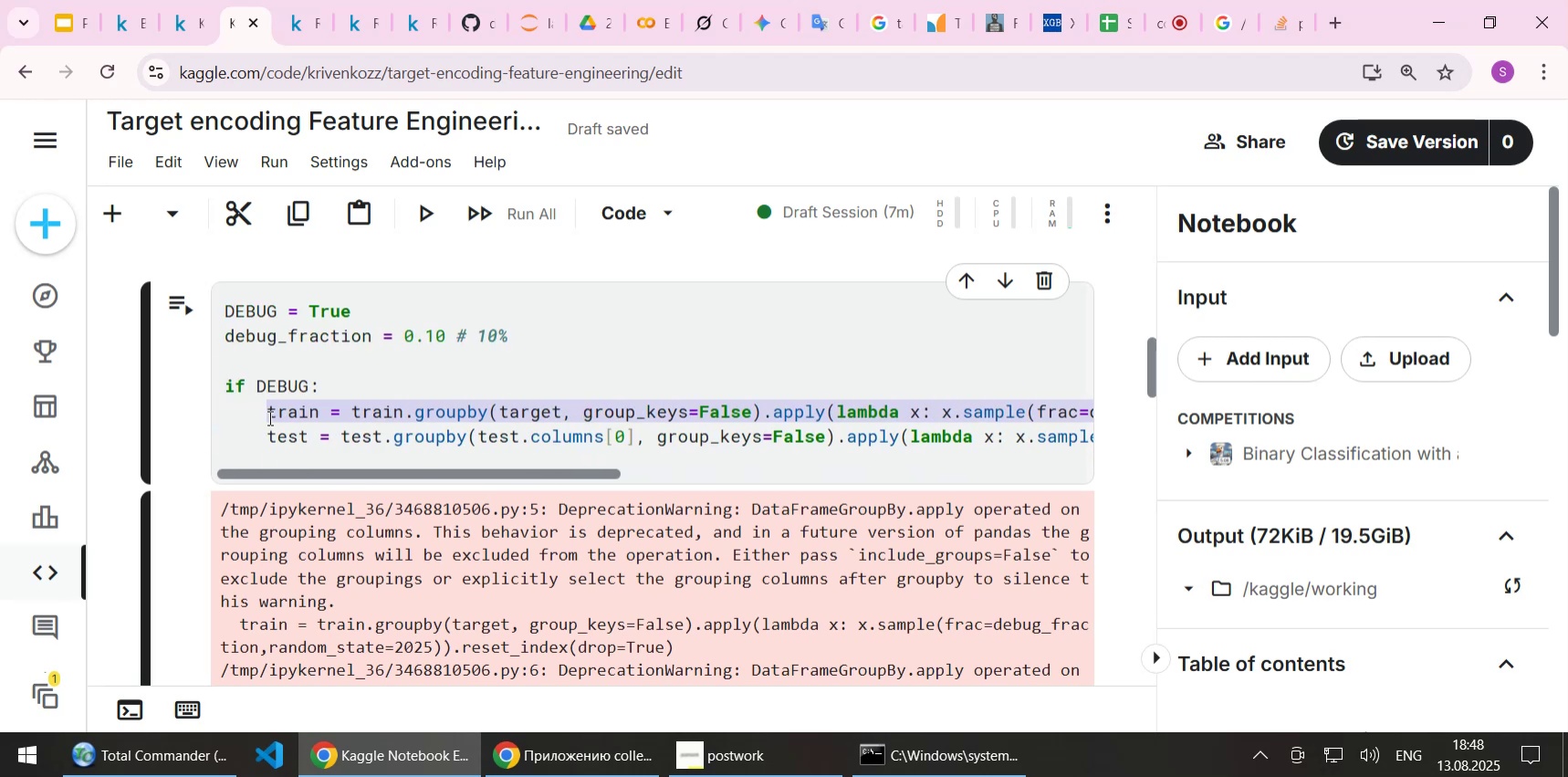 
left_click([268, 417])
 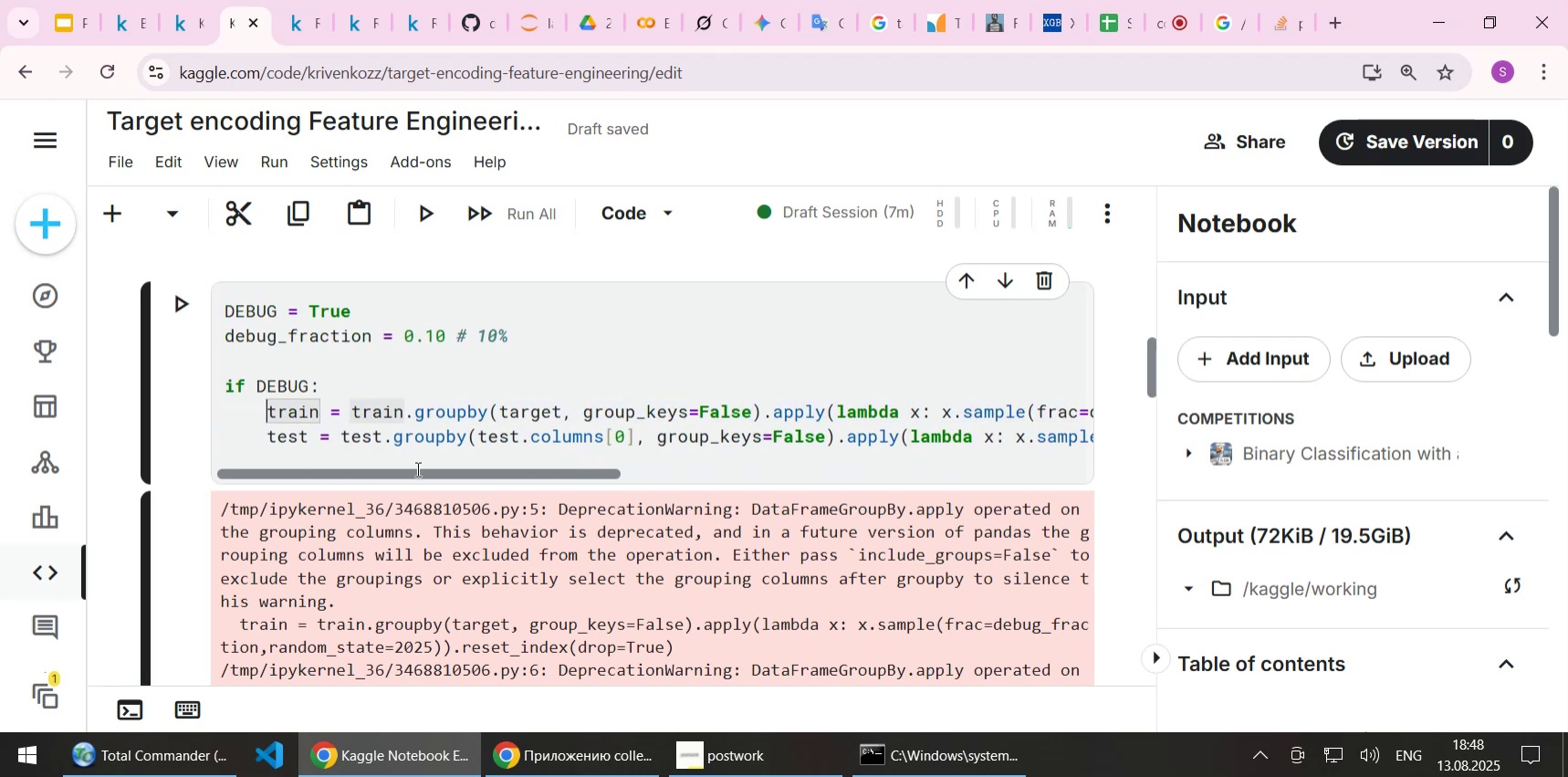 
key(End)
 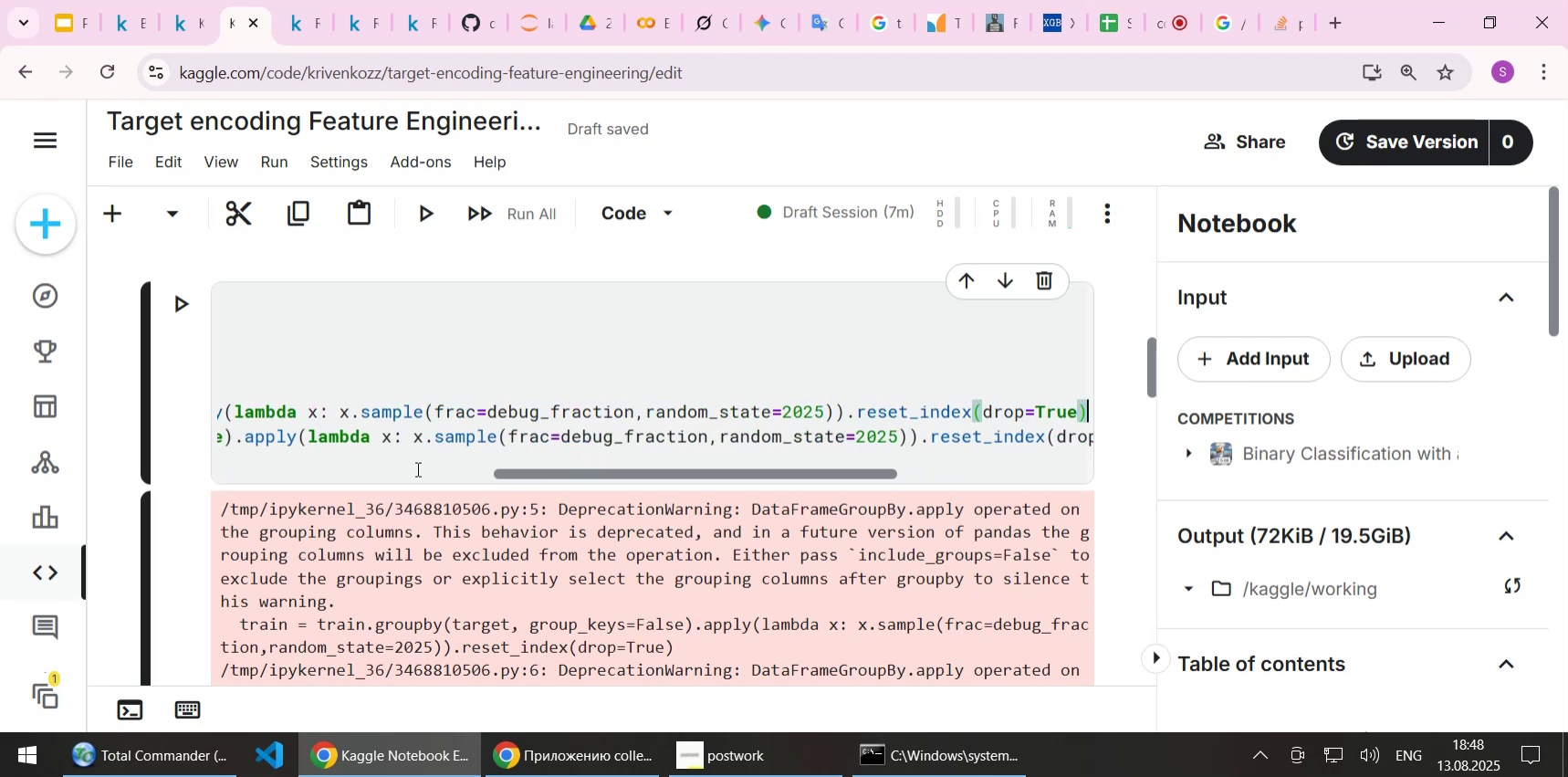 
key(Enter)
 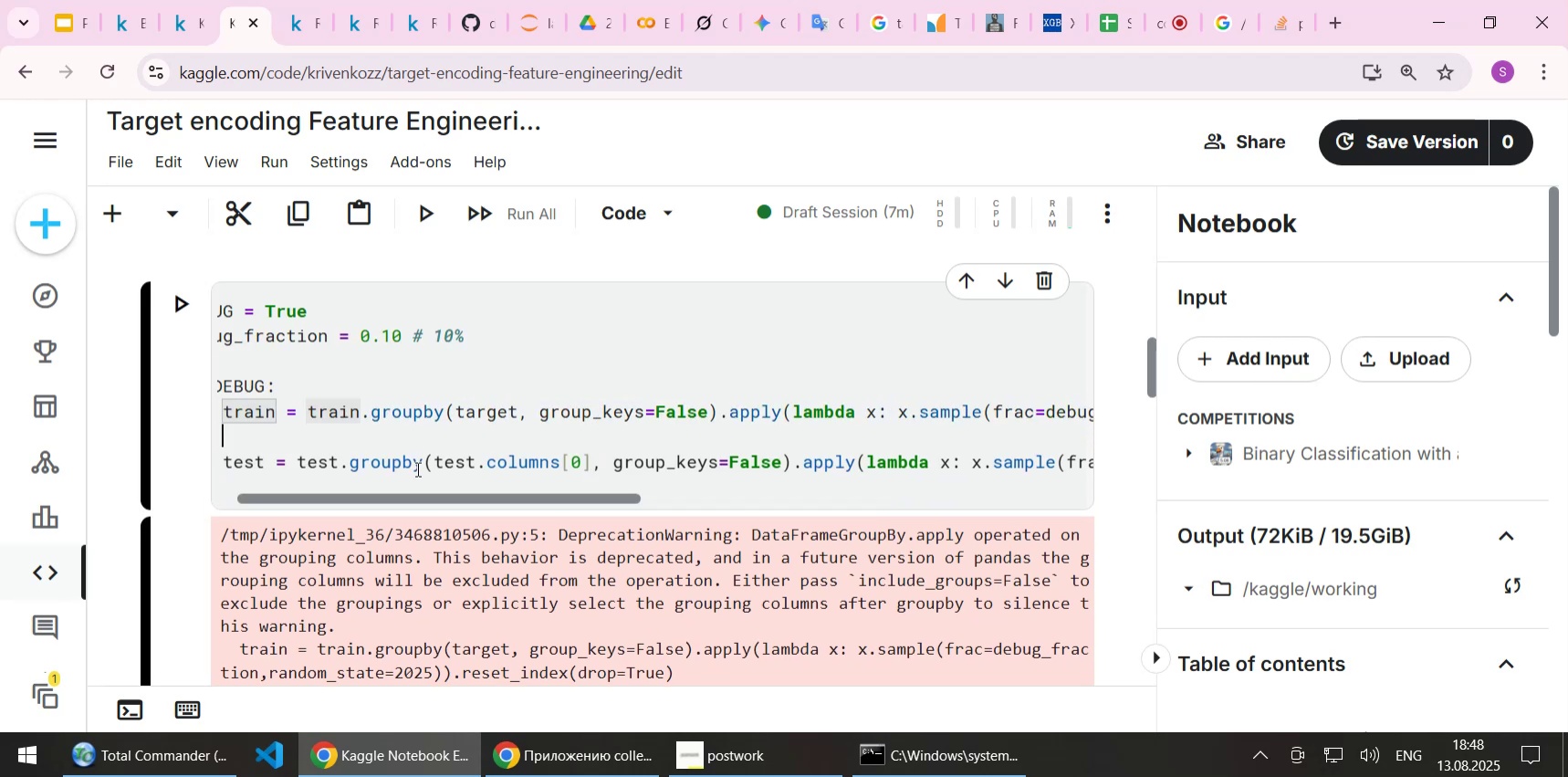 
key(Control+ControlLeft)
 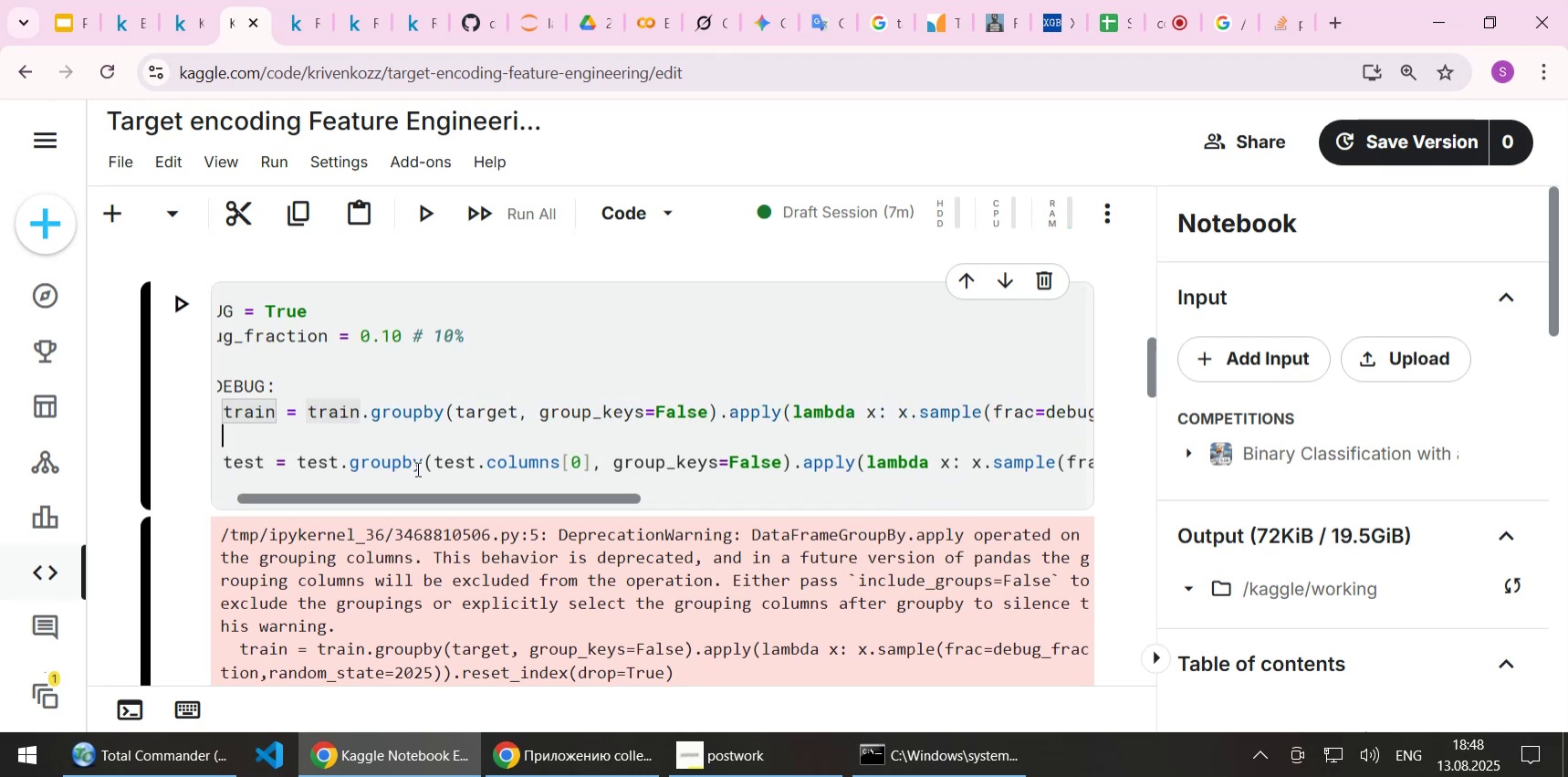 
key(Control+V)
 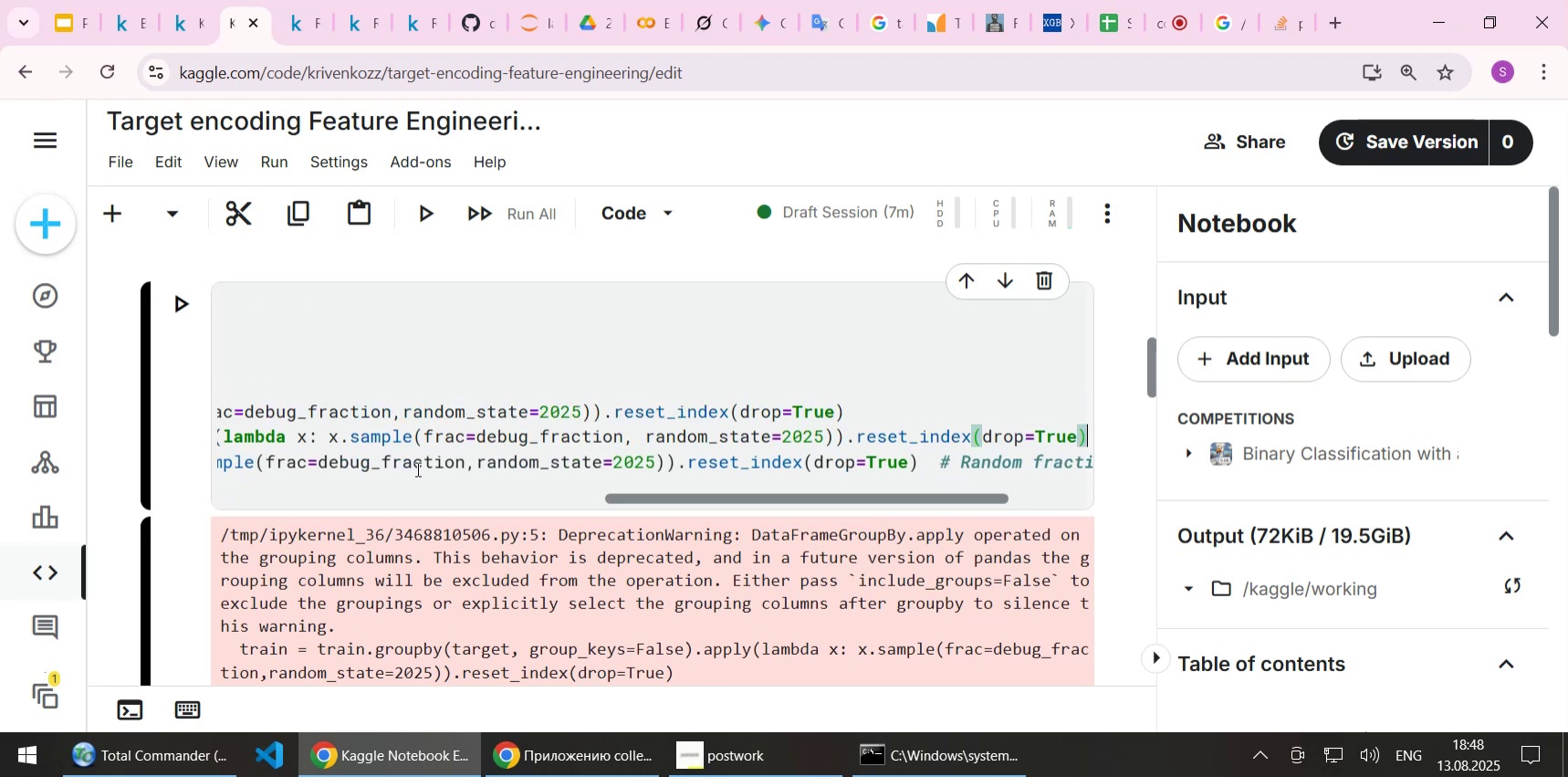 
key(Home)
 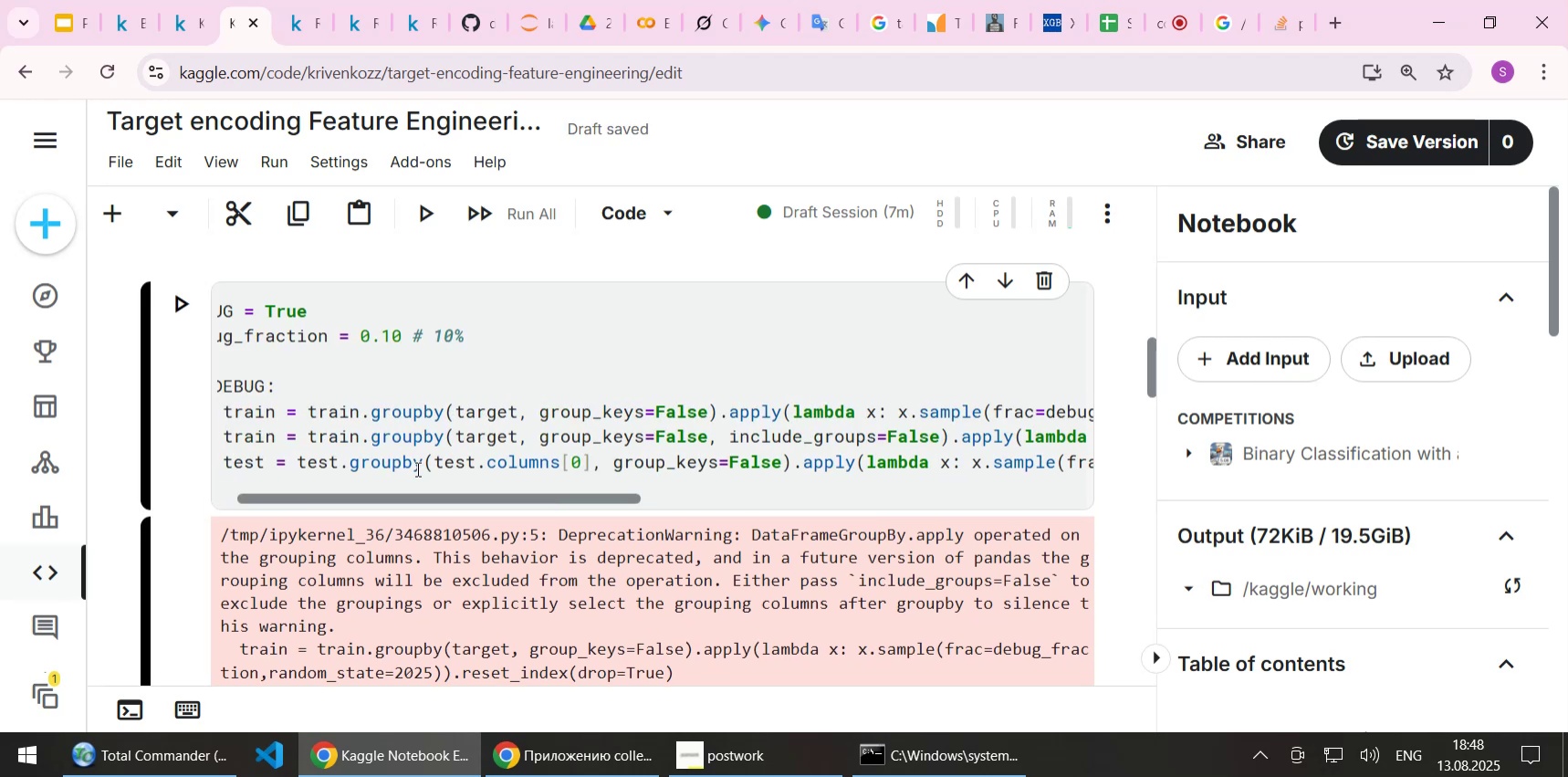 
hold_key(key=ArrowRight, duration=1.49)
 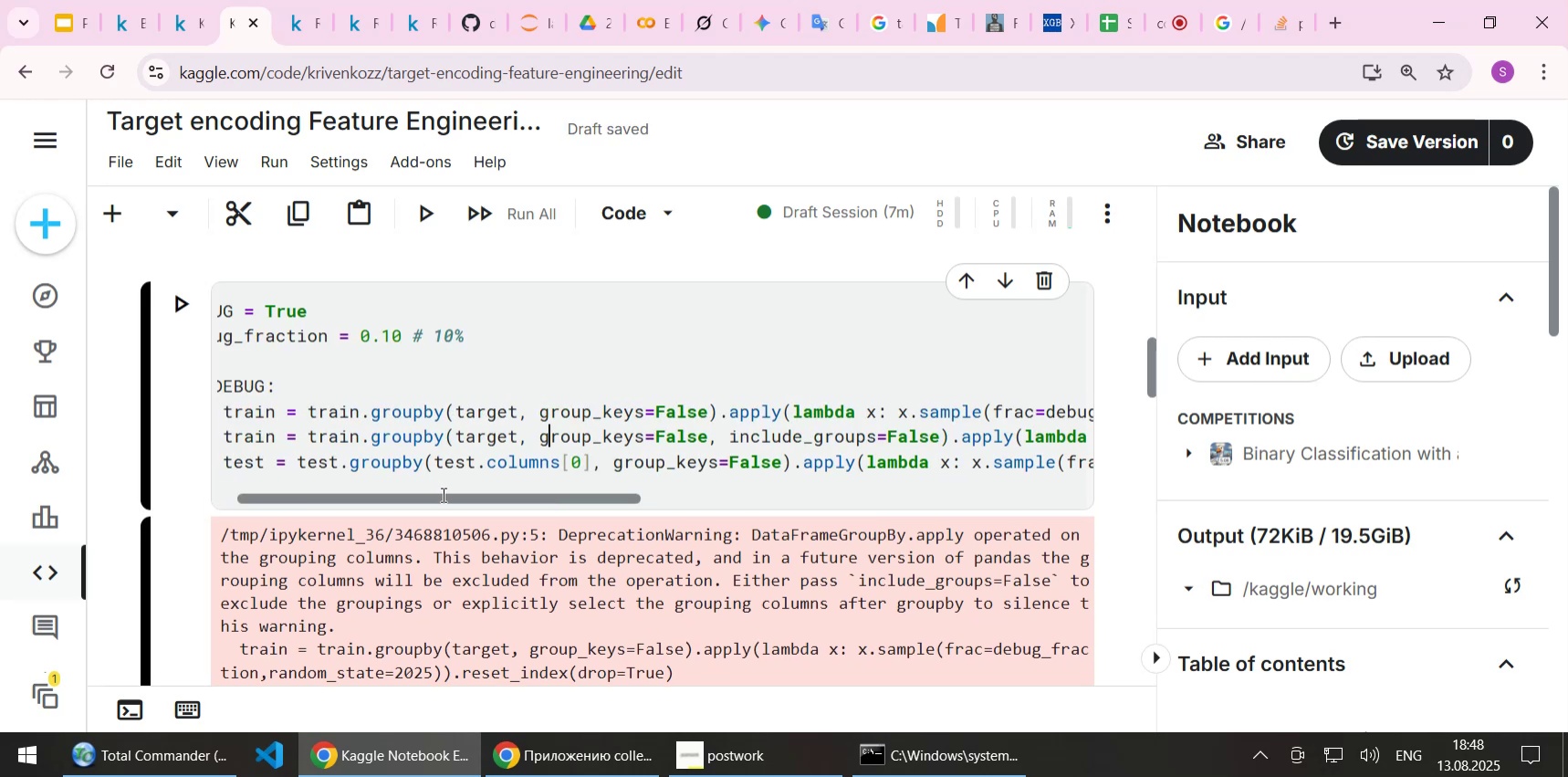 
left_click_drag(start_coordinate=[445, 497], to_coordinate=[515, 467])
 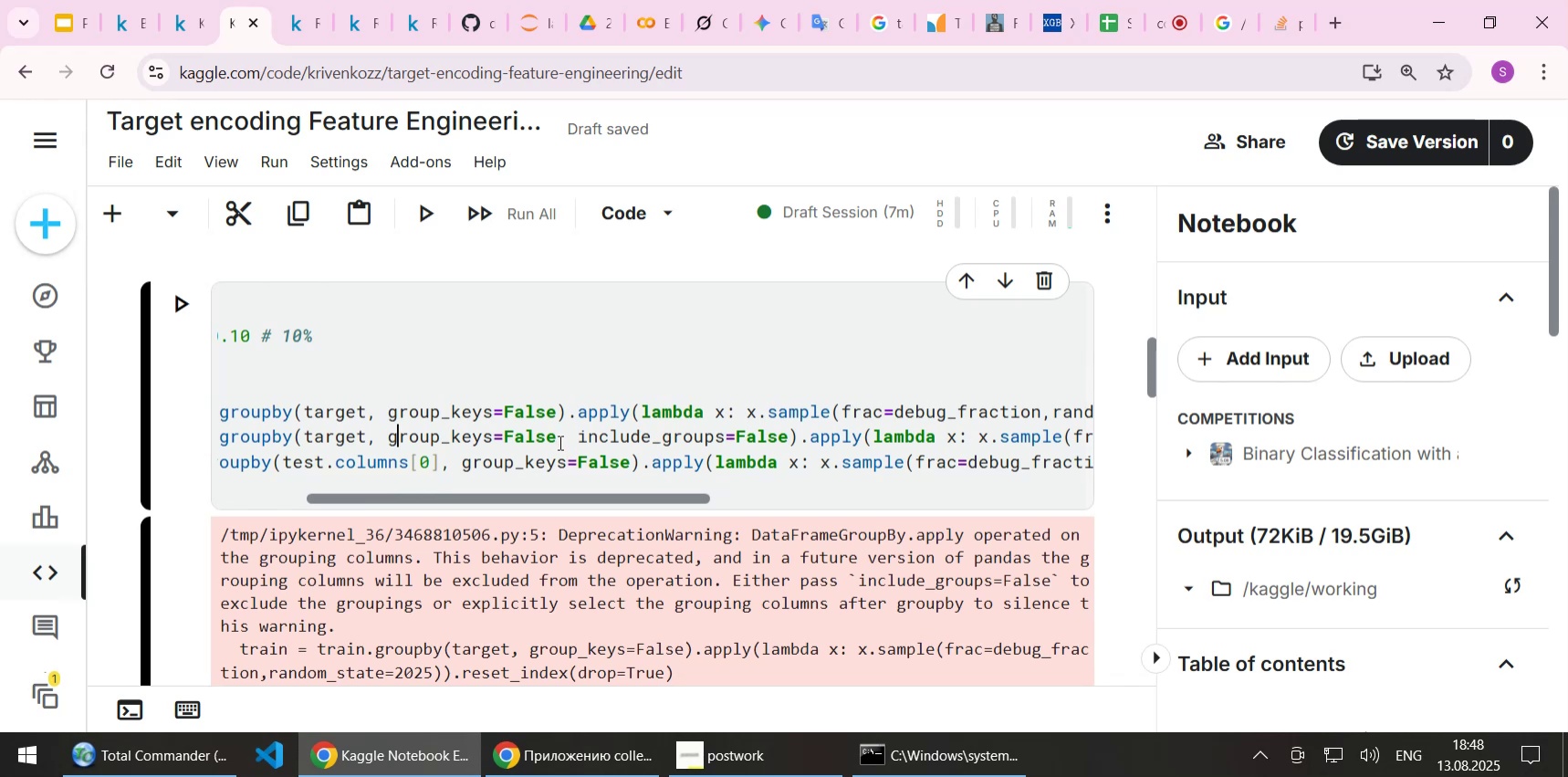 
left_click_drag(start_coordinate=[557, 438], to_coordinate=[785, 433])
 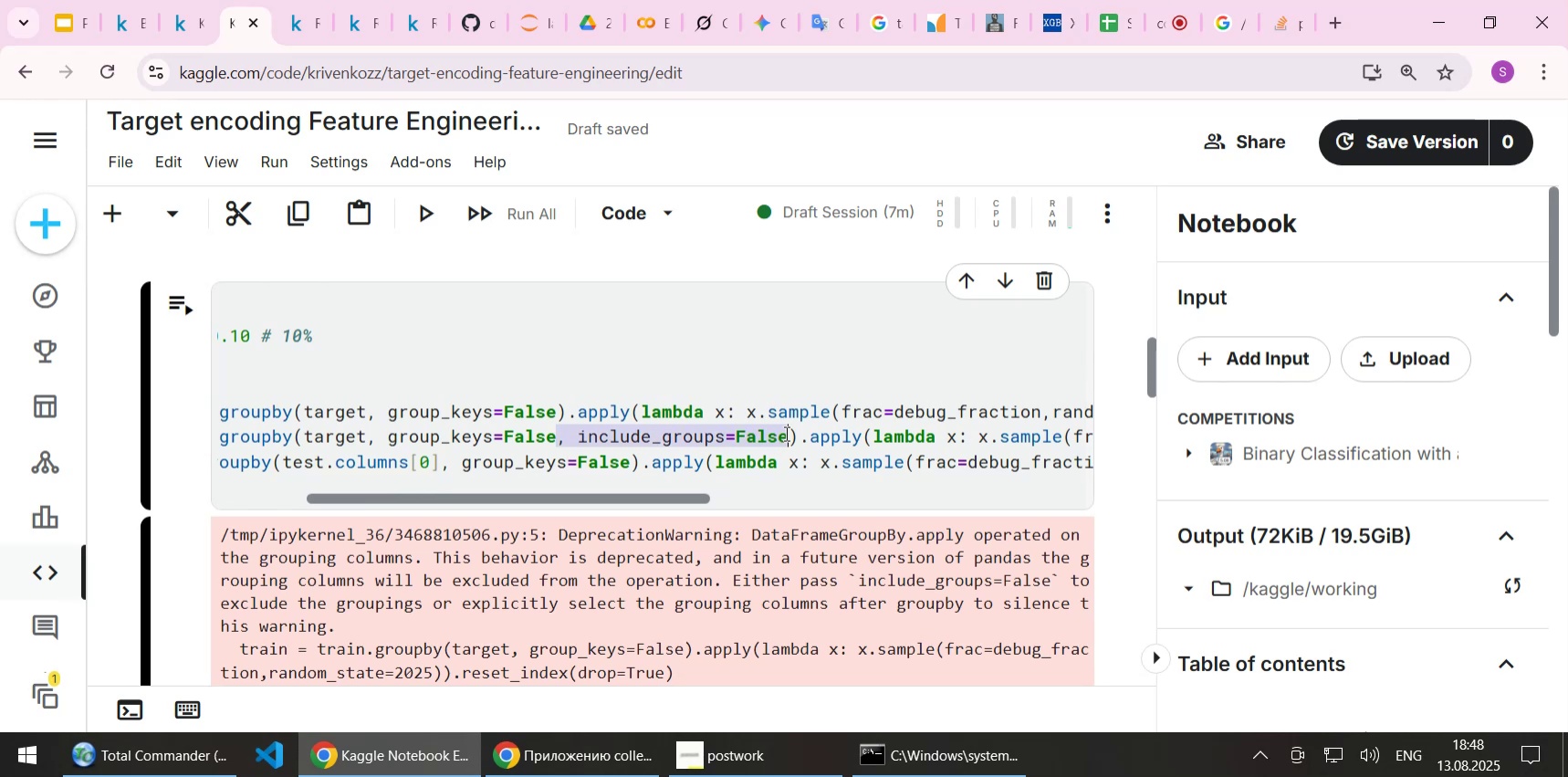 
key(Control+C)
 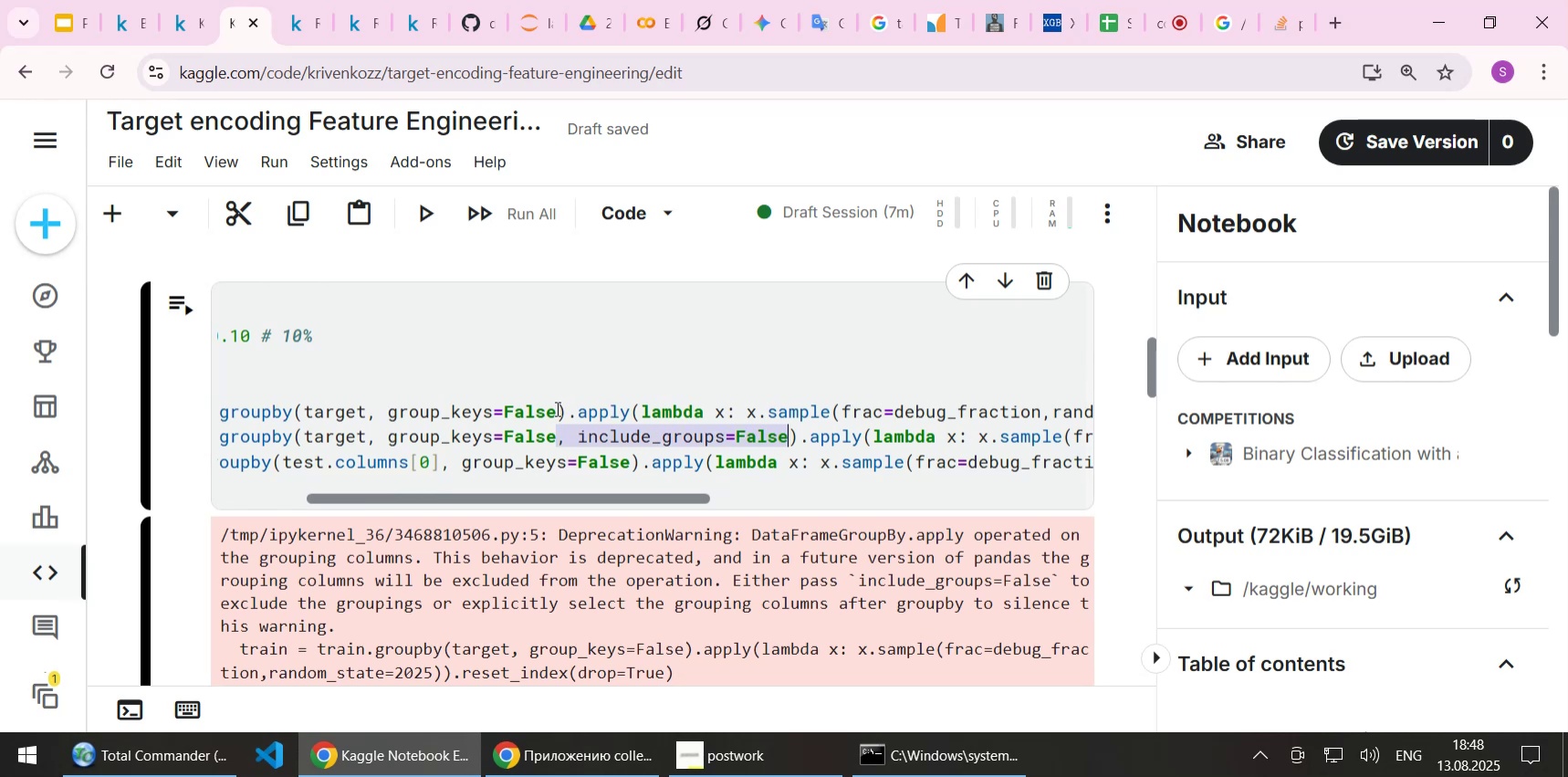 
left_click([556, 408])
 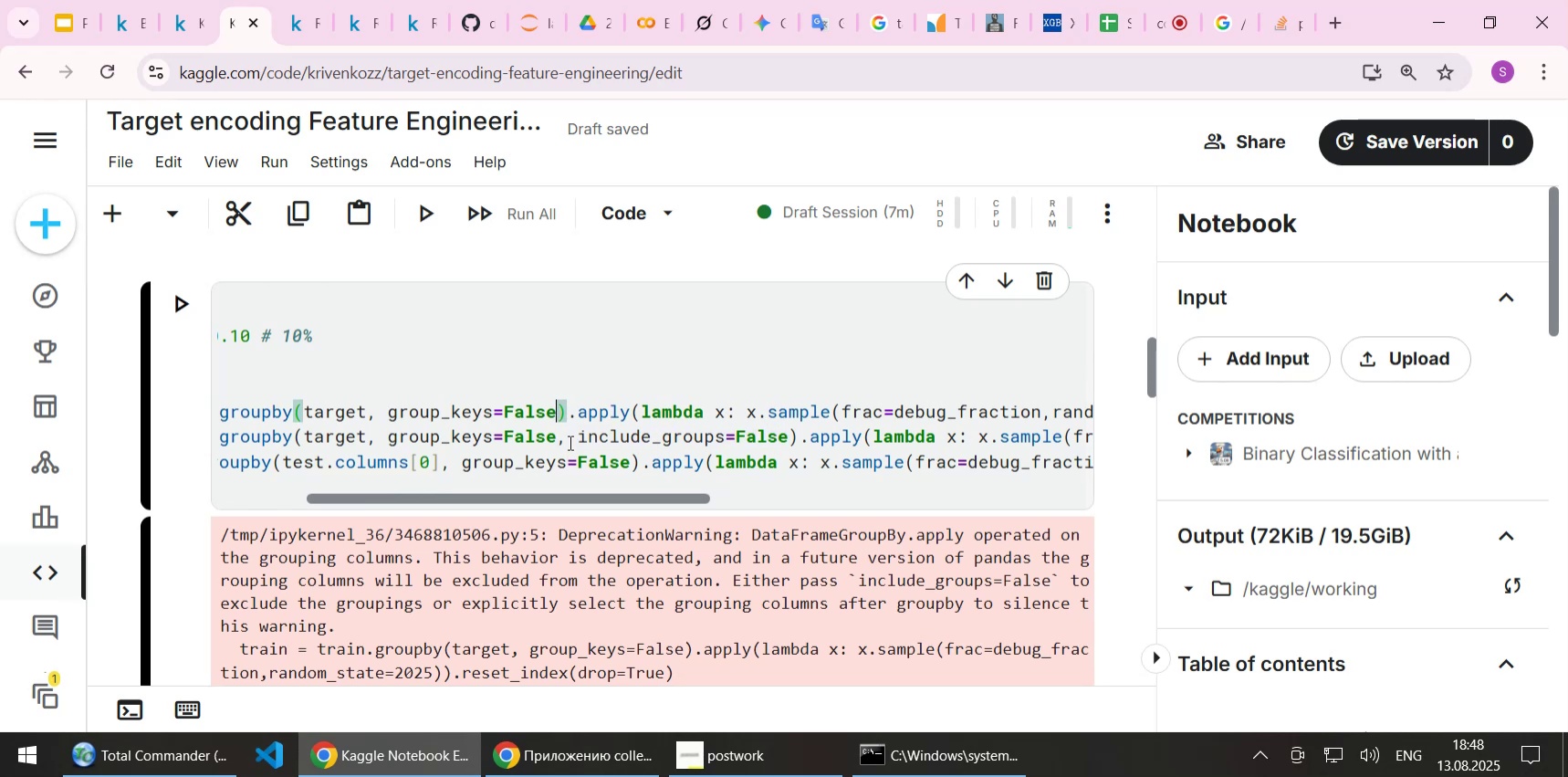 
key(Control+ControlLeft)
 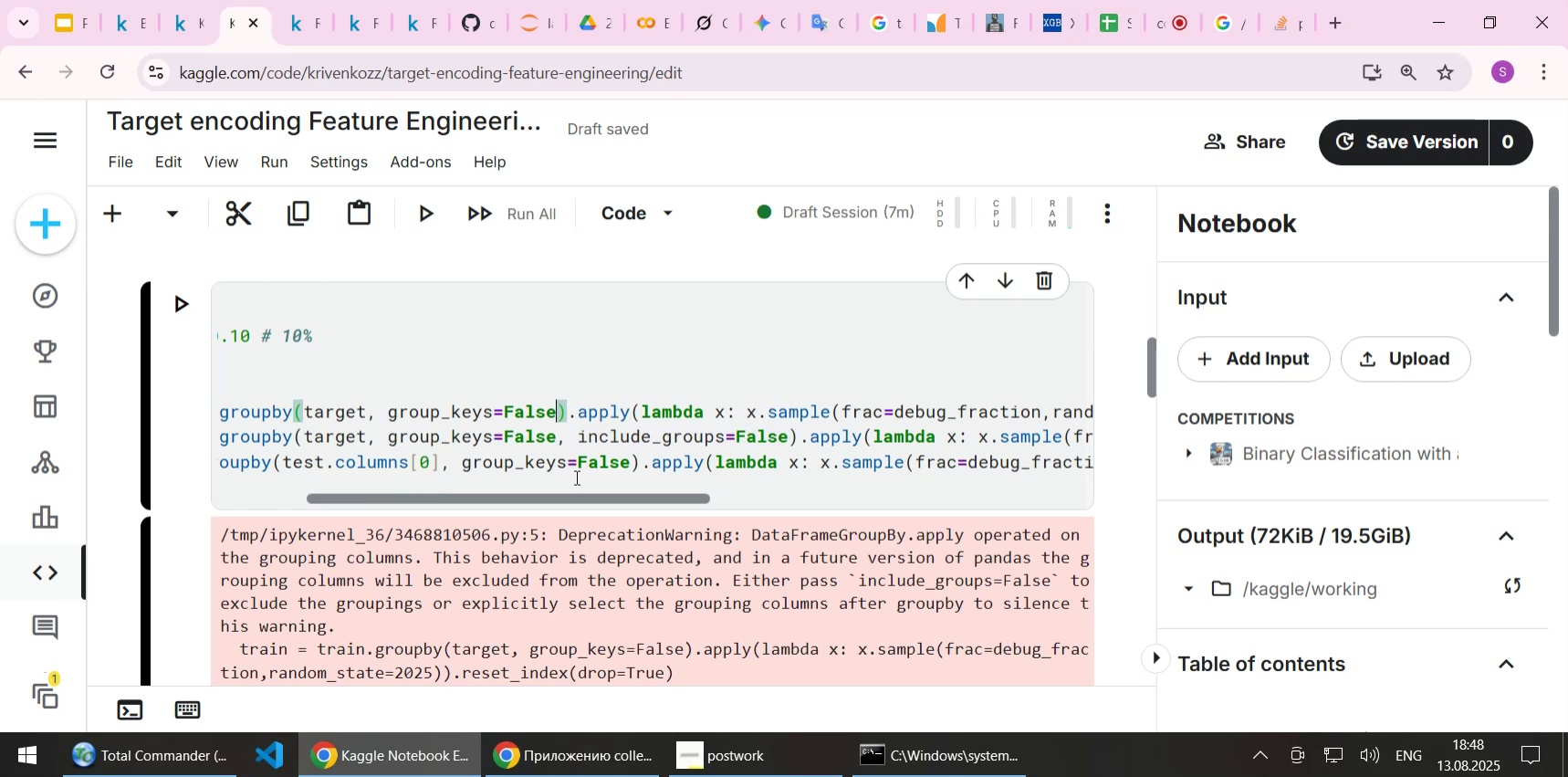 
key(Control+V)
 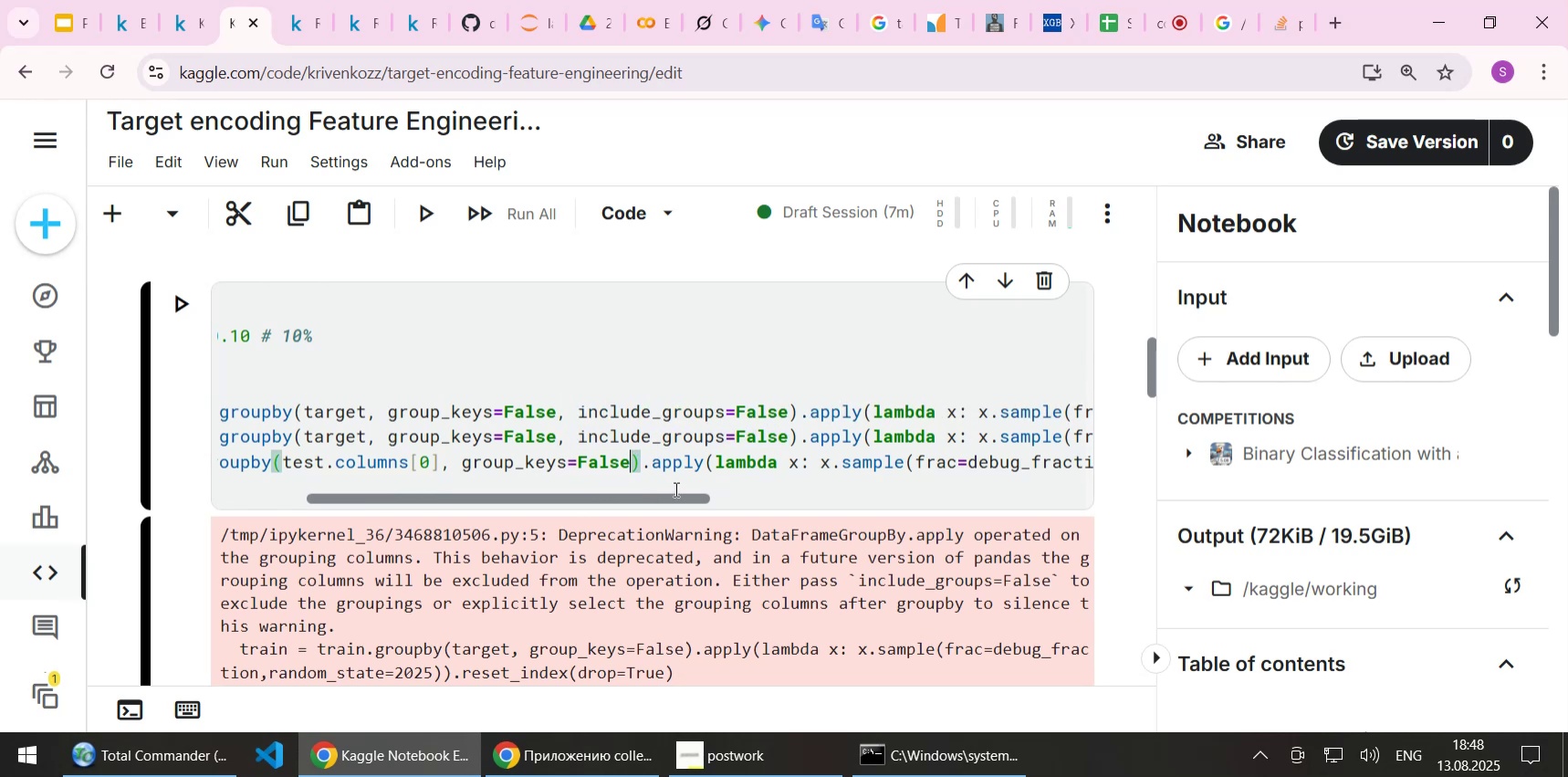 
key(Comma)
 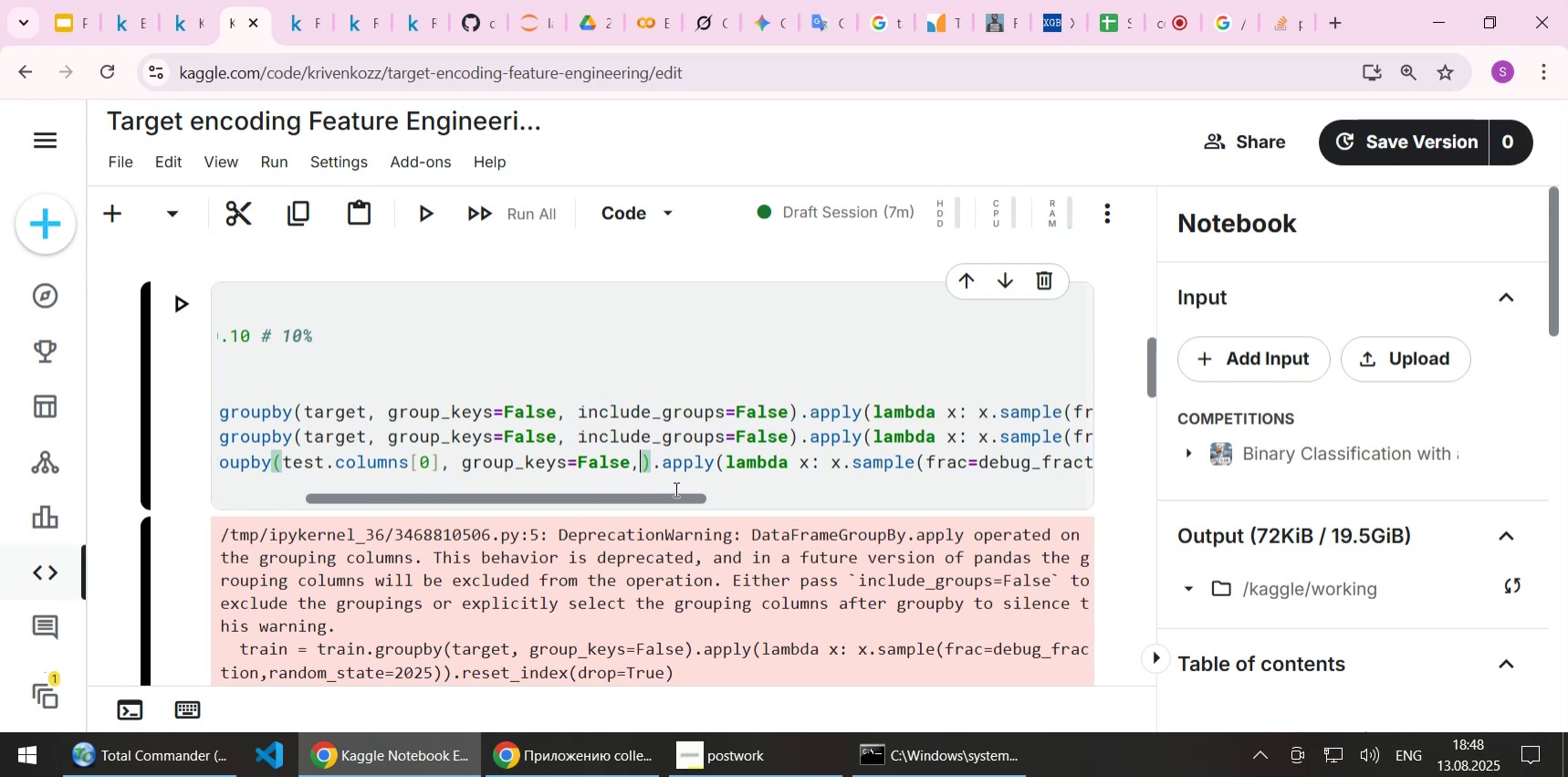 
key(Backspace)
 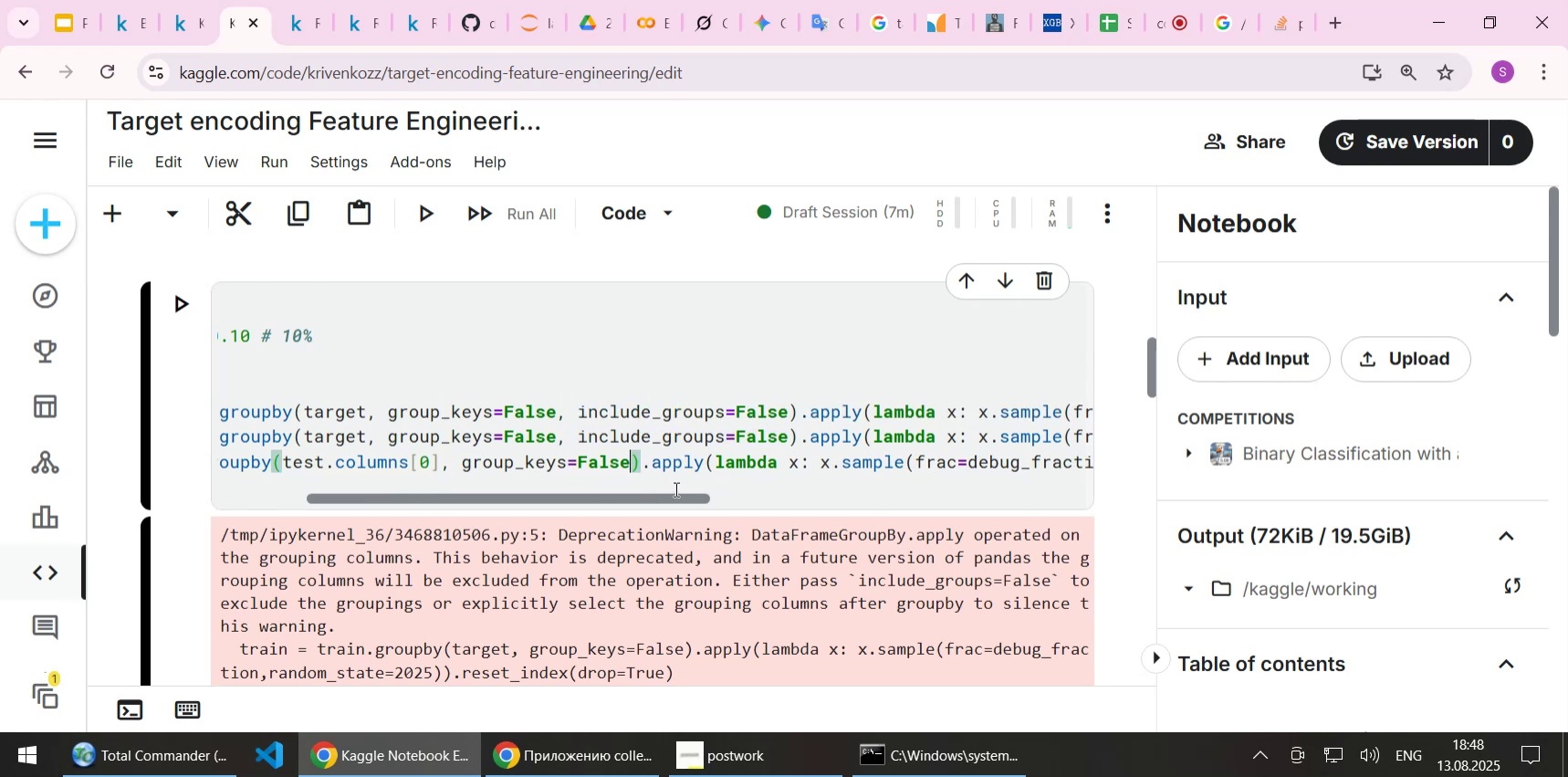 
key(ArrowUp)
 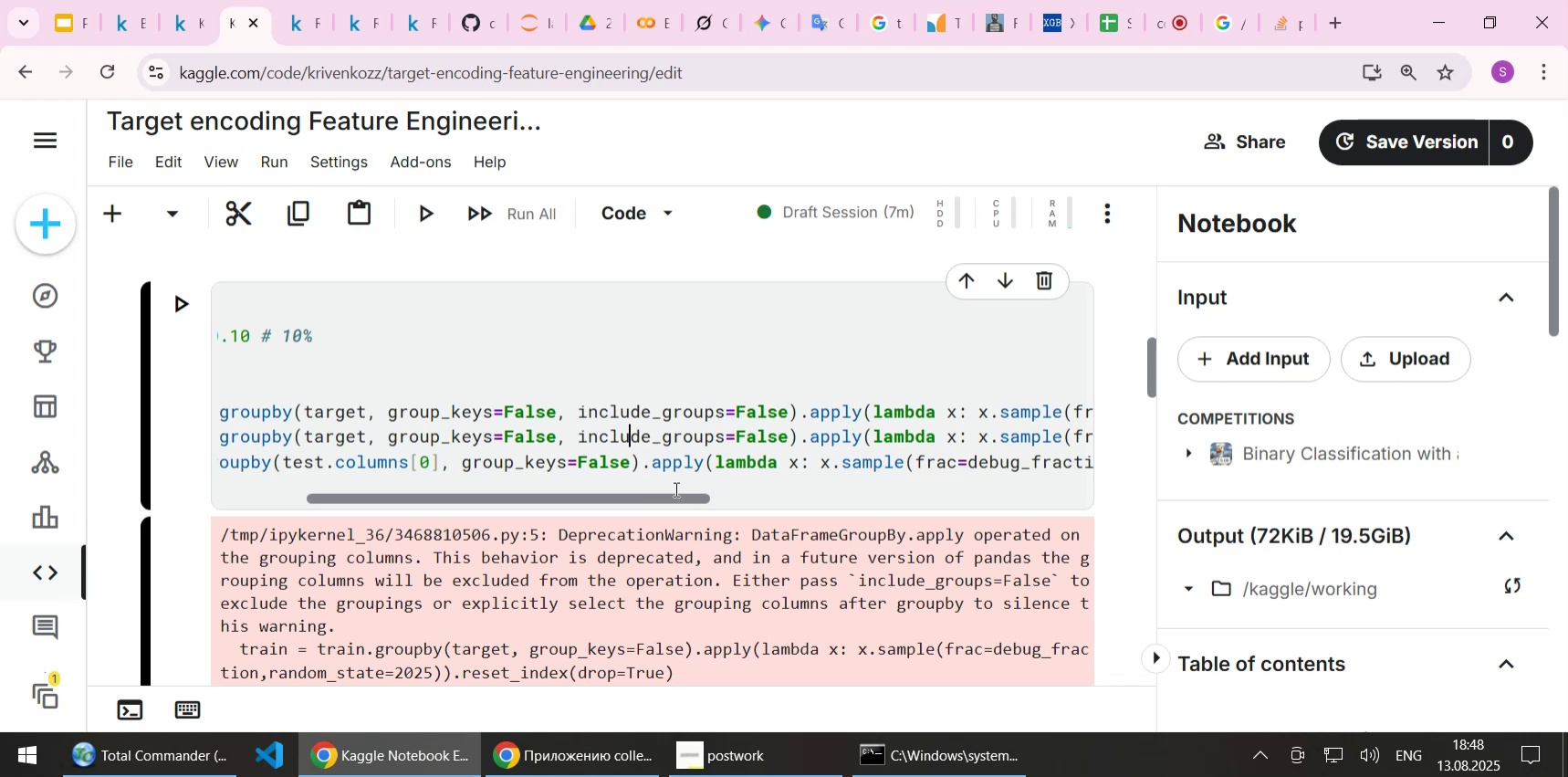 
key(Home)
 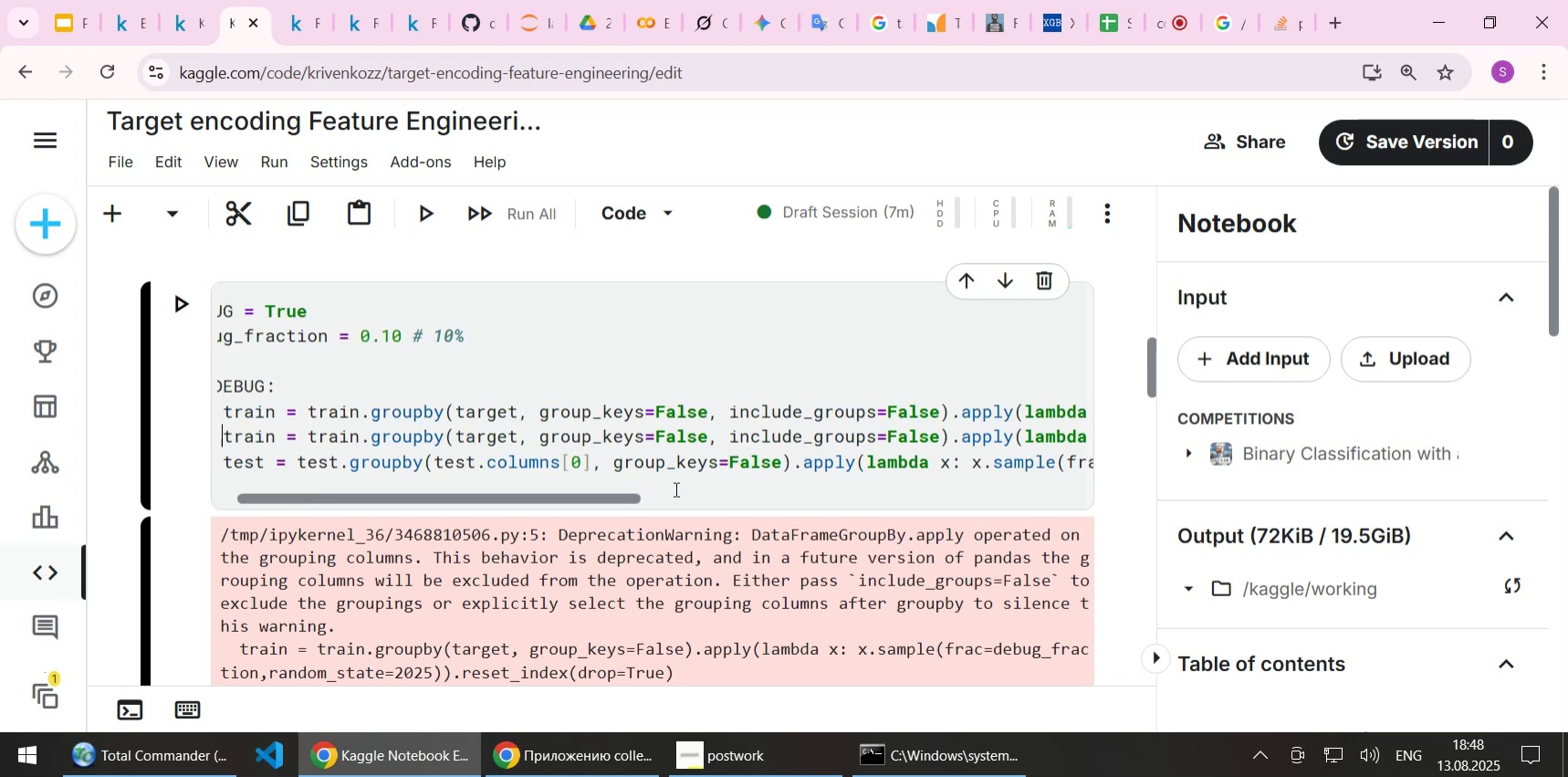 
key(ArrowUp)
 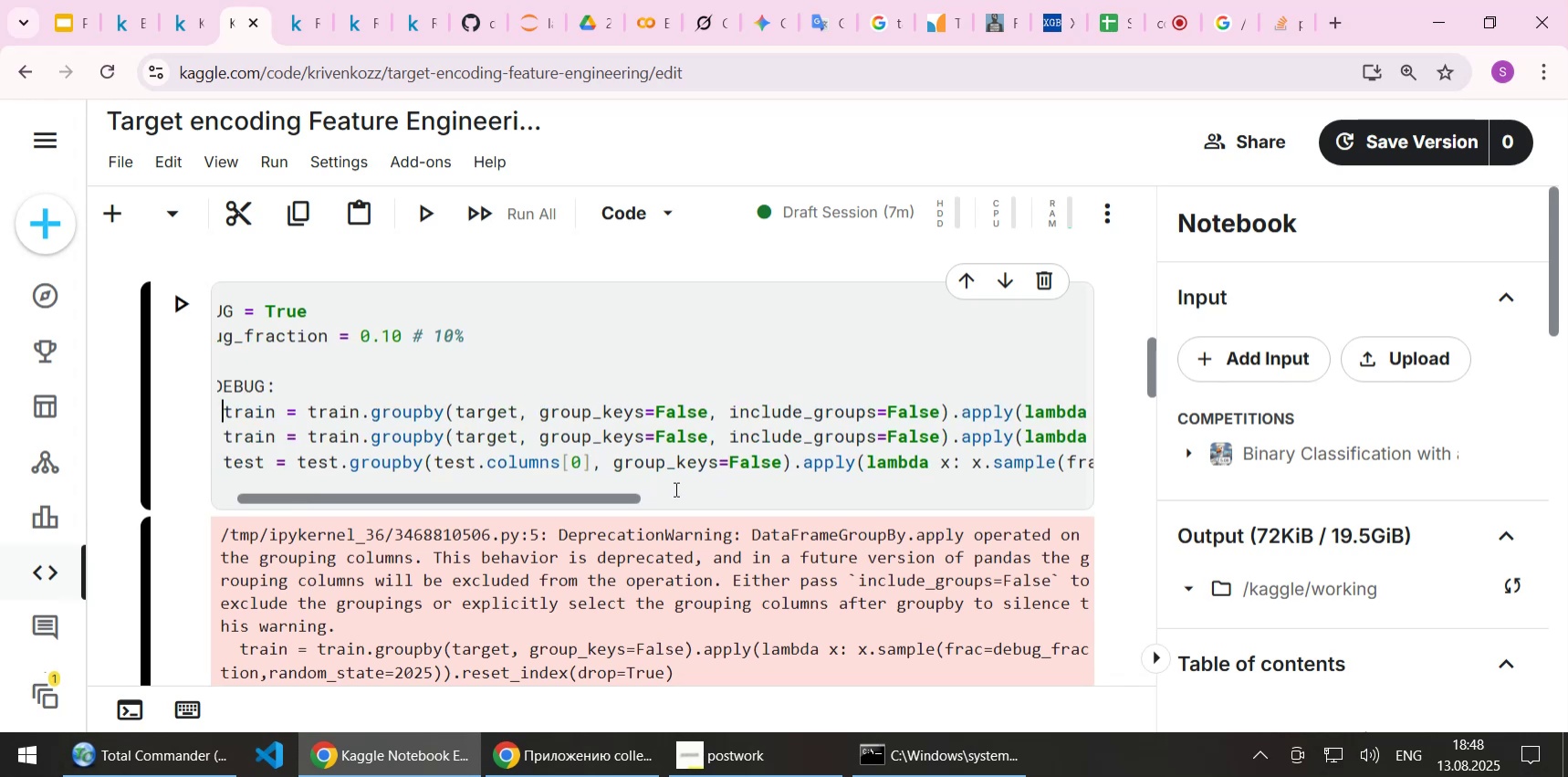 
key(Shift+End)
 